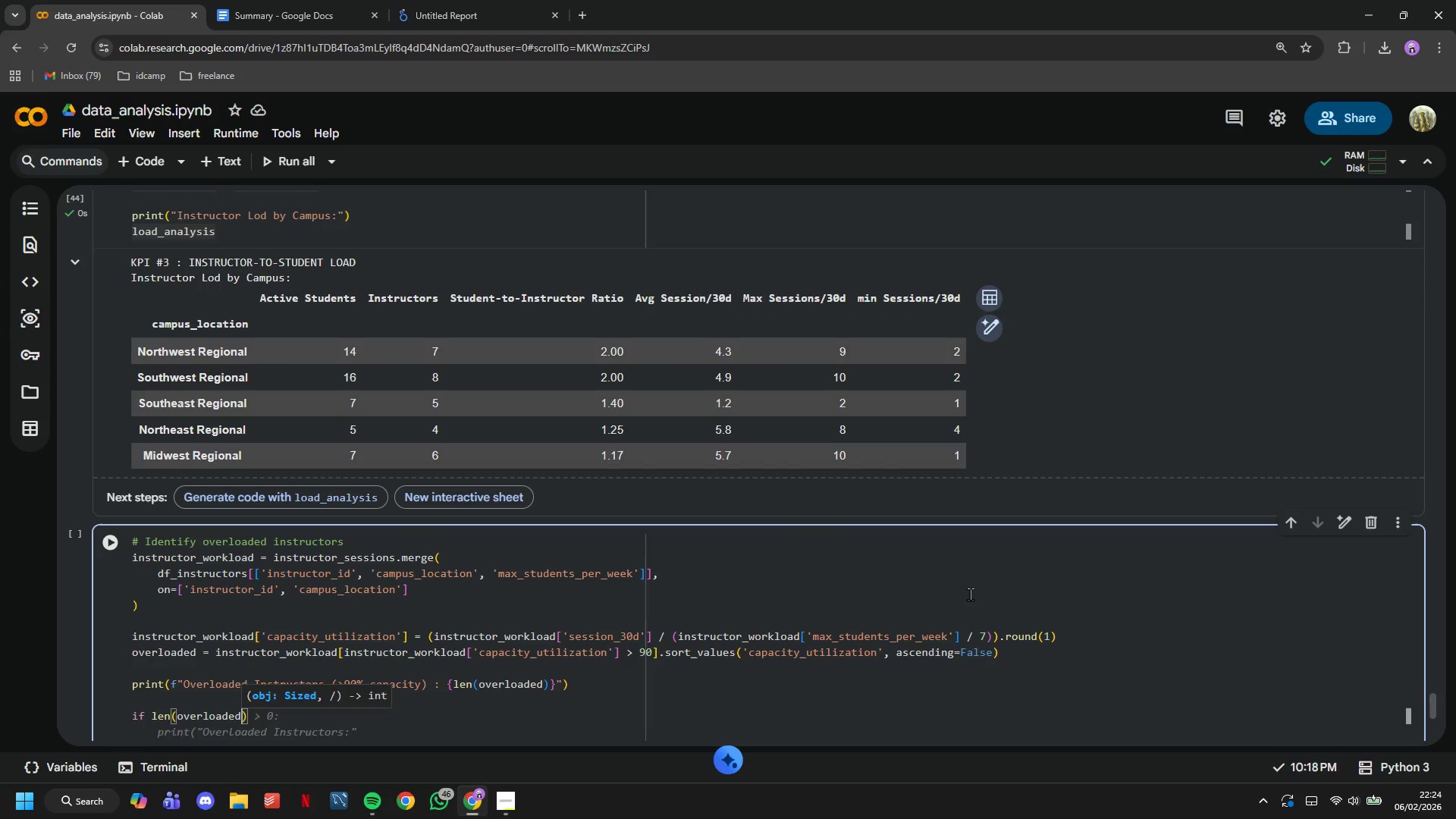 
key(ArrowRight)
 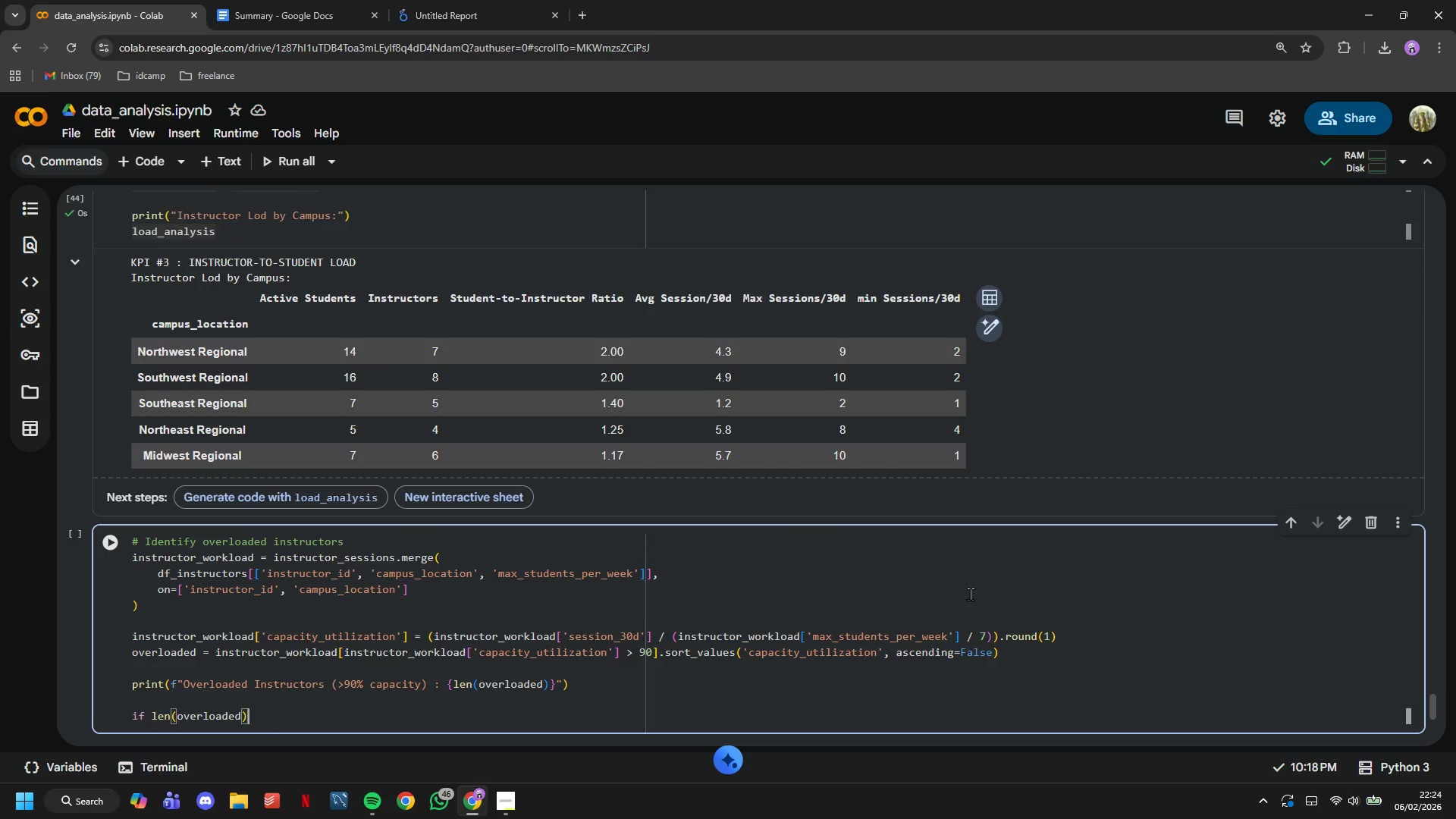 
key(ArrowRight)
 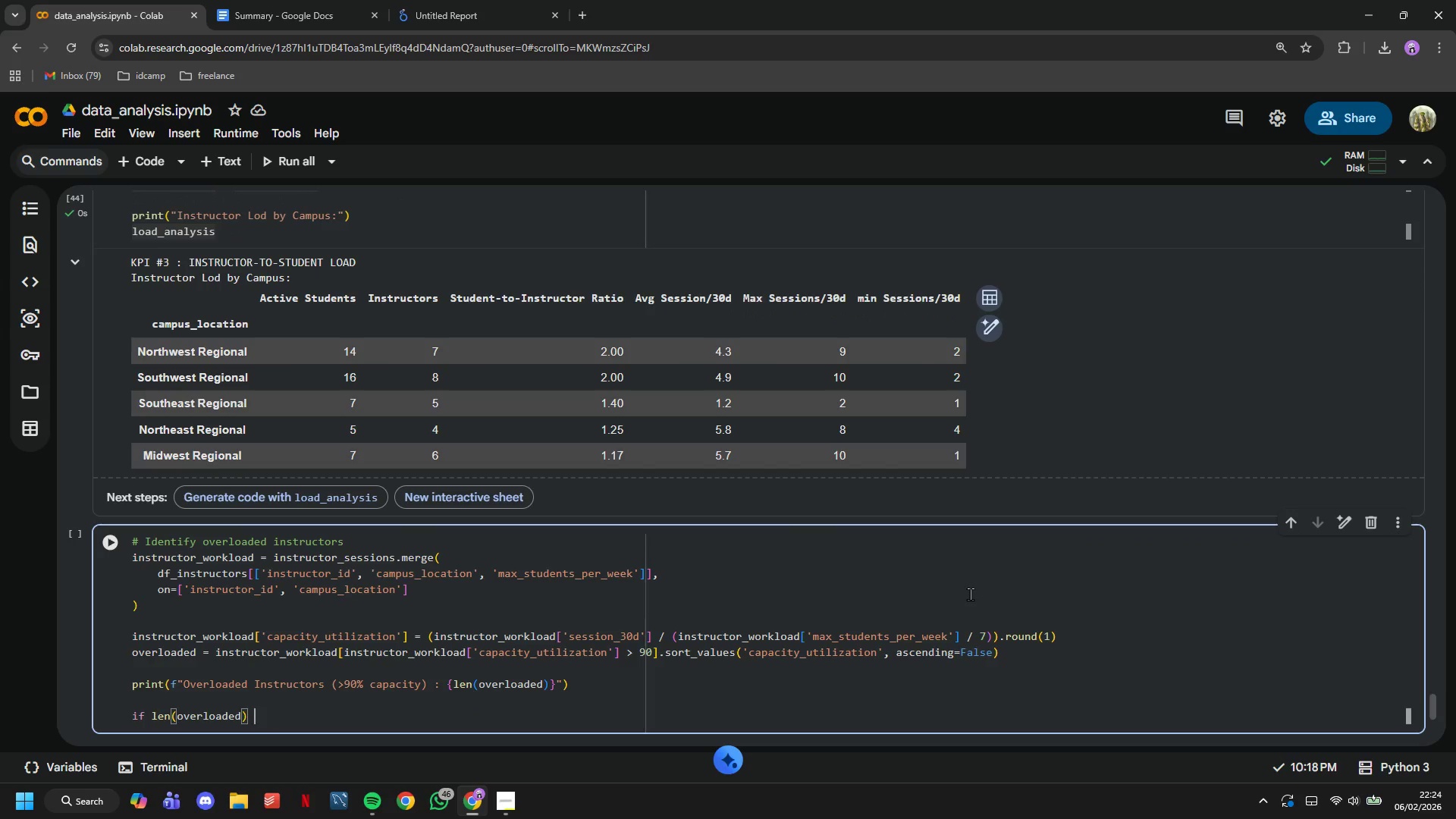 
key(Space)
 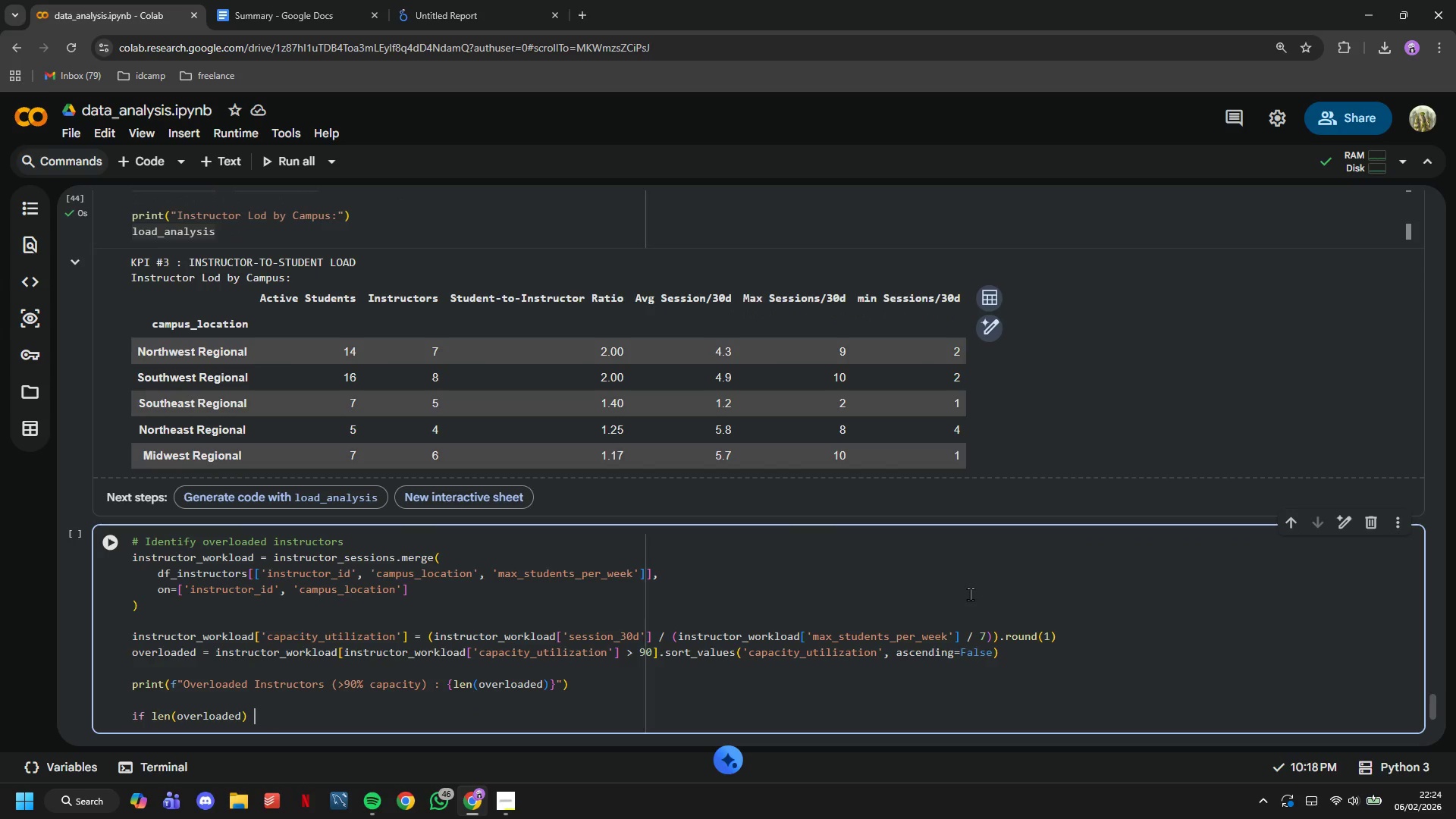 
key(Shift+ShiftLeft)
 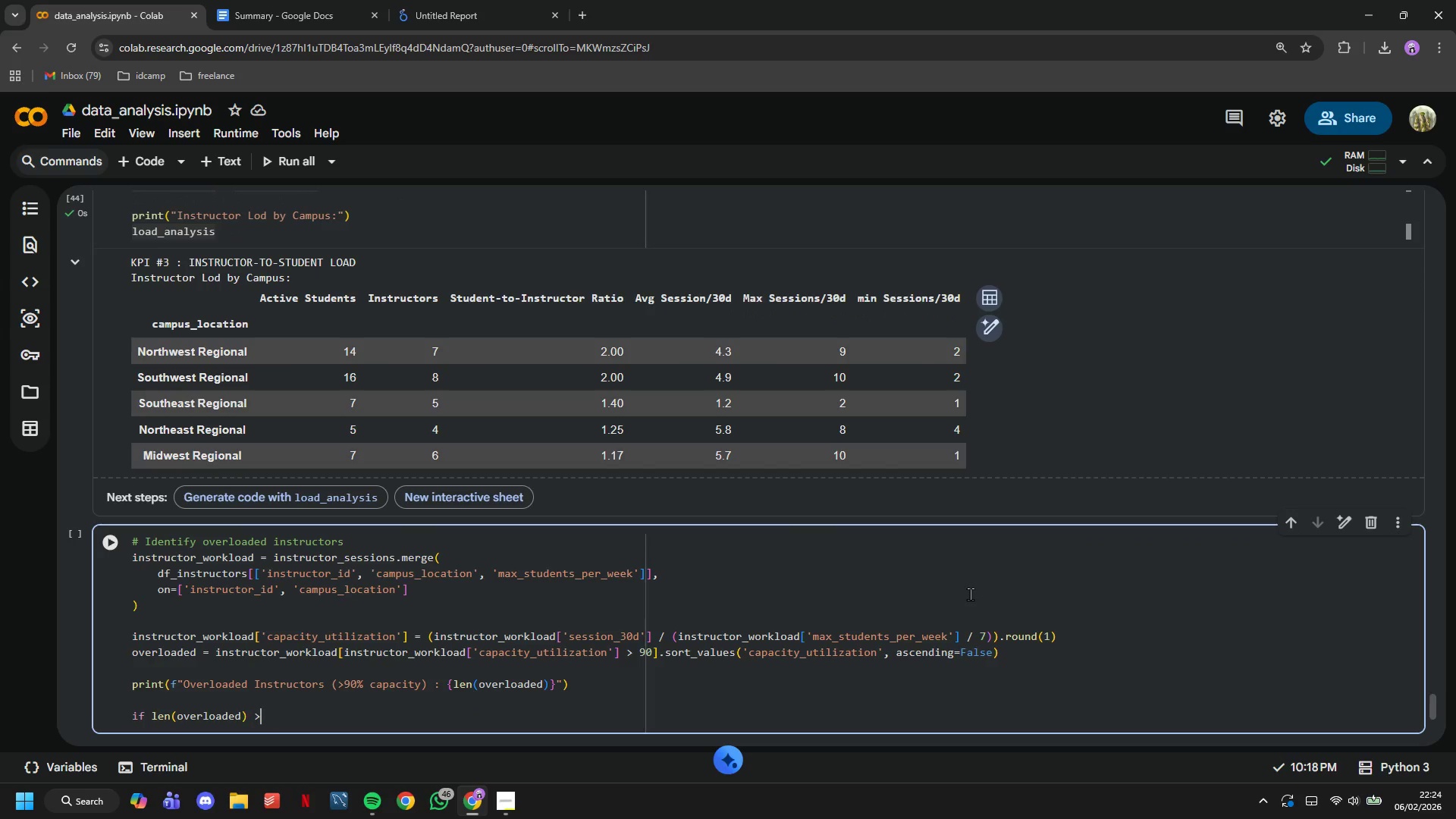 
key(Shift+Period)
 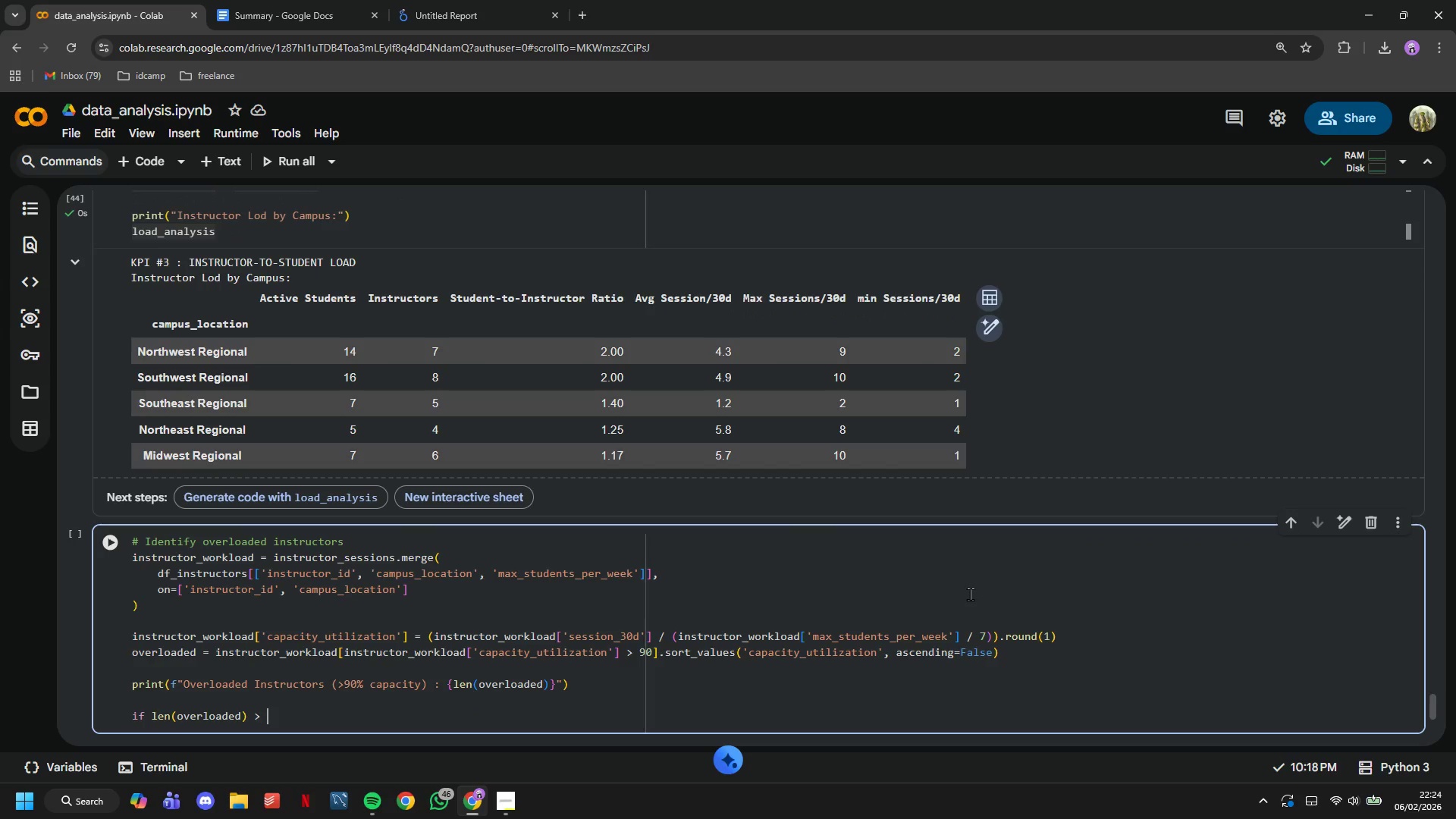 
key(Space)
 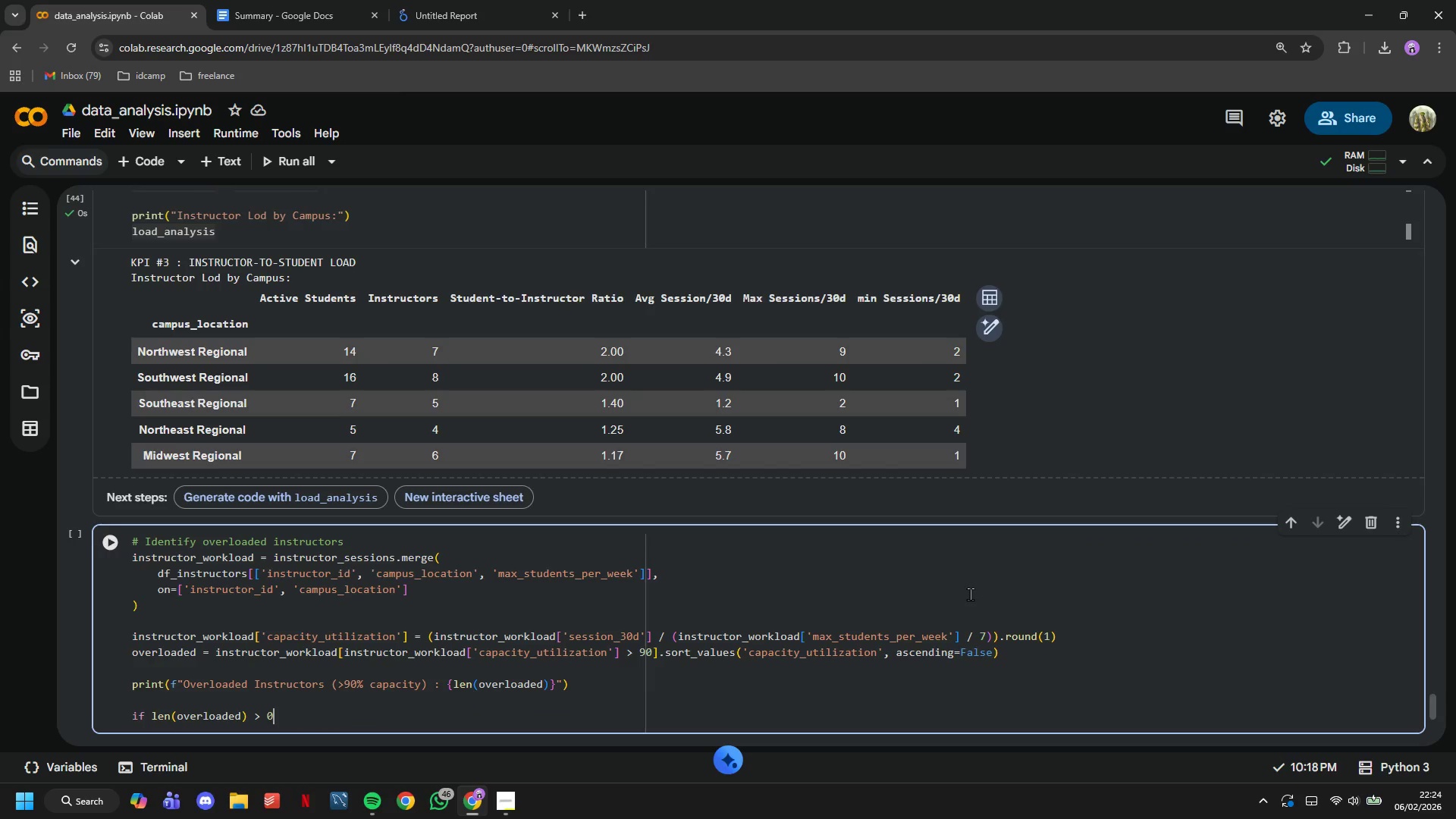 
key(0)
 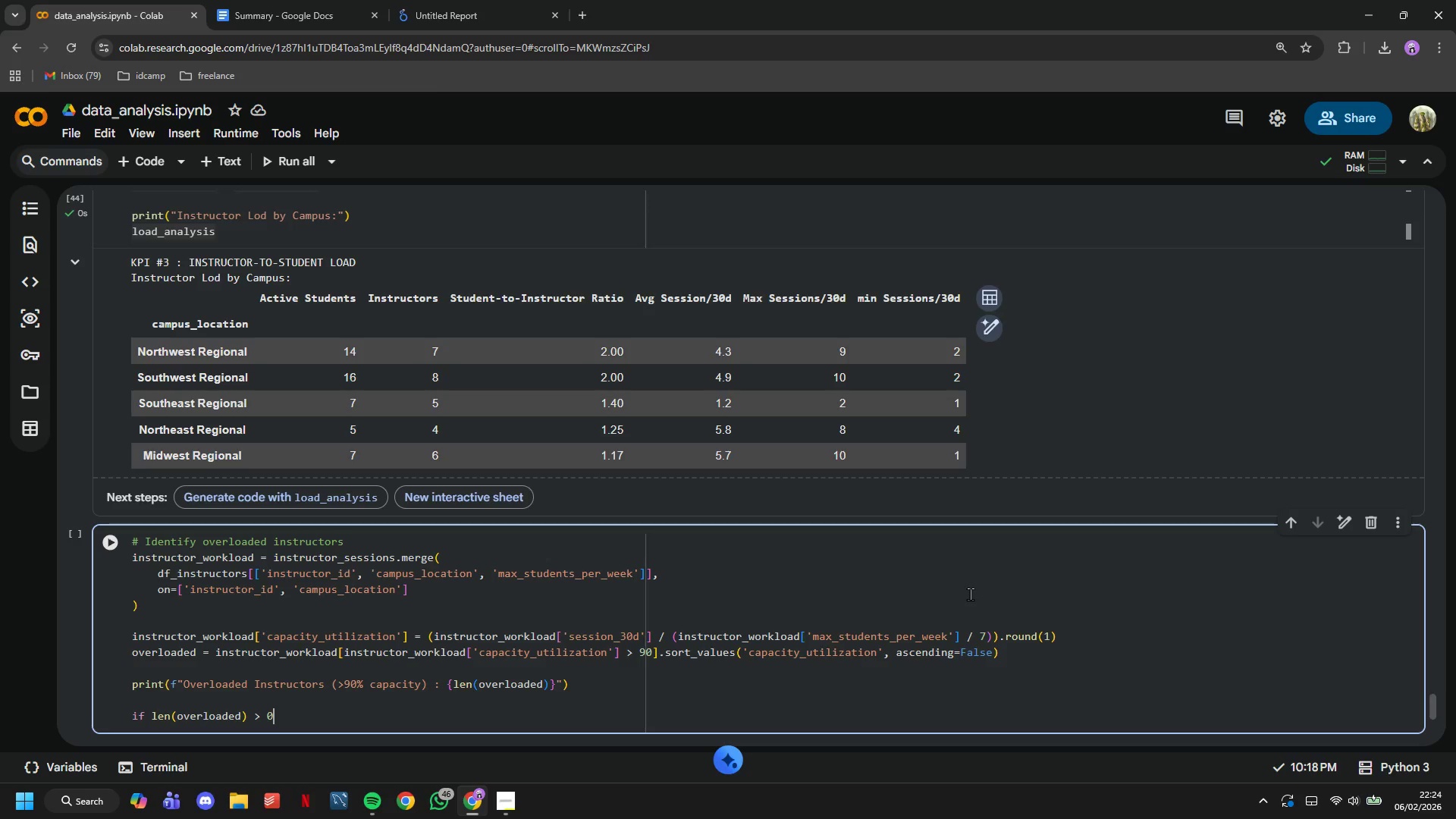 
key(Shift+Semicolon)
 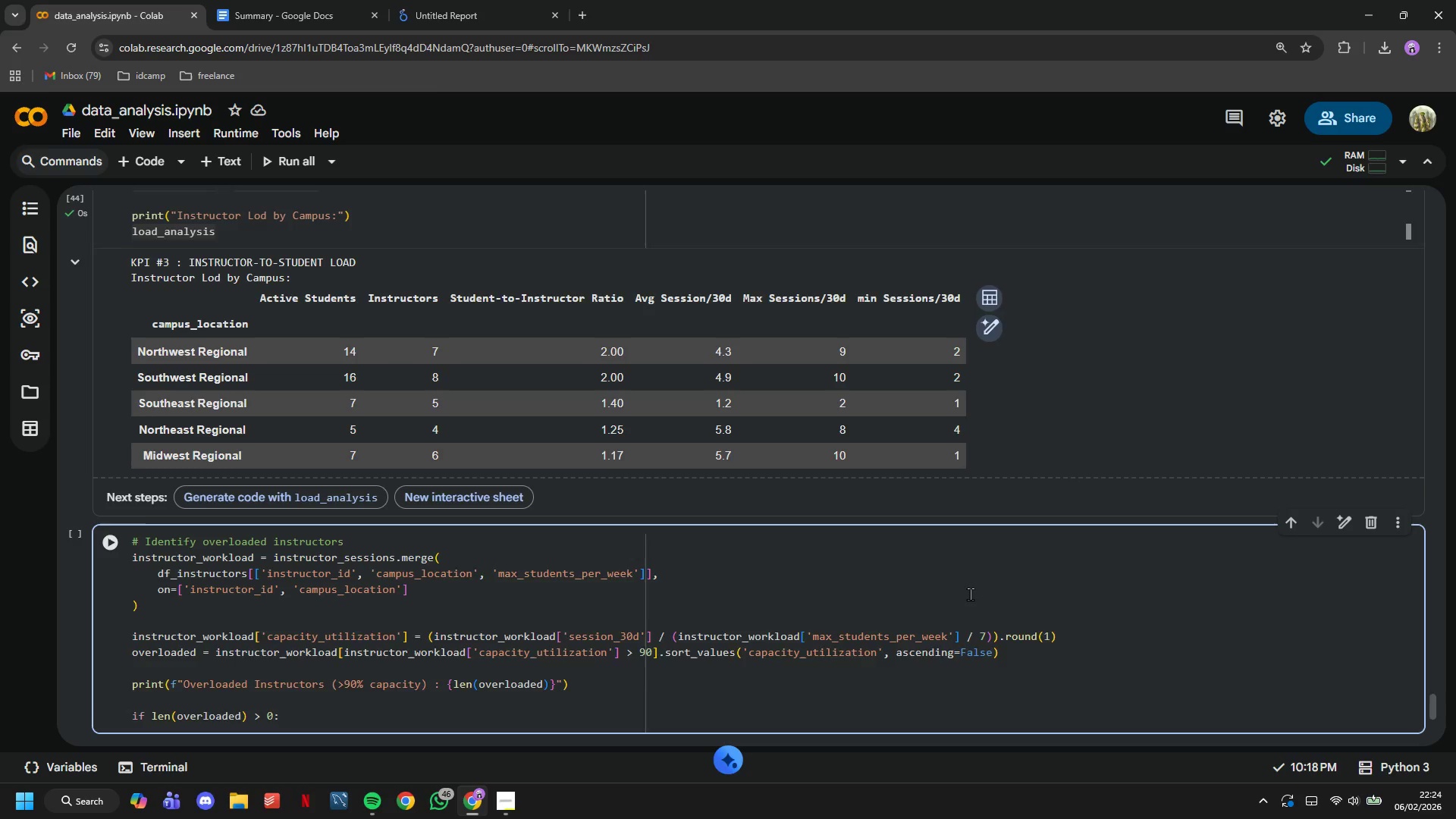 
key(Enter)
 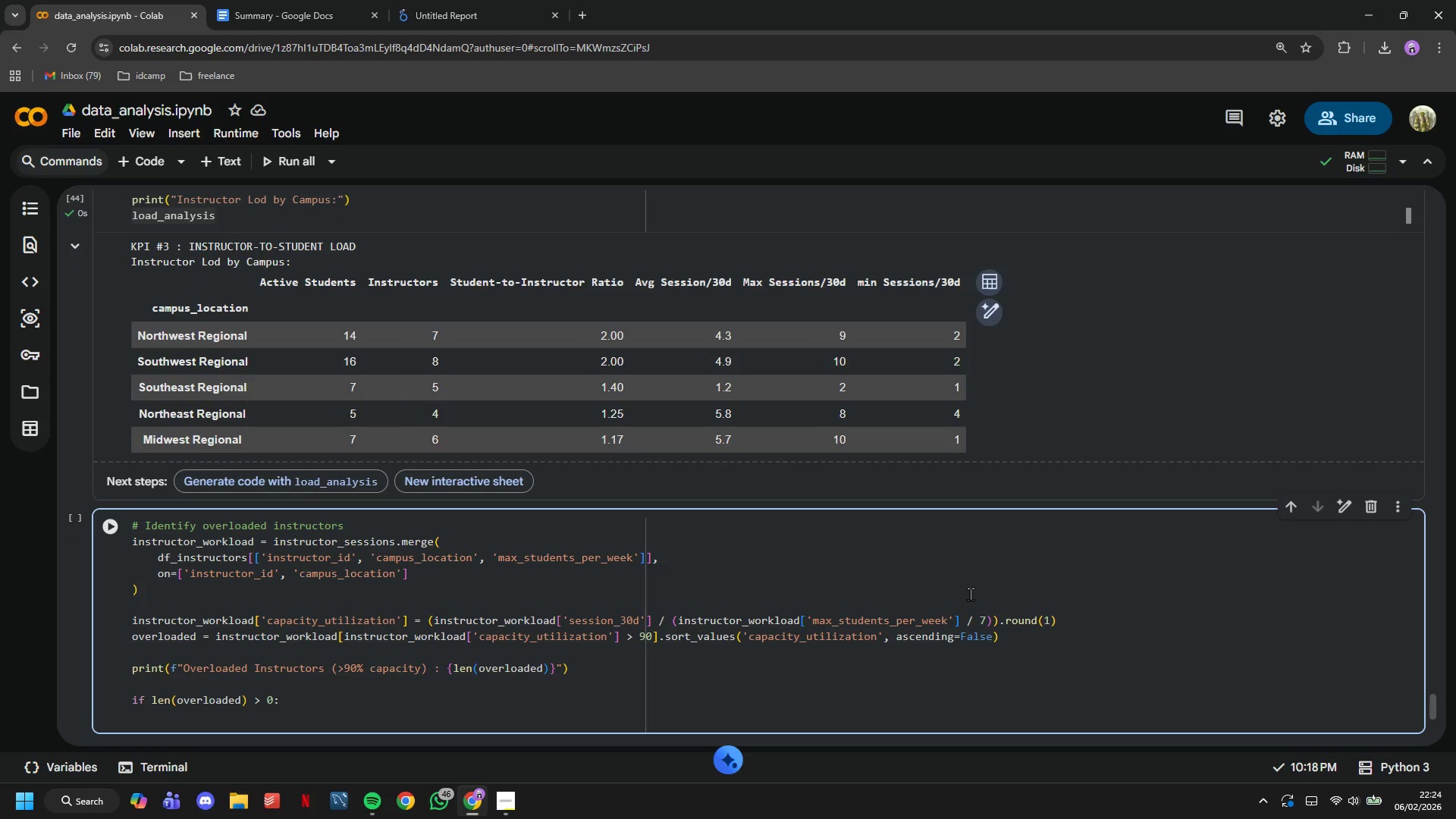 
type(print(overloaded[['inst)
 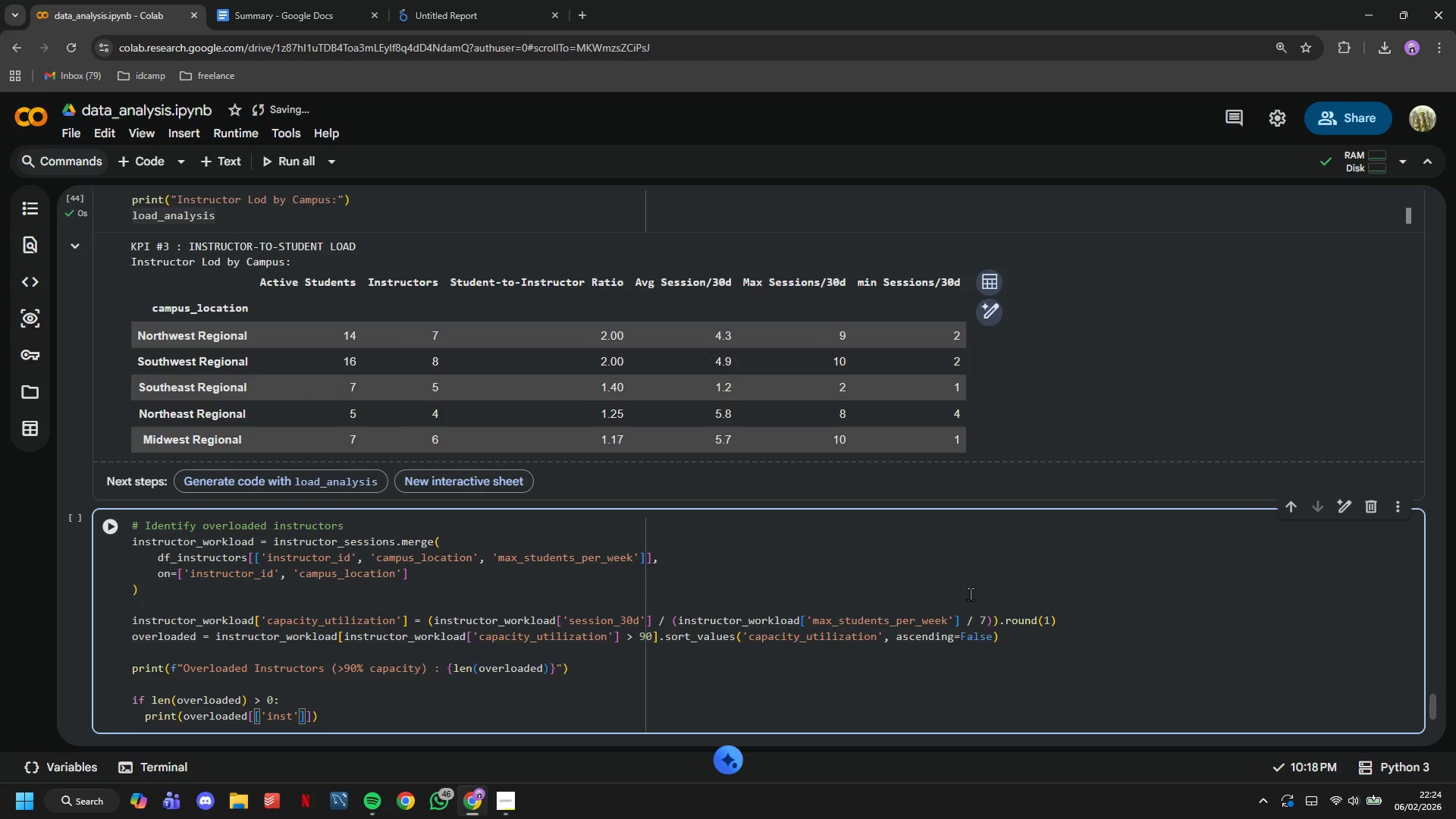 
wait(8.67)
 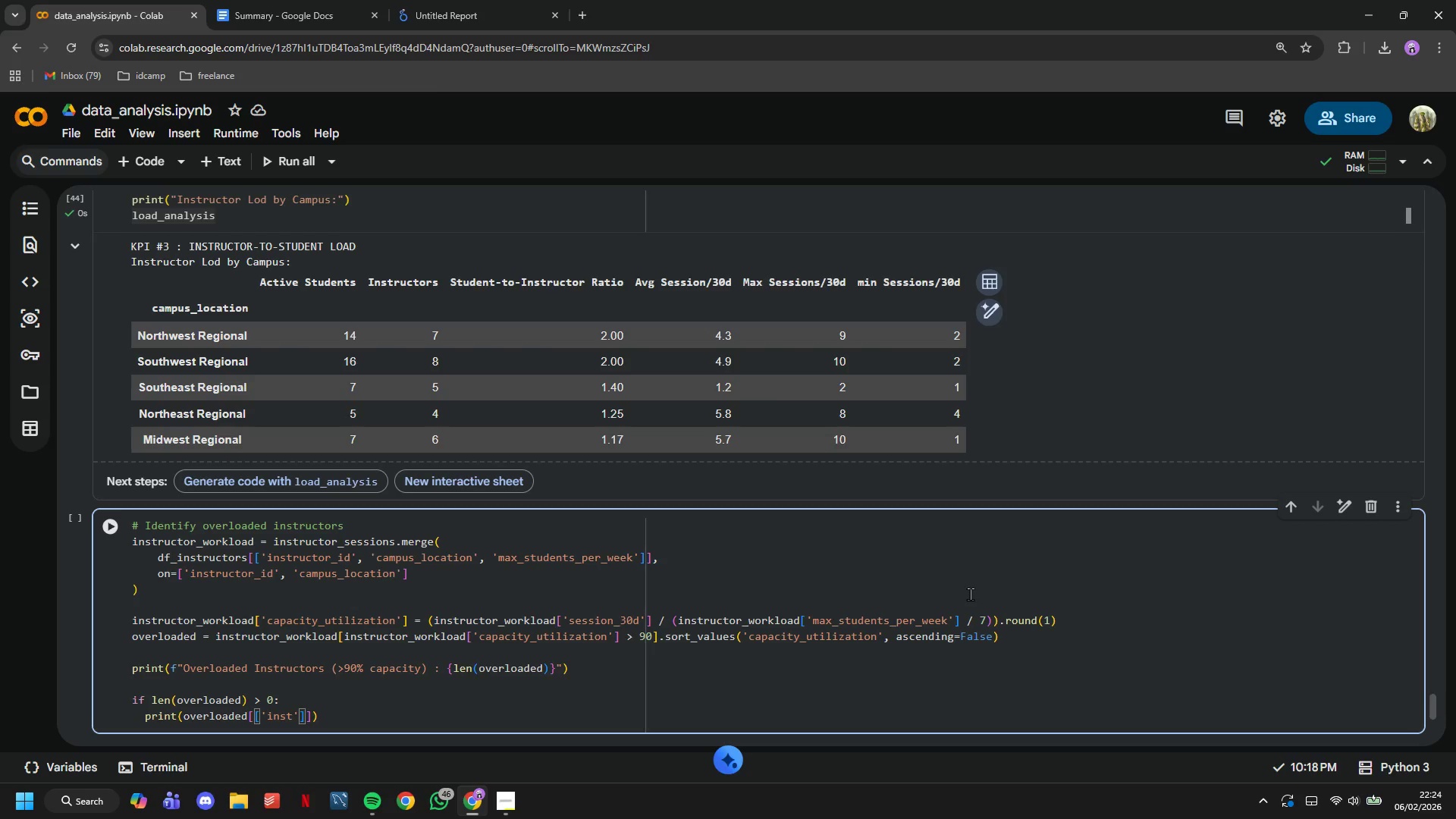 
type(ruct)
key(Backspace)
key(Backspace)
key(Backspace)
 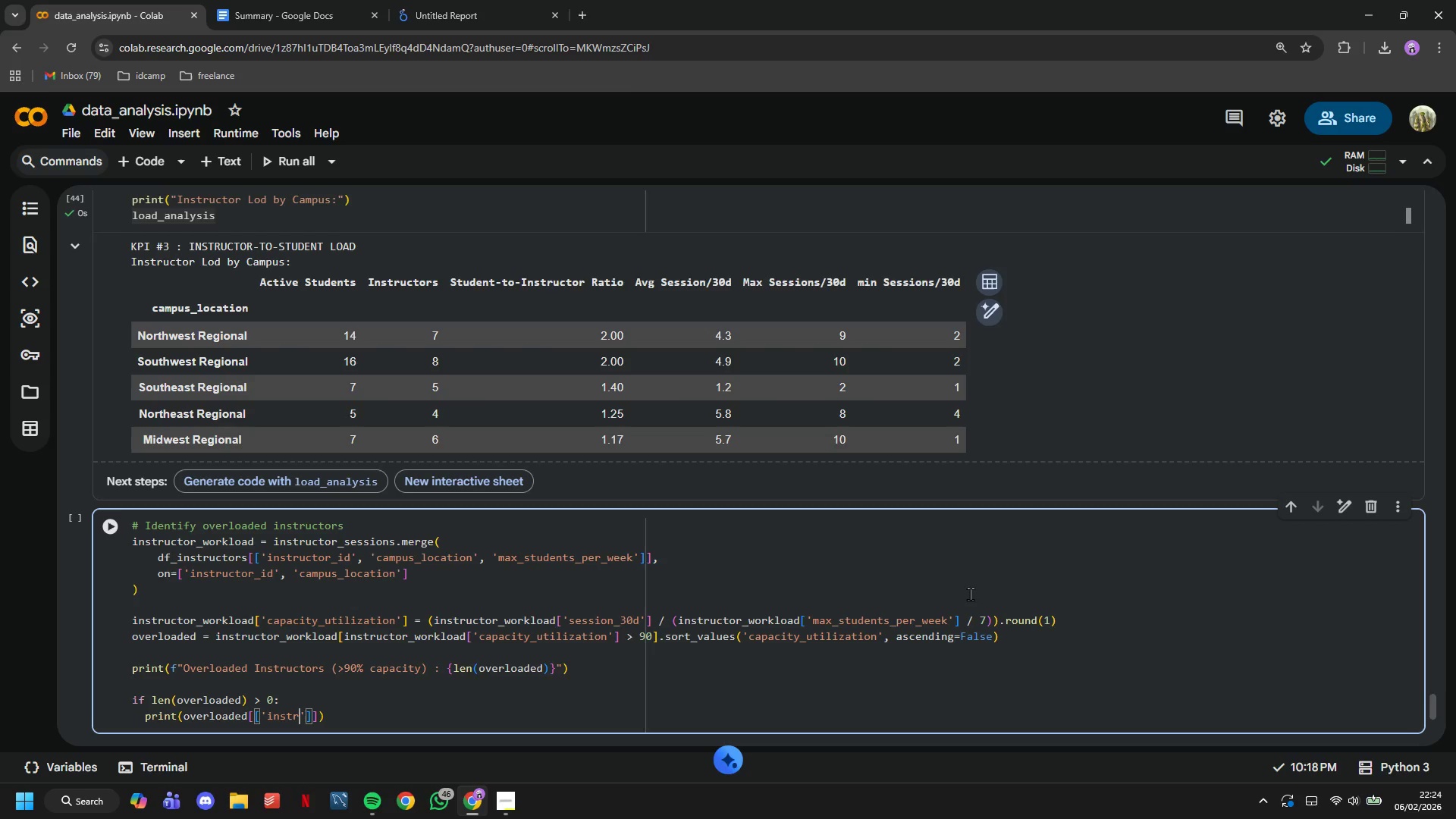 
wait(5.58)
 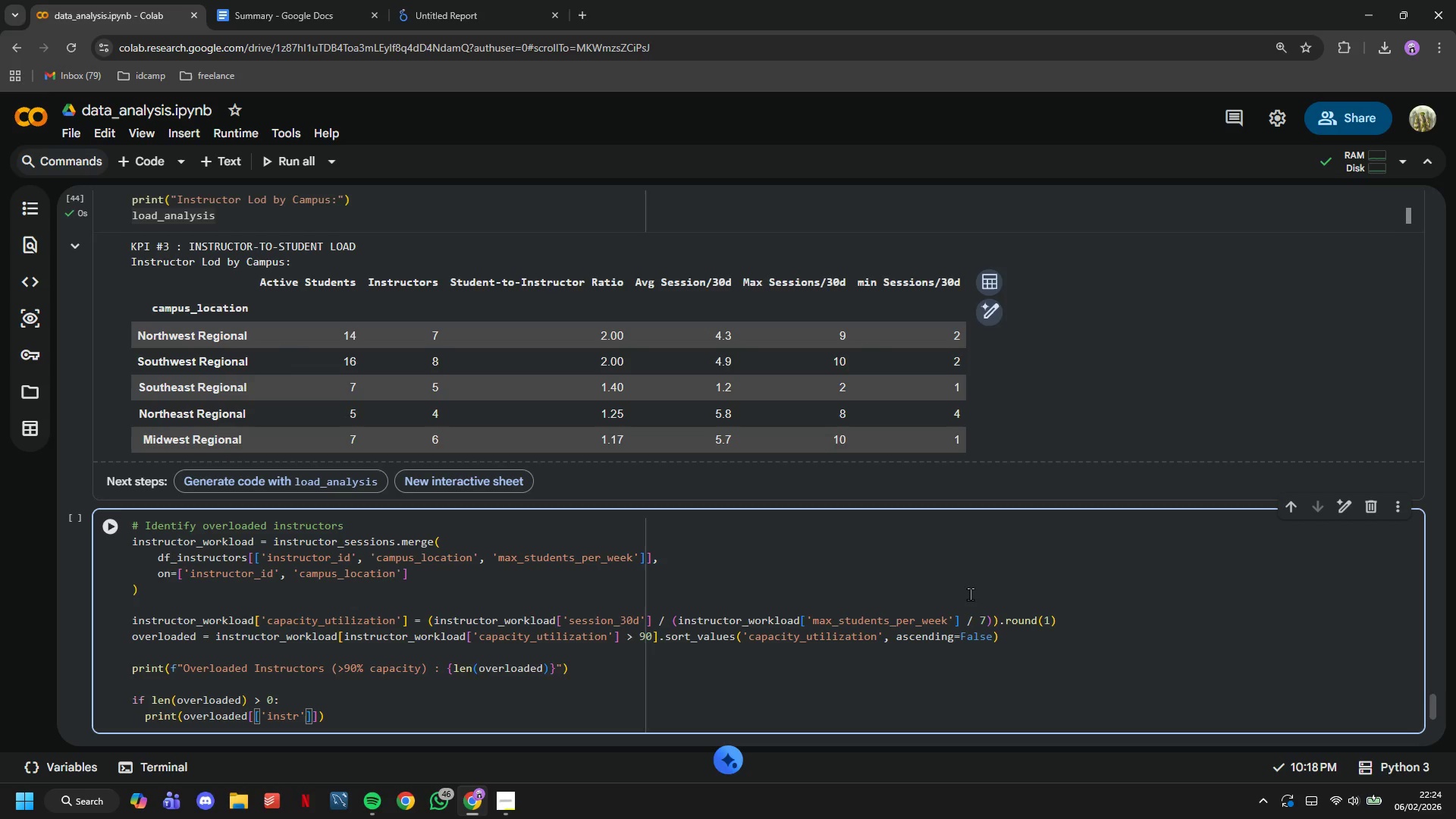 
type(uctor_id)
 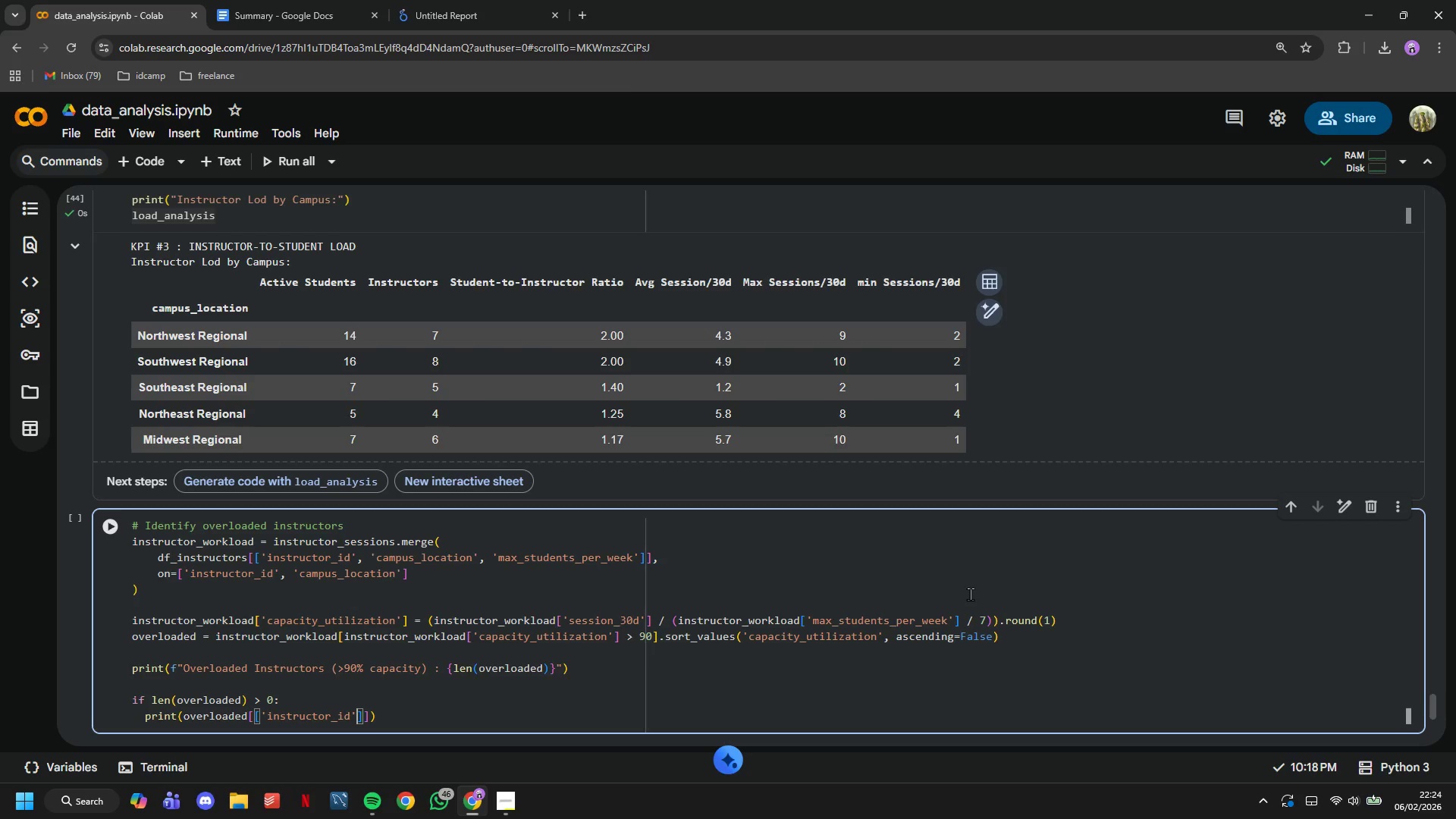 
 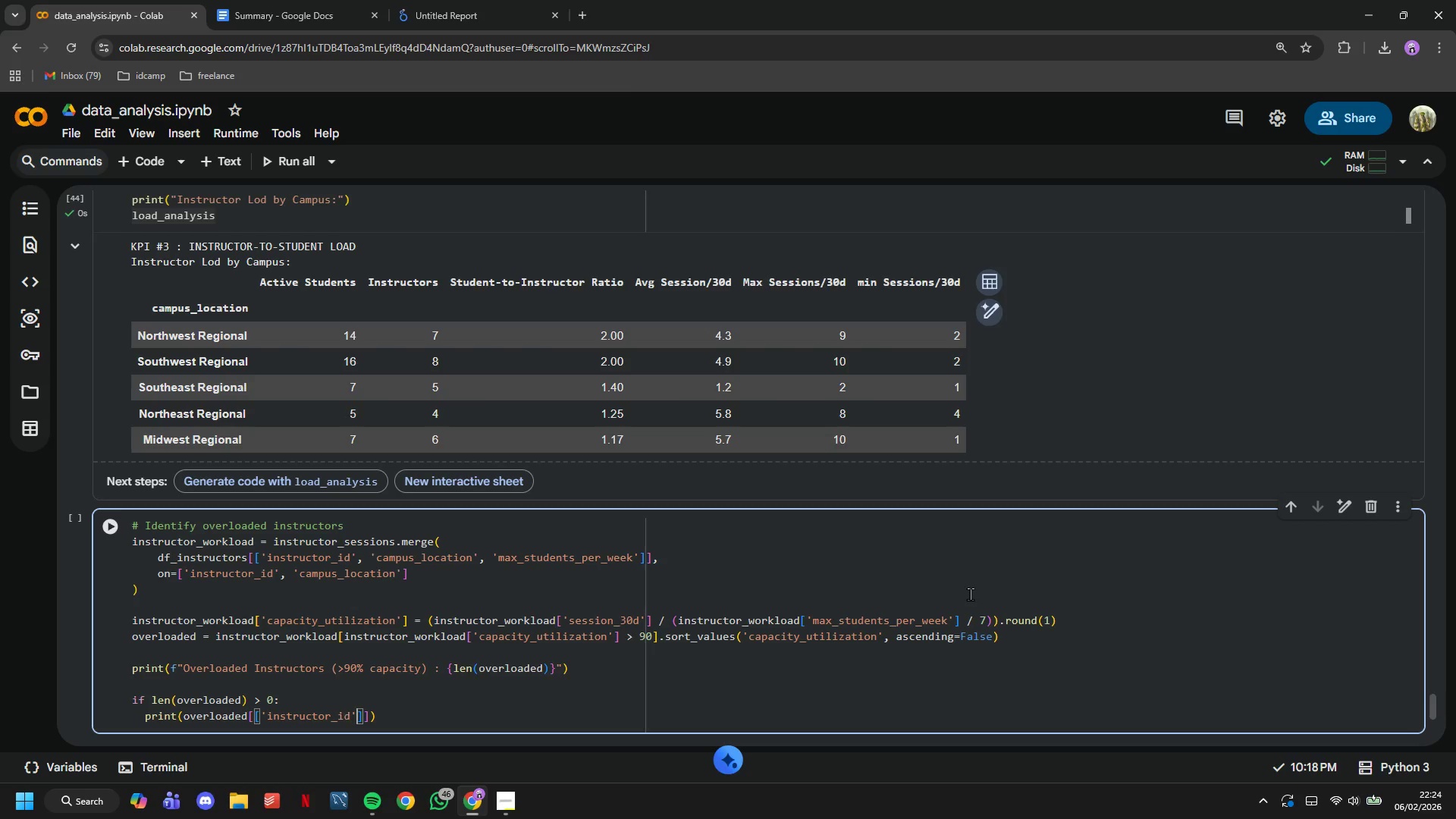 
key(ArrowRight)
 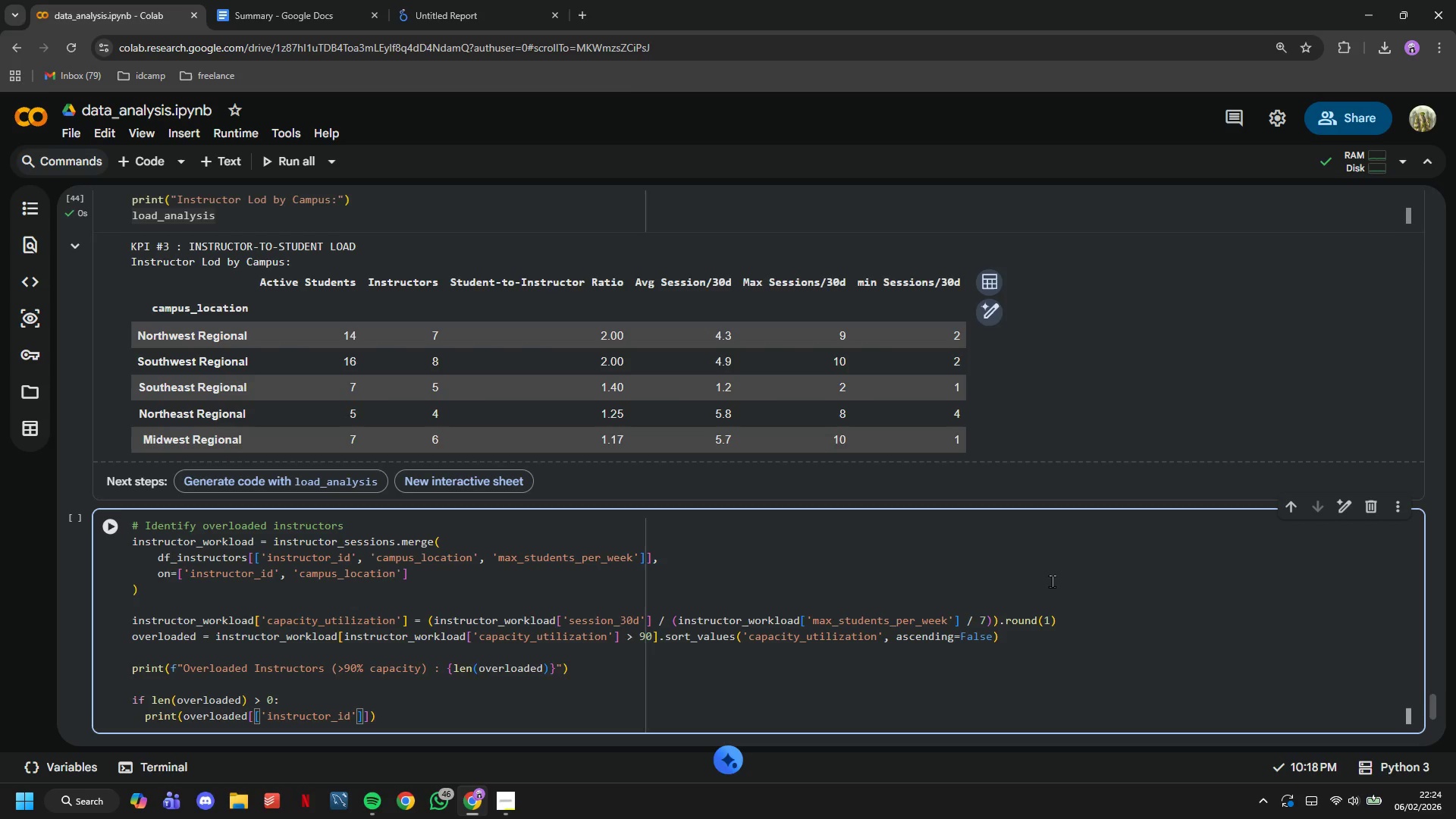 
type(, 'campus_location)
 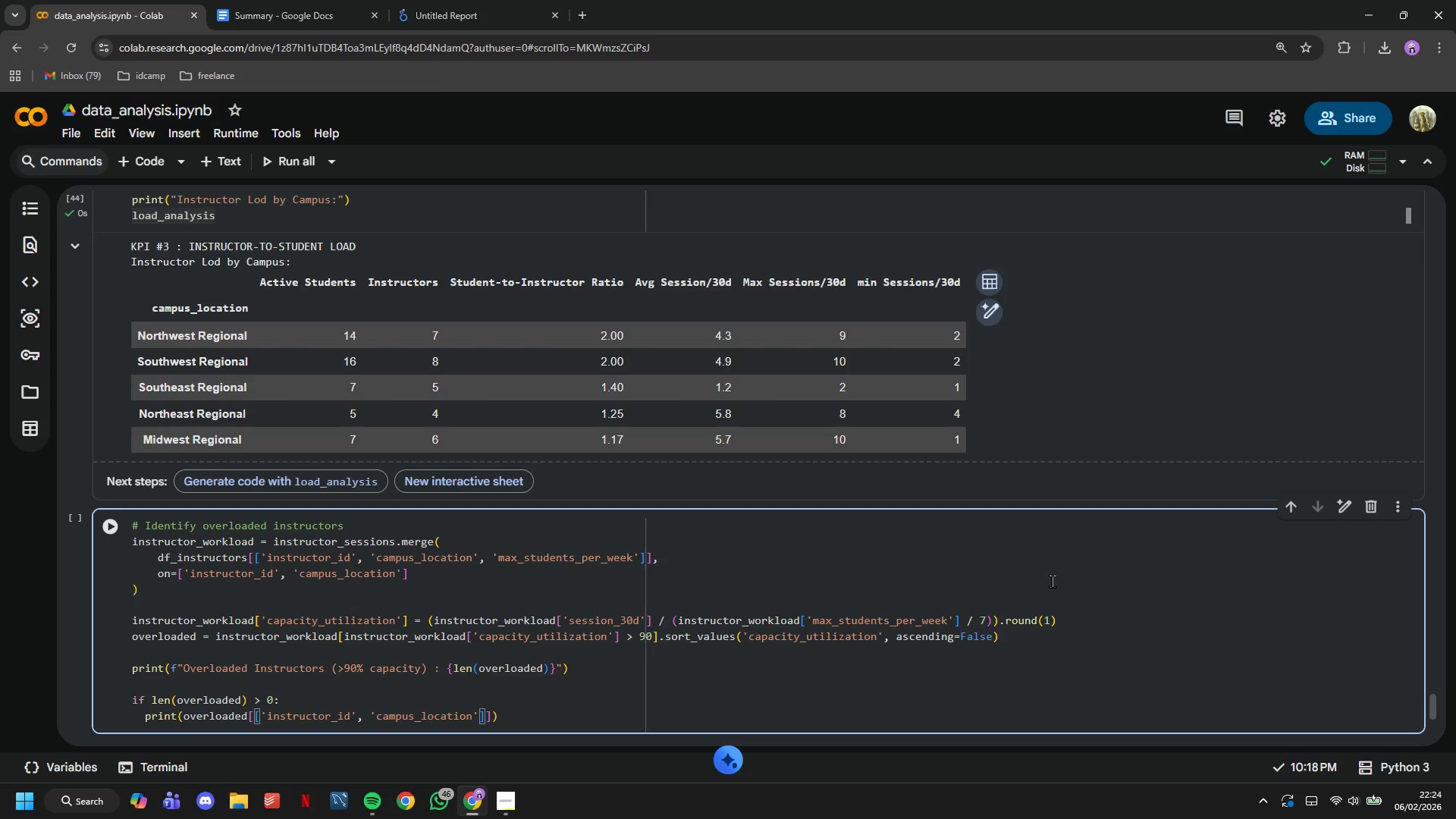 
key(ArrowRight)
 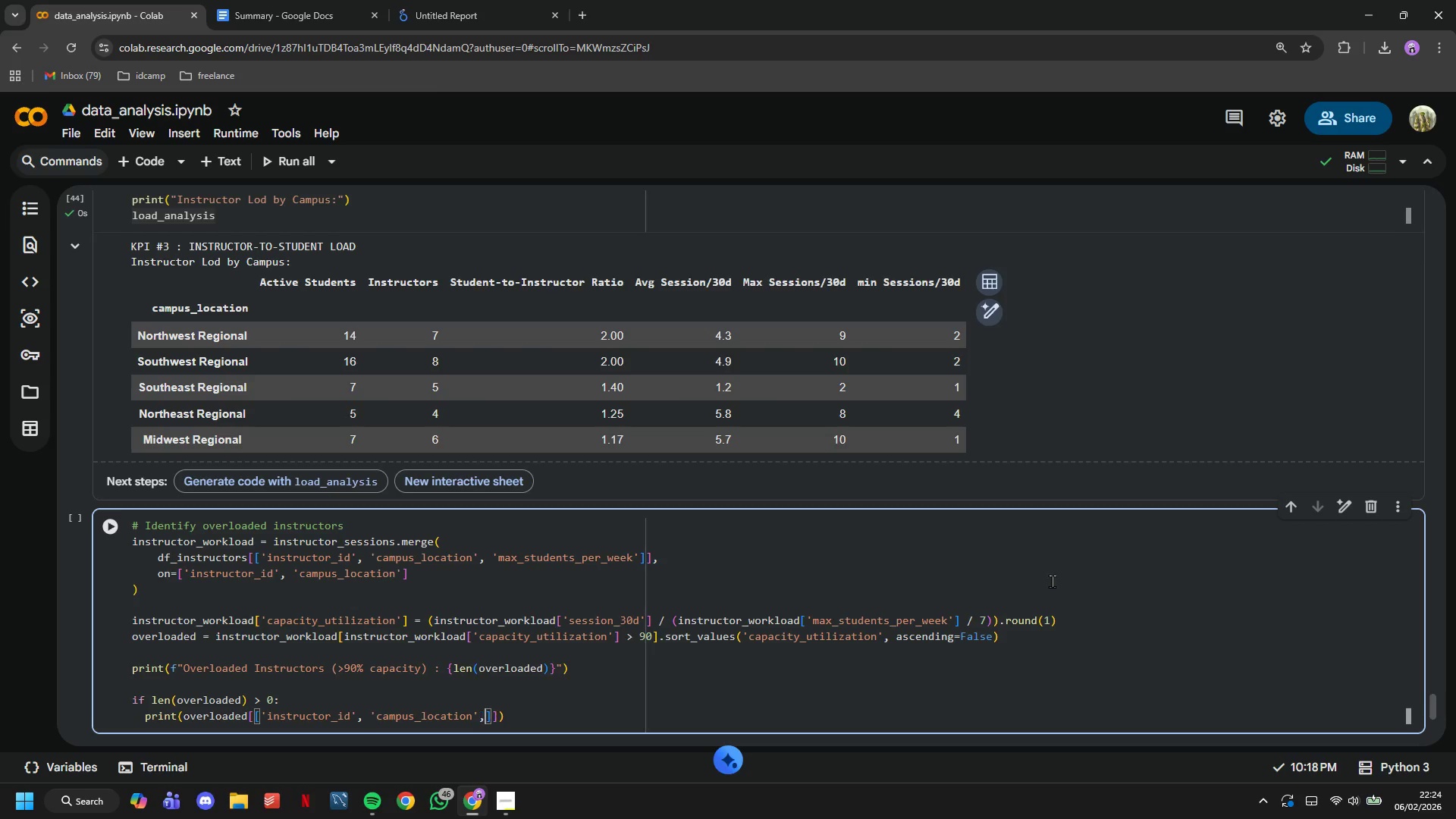 
type(, ;)
key(Backspace)
type('session_30d)
 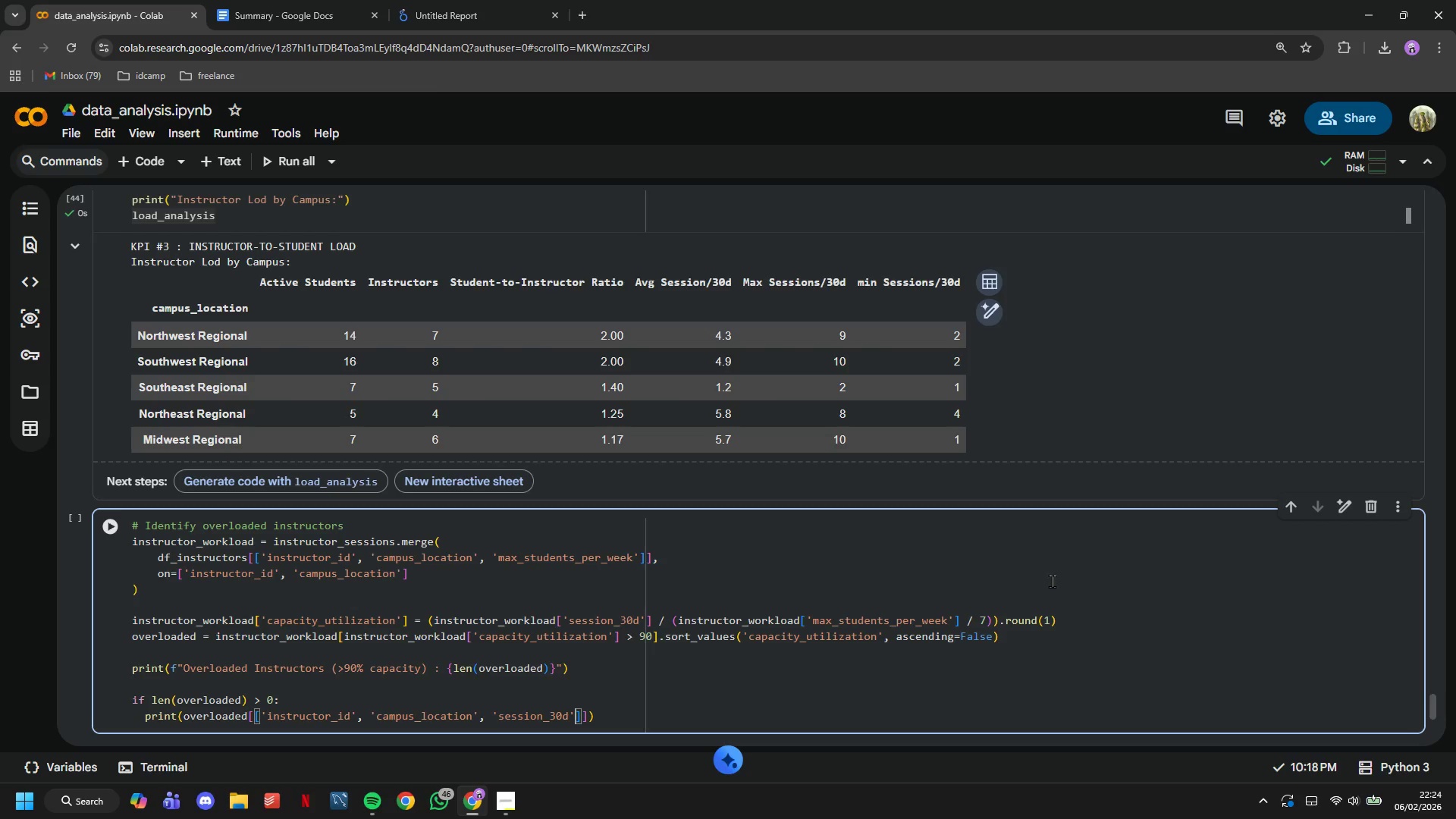 
key(ArrowRight)
 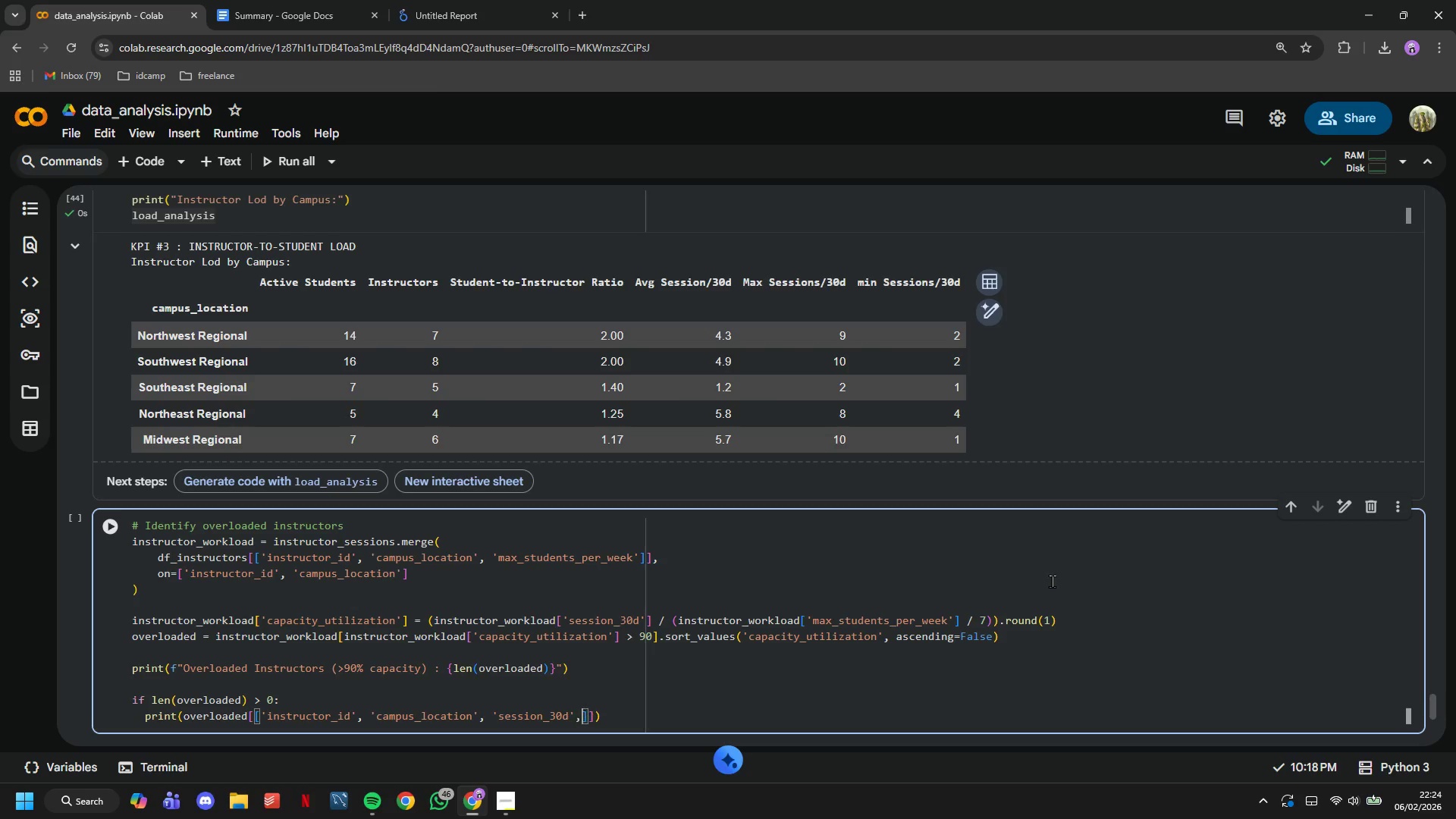 
type(, 'capacity_utilization)
 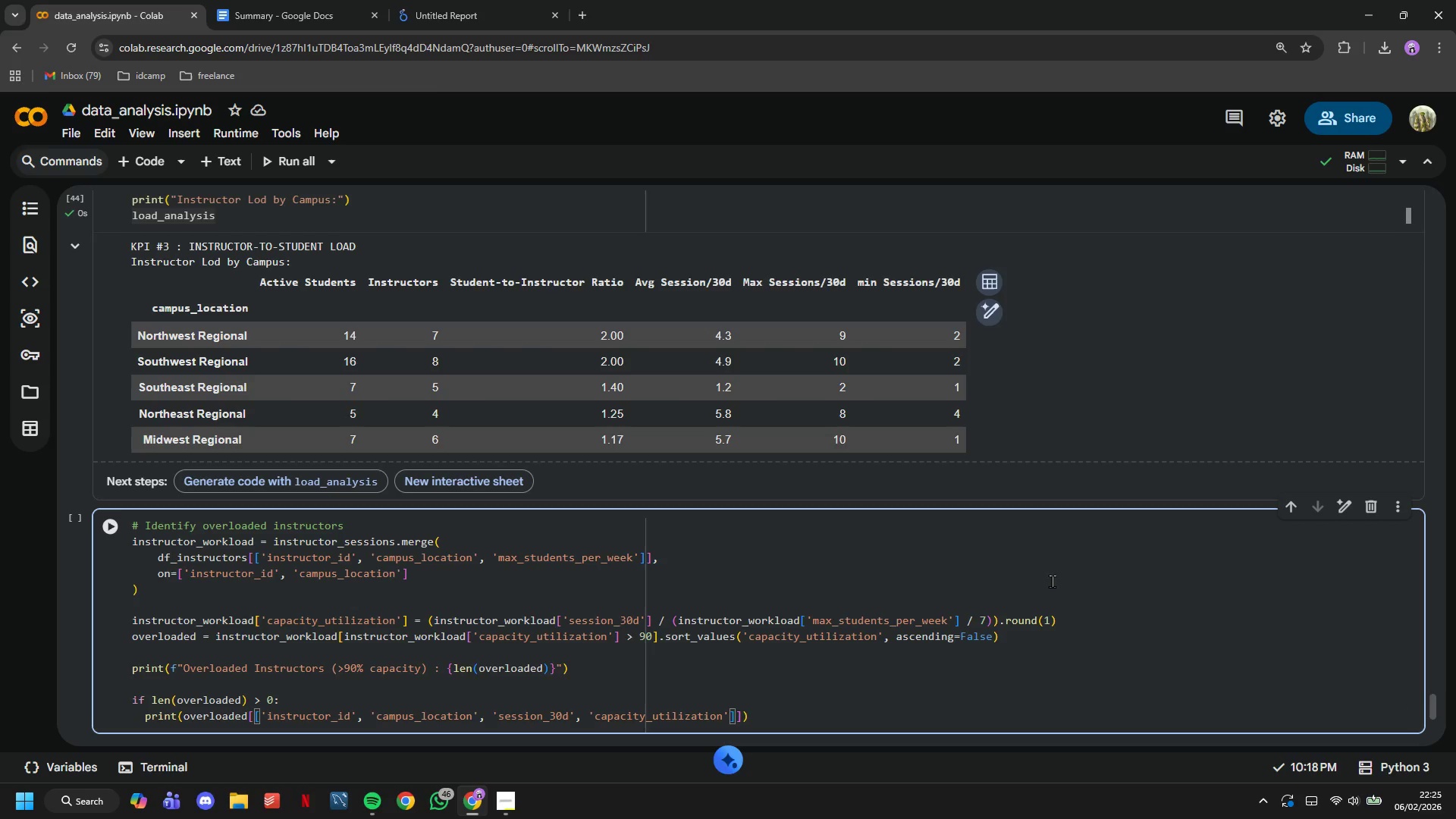 
key(ArrowRight)
 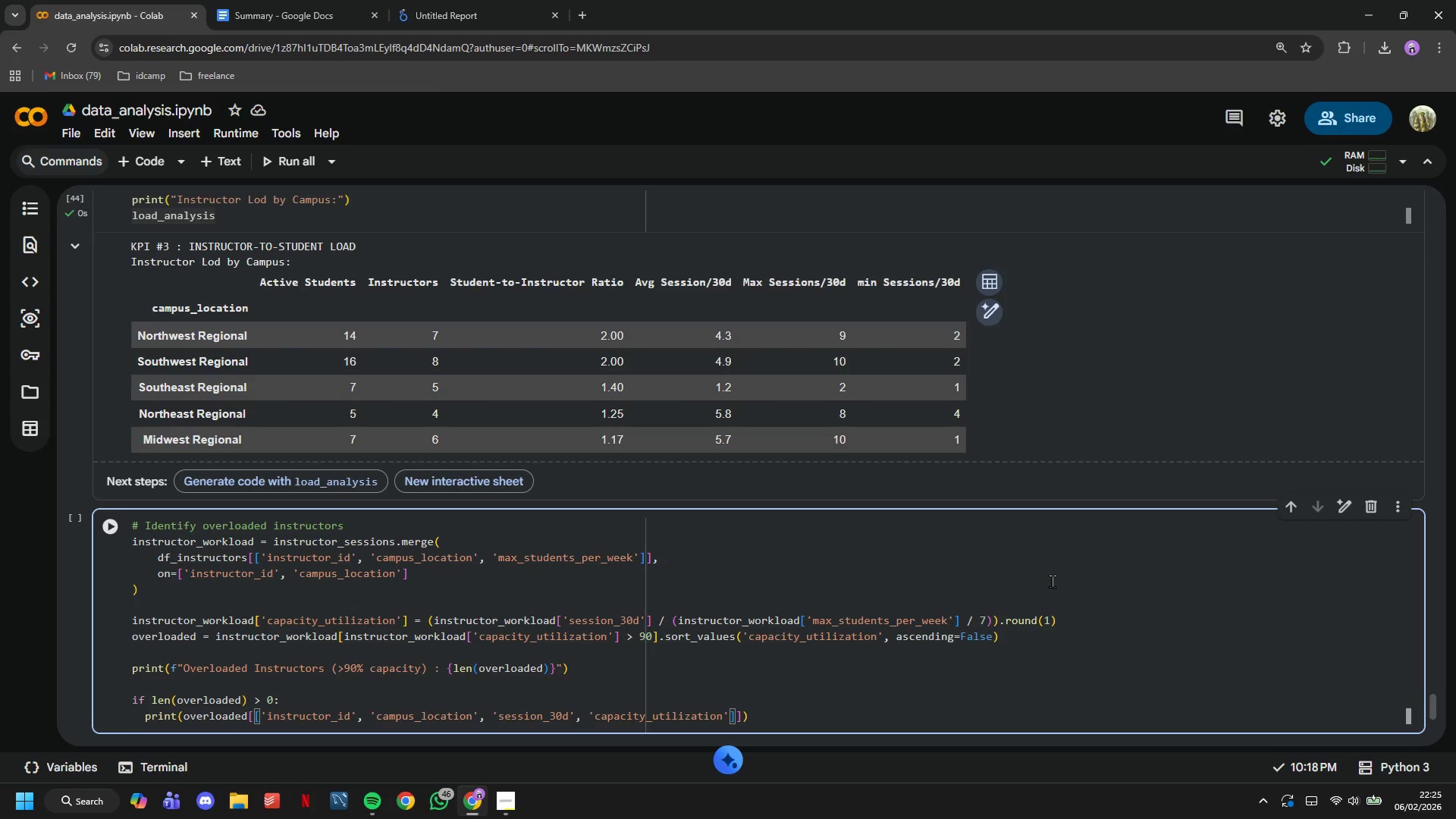 
key(ArrowRight)
 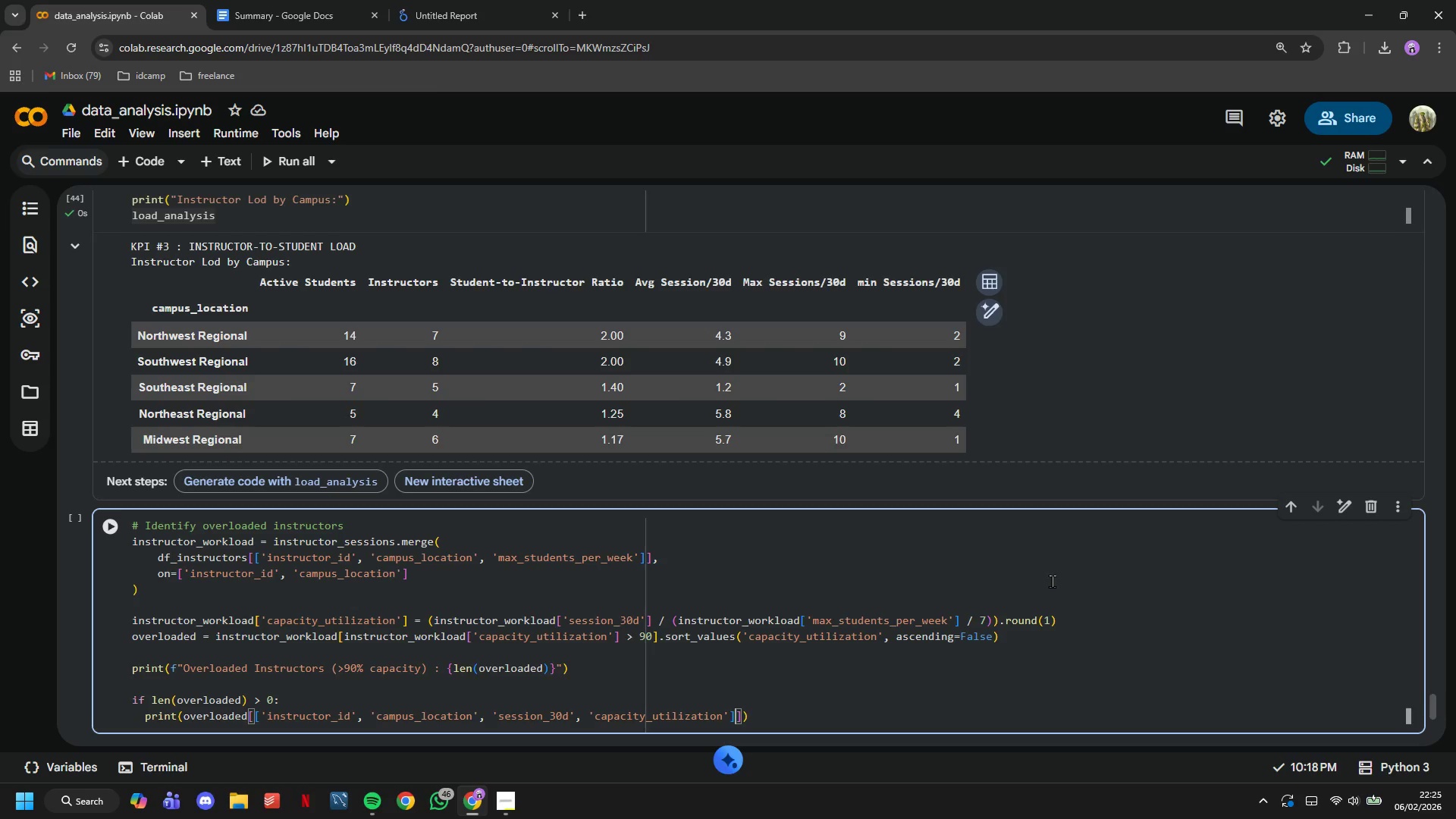 
key(ArrowRight)
 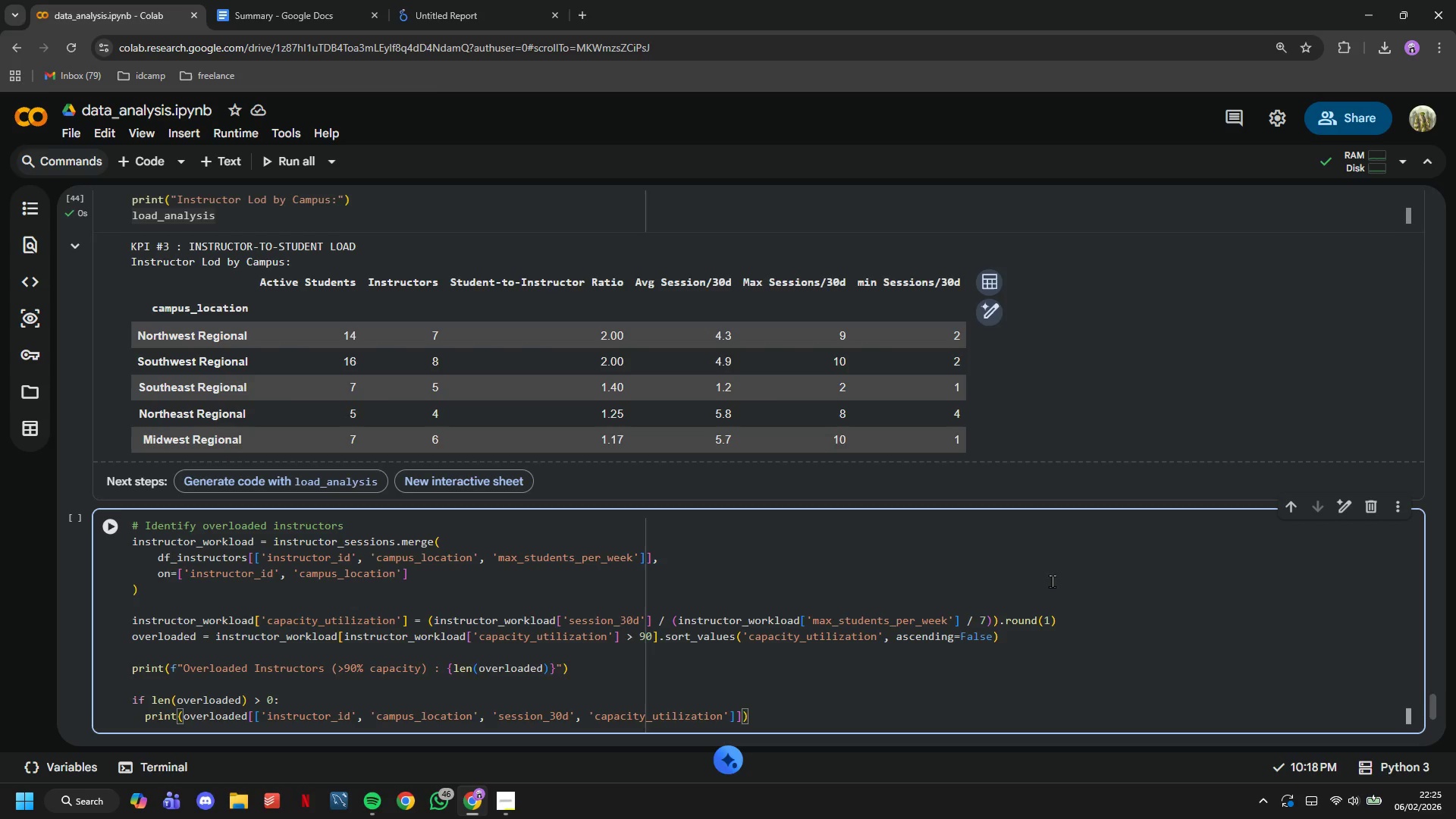 
type(.e)
key(Backspace)
type(head(10)
 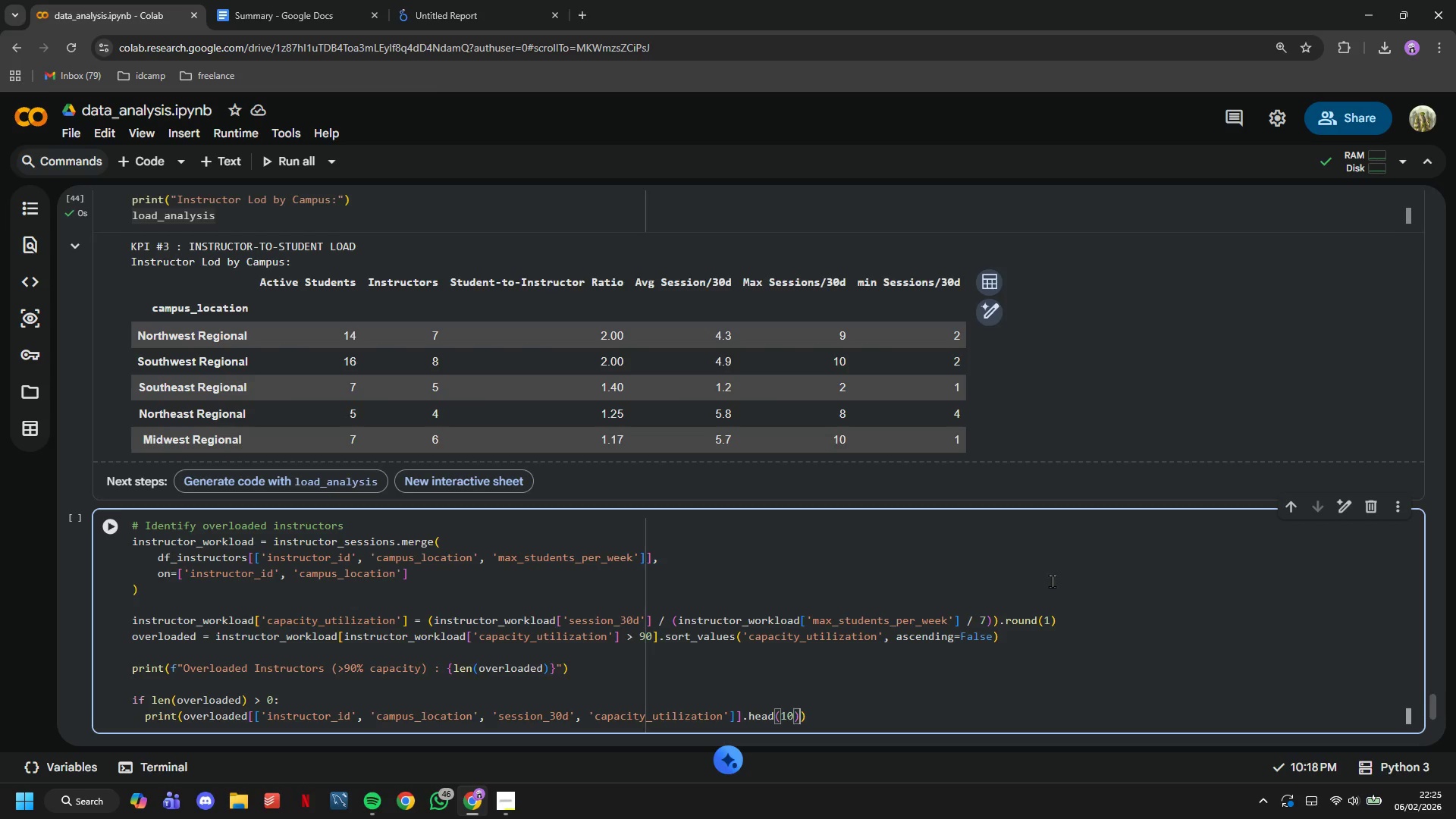 
key(ArrowRight)
 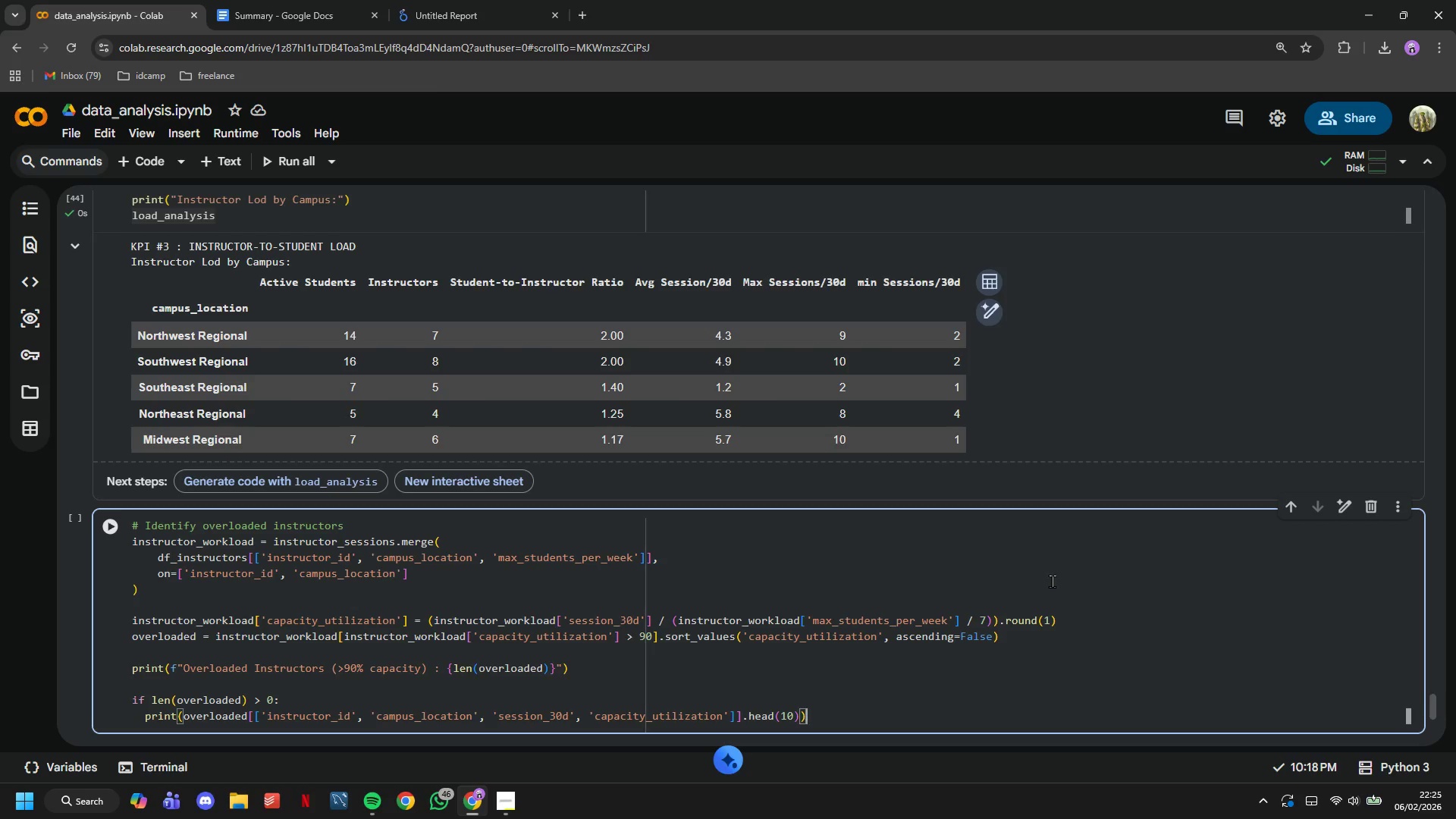 
key(ArrowRight)
 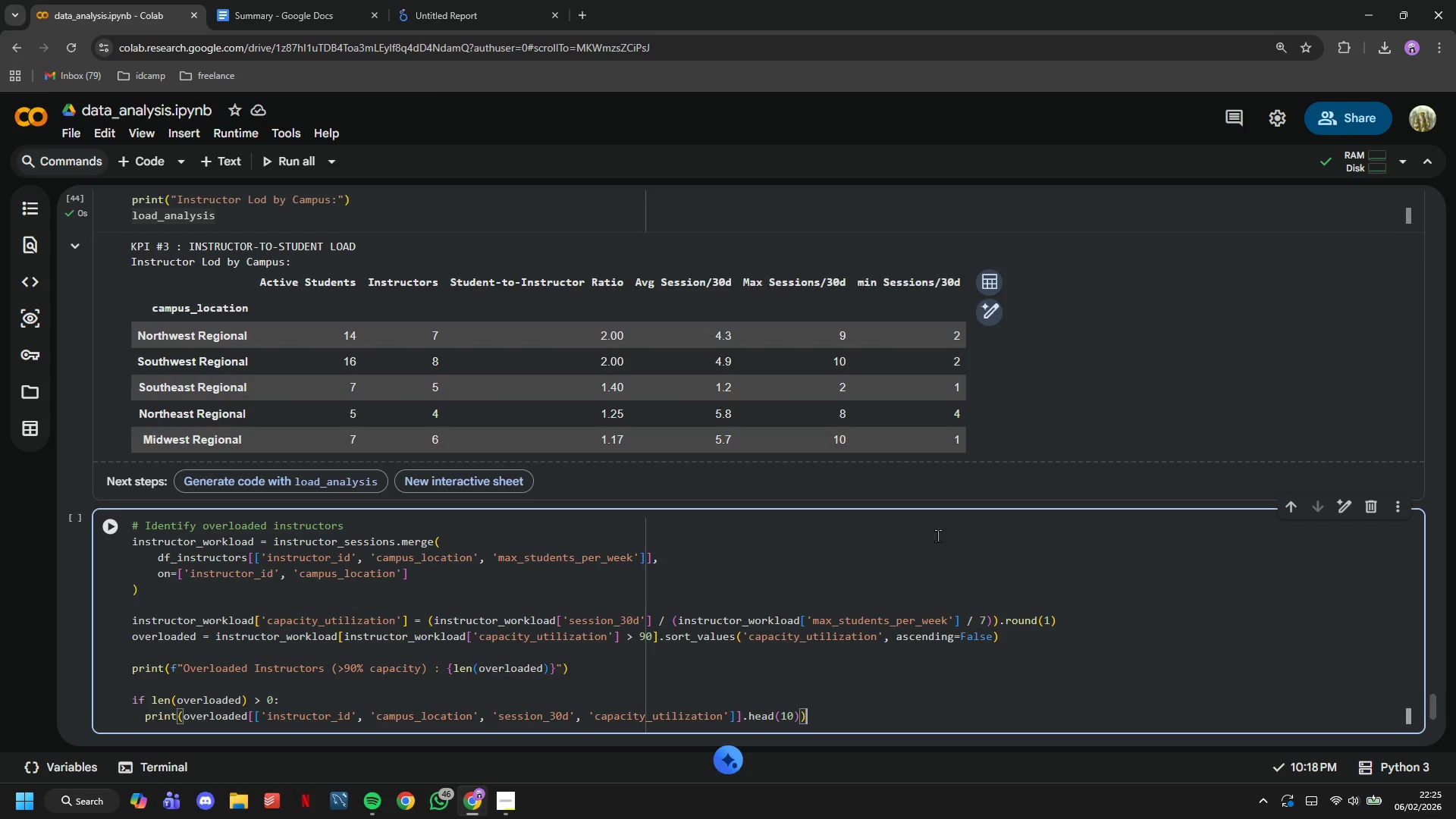 
scroll: coordinate [682, 443], scroll_direction: down, amount: 3.0
 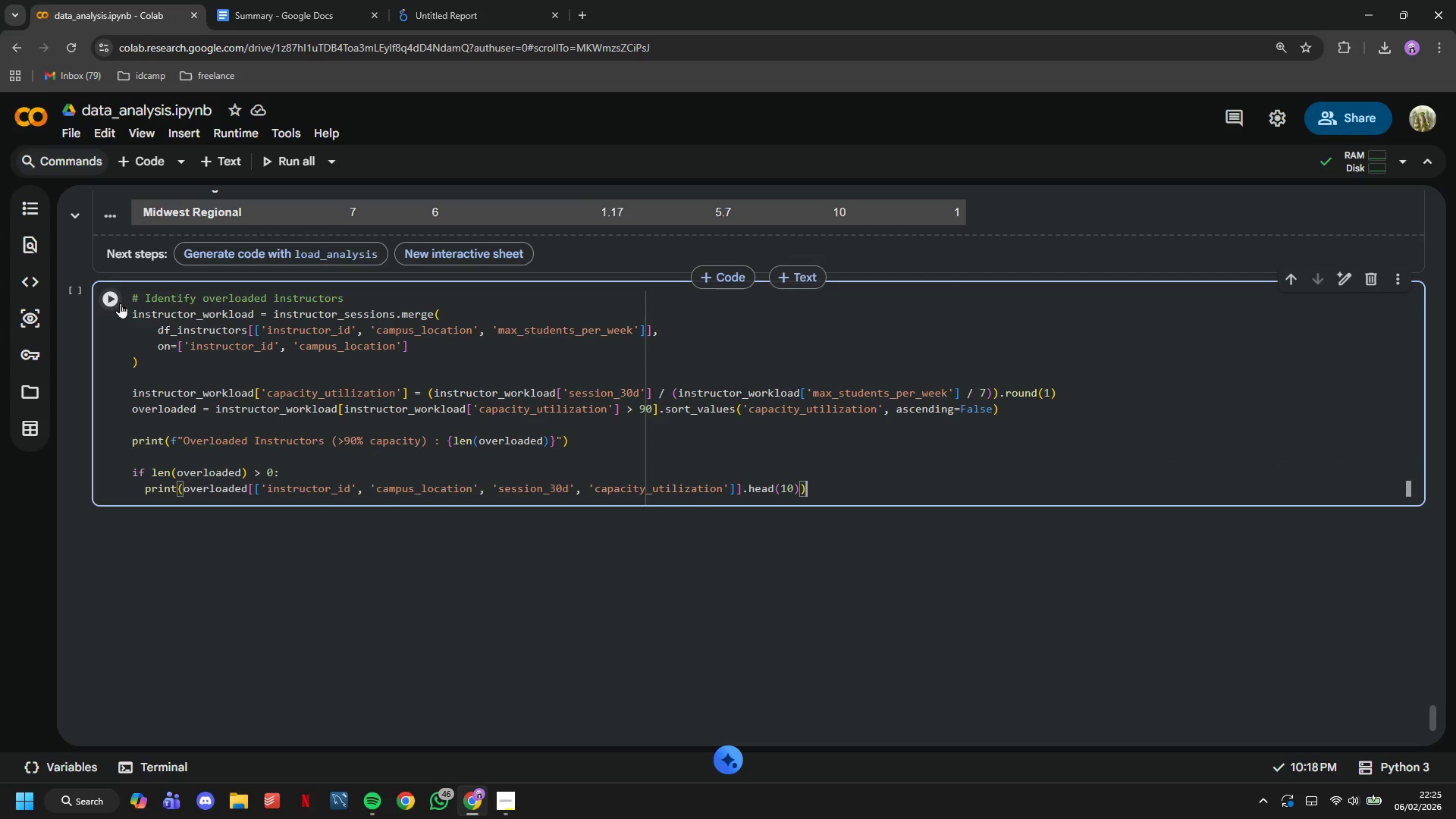 
left_click([115, 302])
 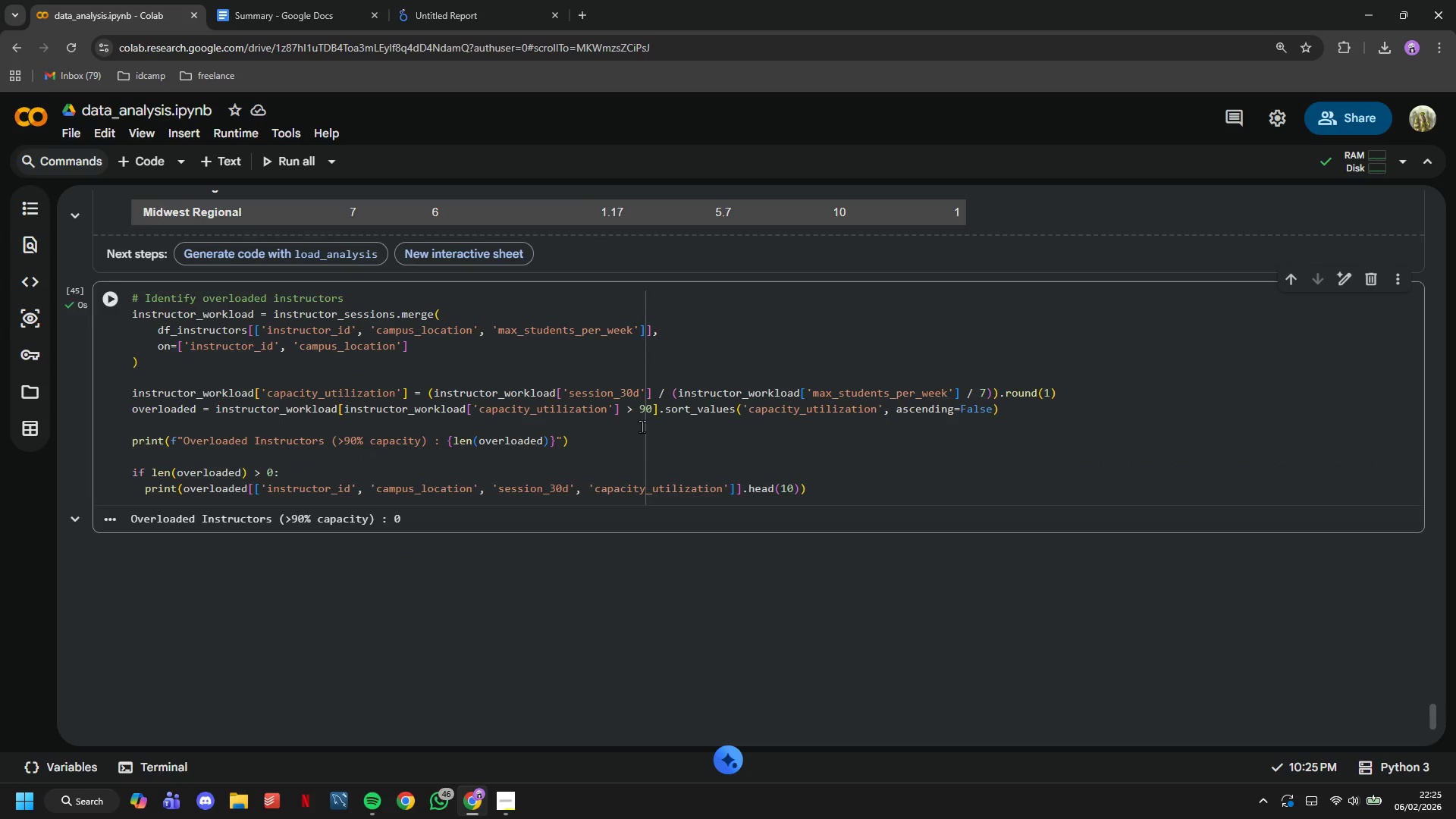 
scroll: coordinate [642, 426], scroll_direction: down, amount: 2.0
 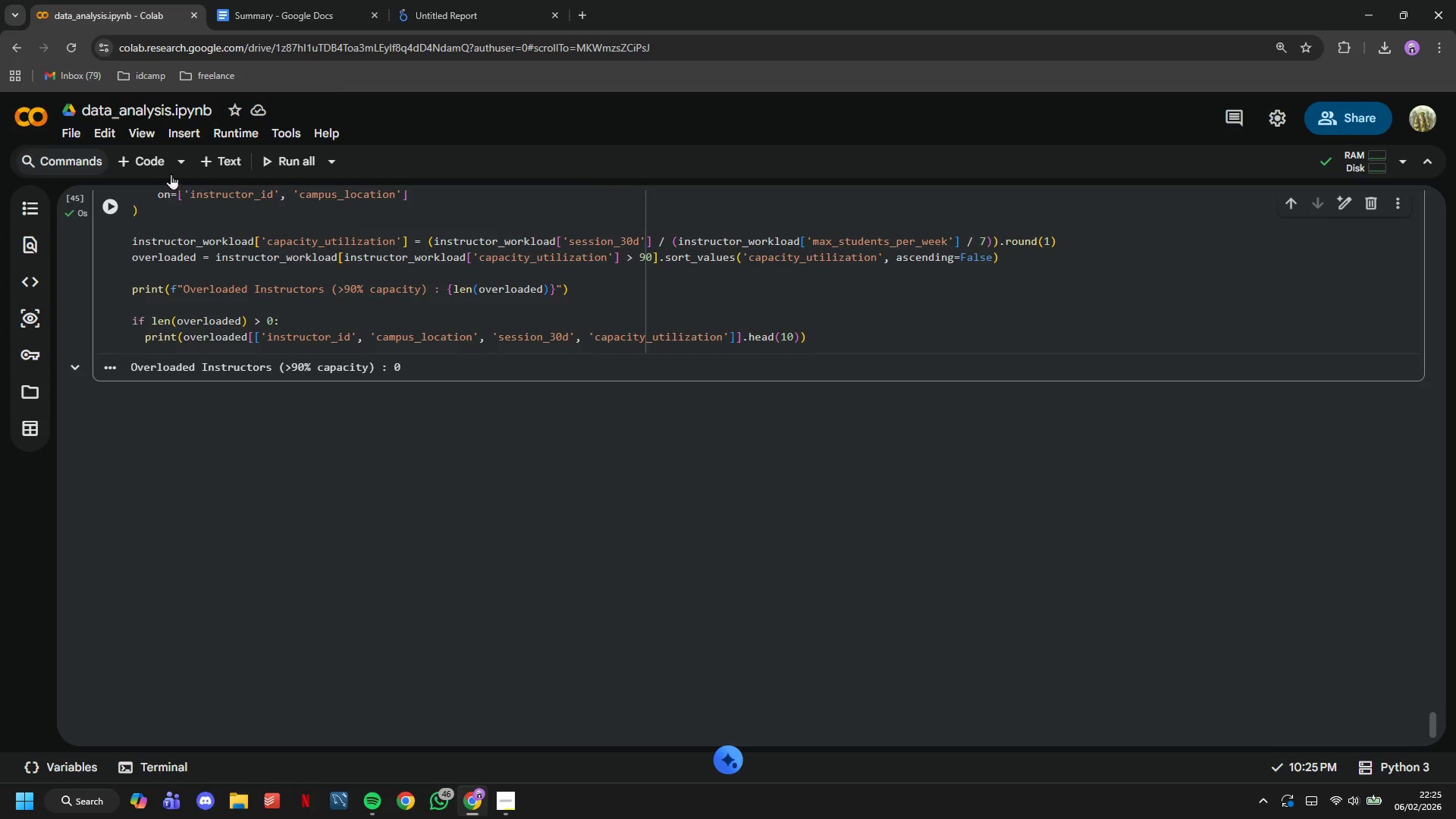 
left_click([159, 164])
 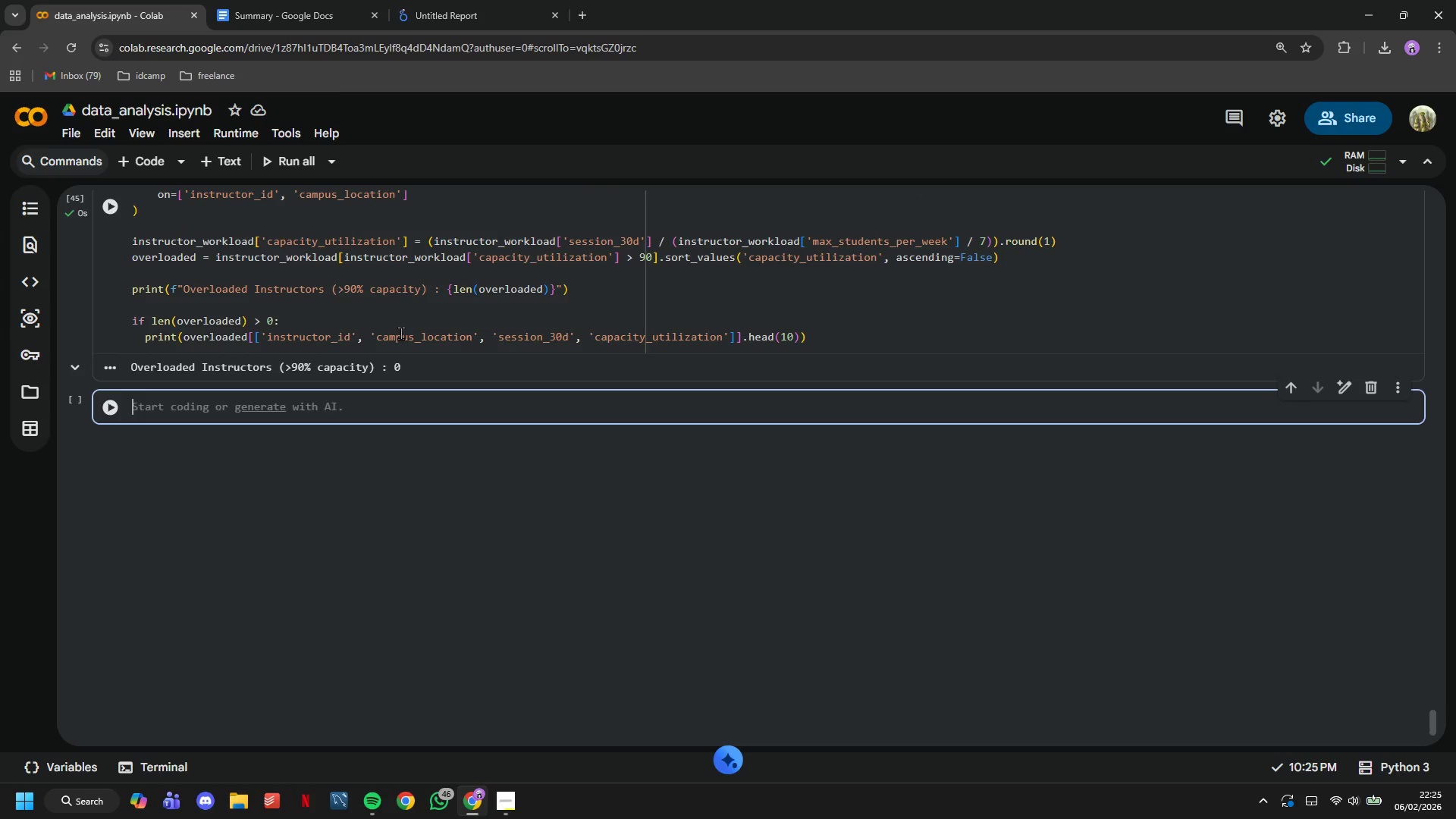 
wait(5.14)
 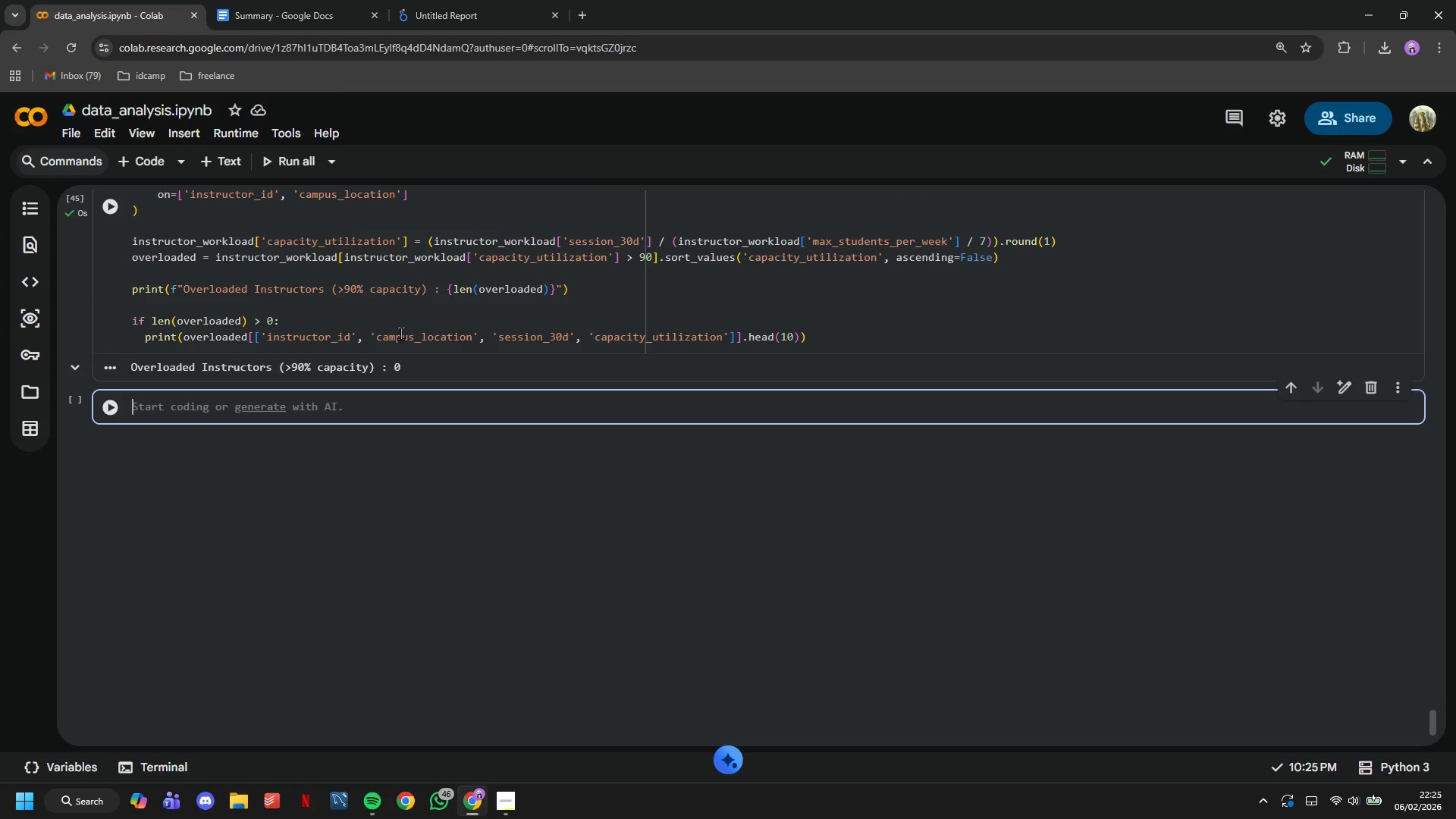 
type(# Visualization)
 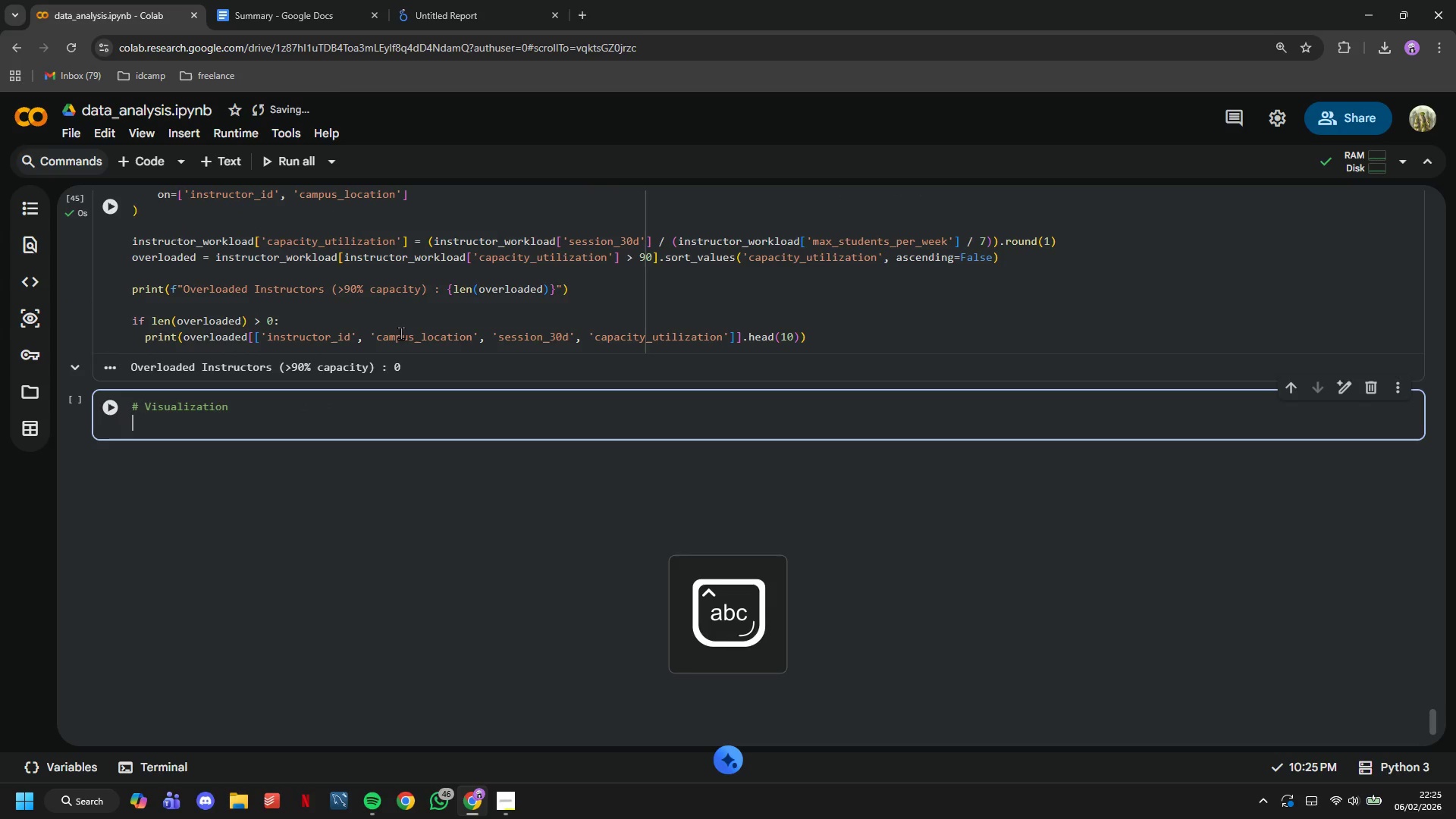 
key(Enter)
 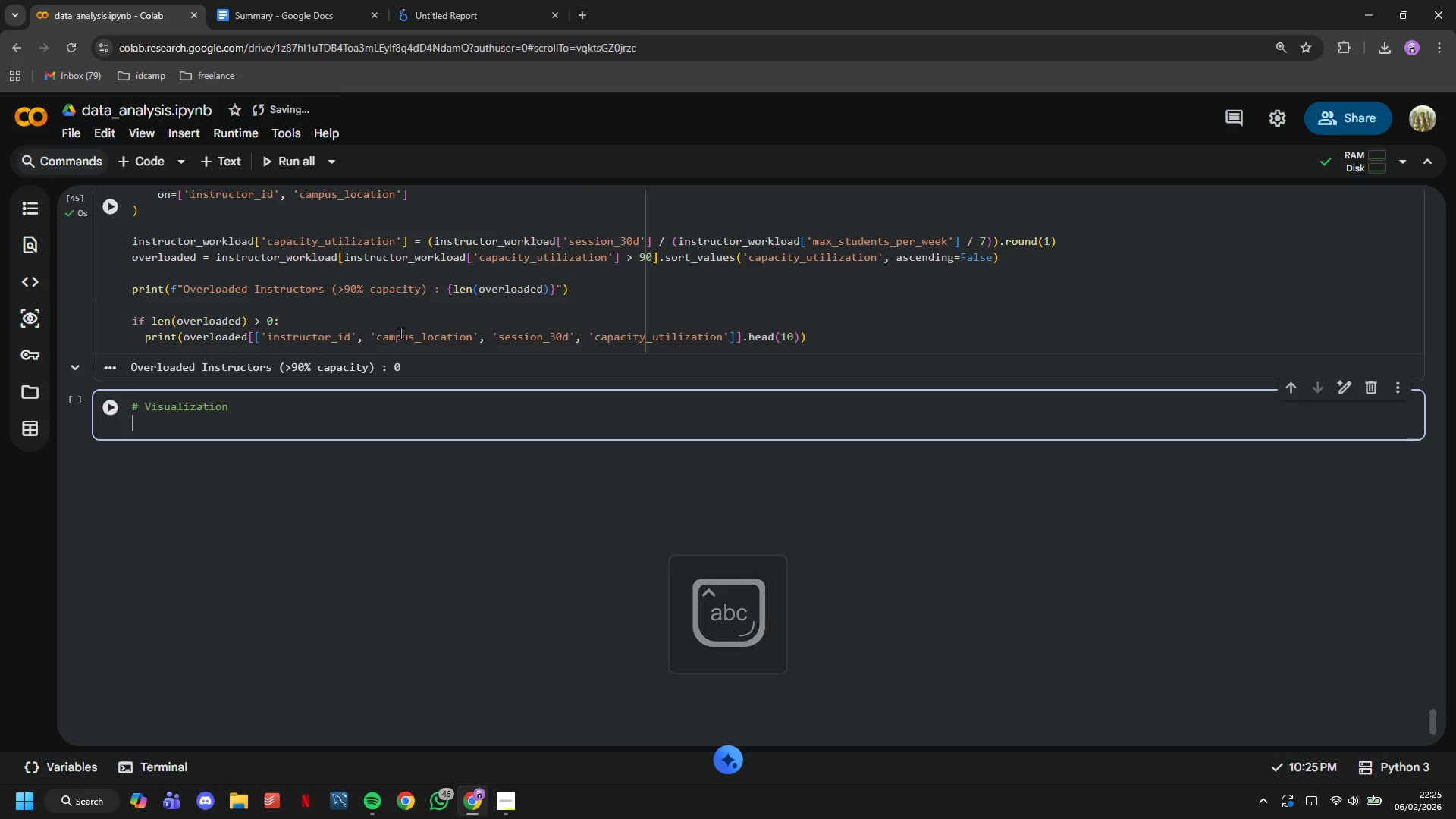 
type(fig, (ax1, ax2)
 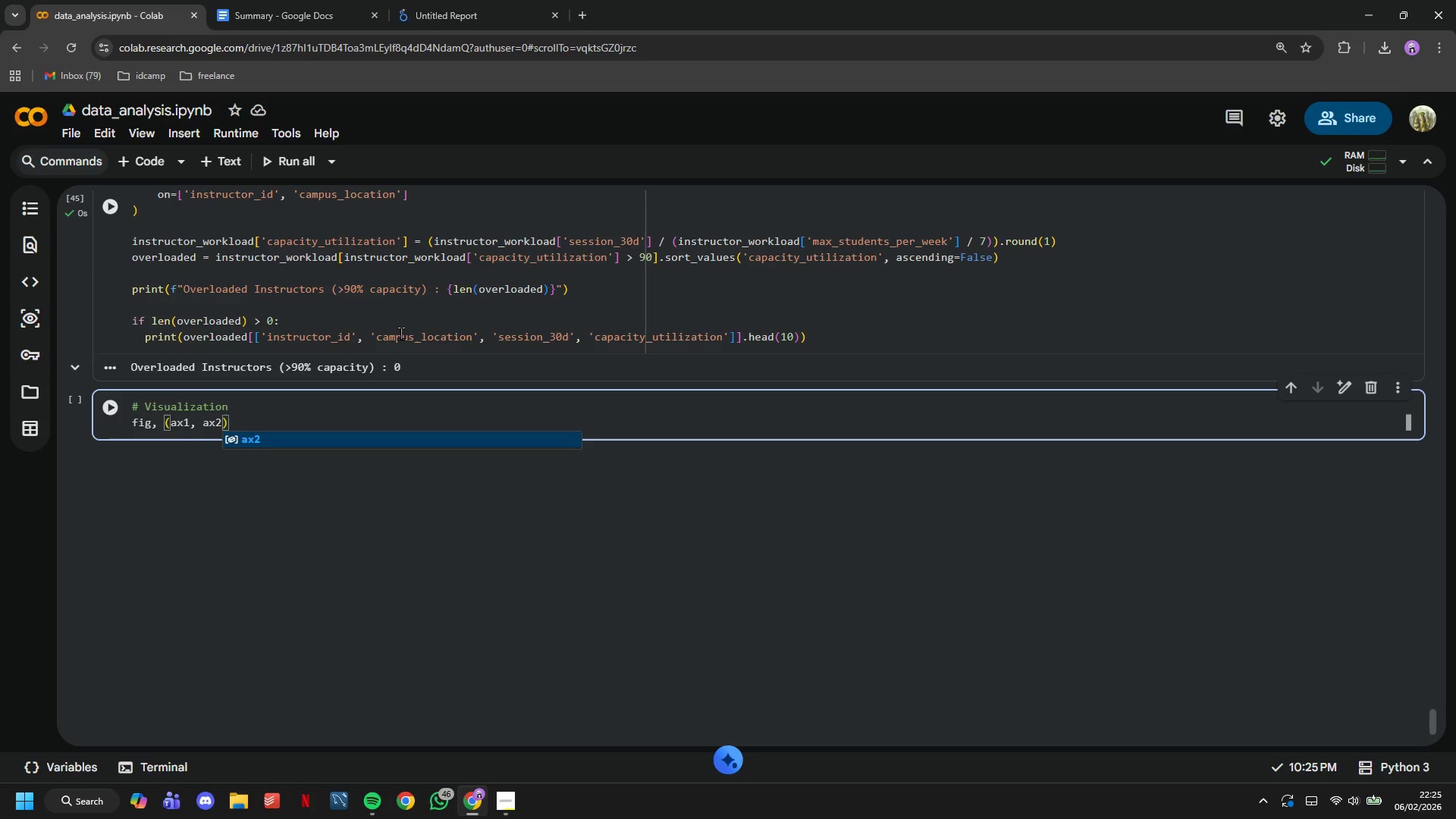 
key(ArrowRight)
 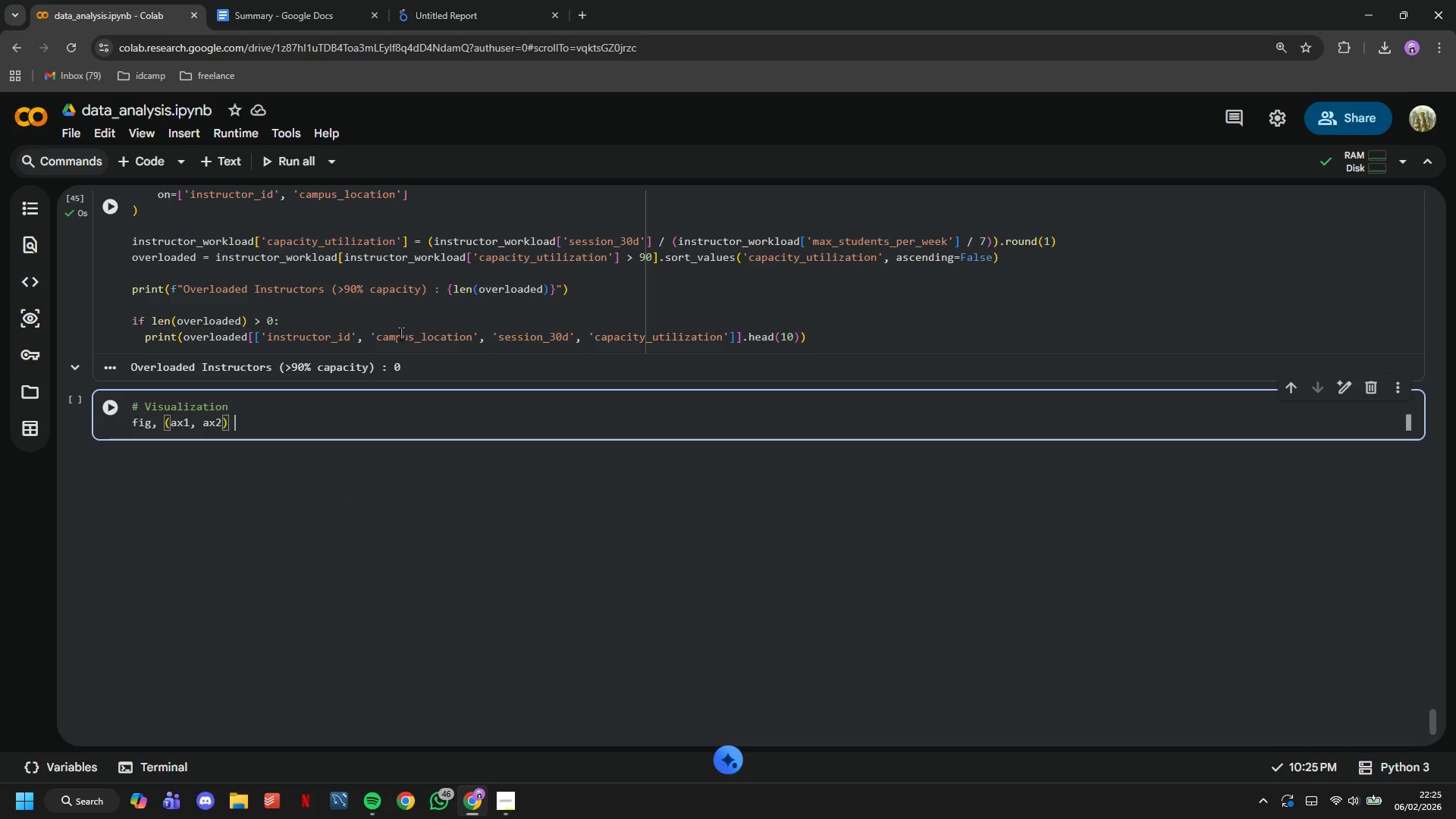 
type( = plt.subplots(1, 2, figsize=(15,5)
 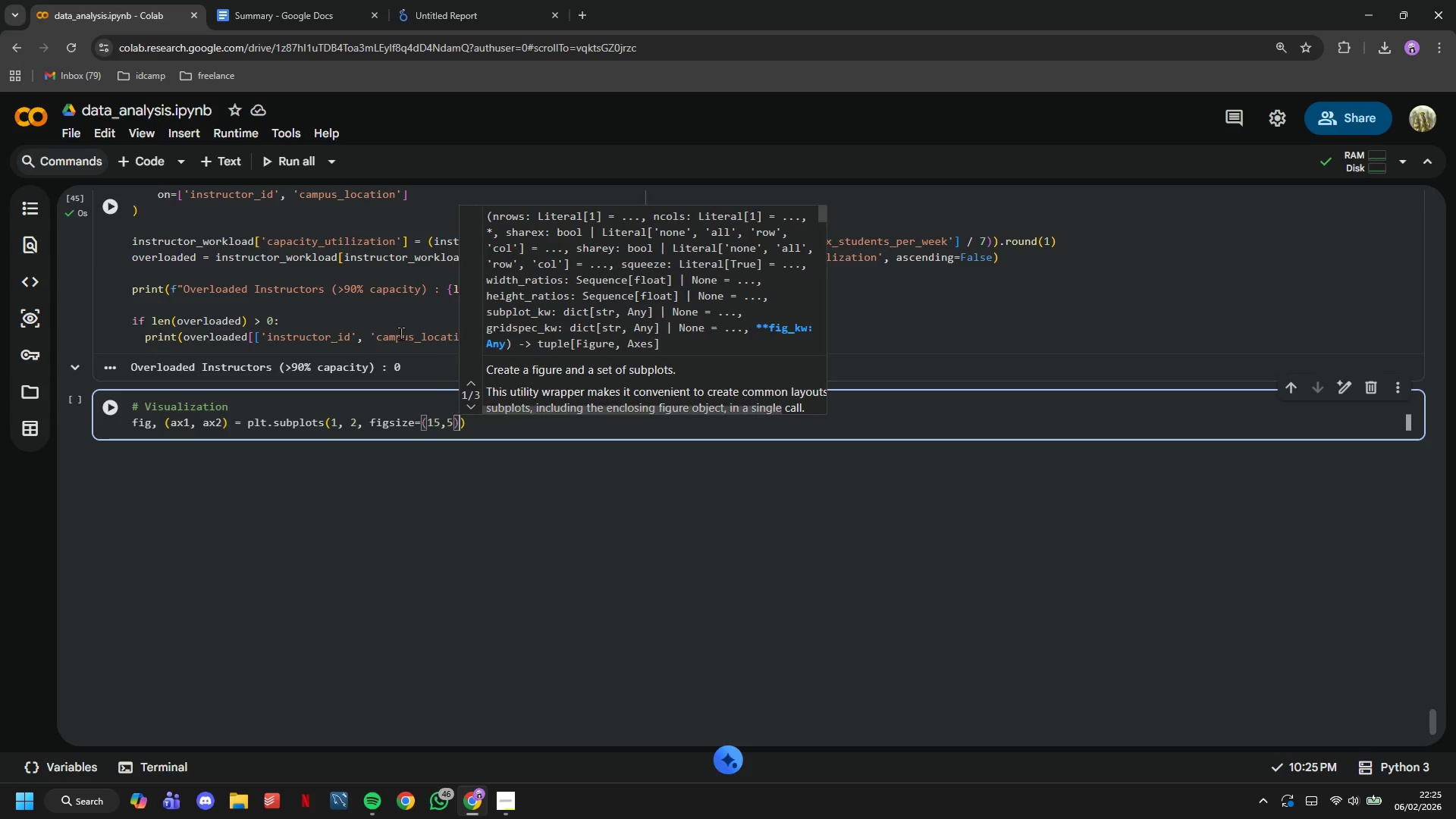 
 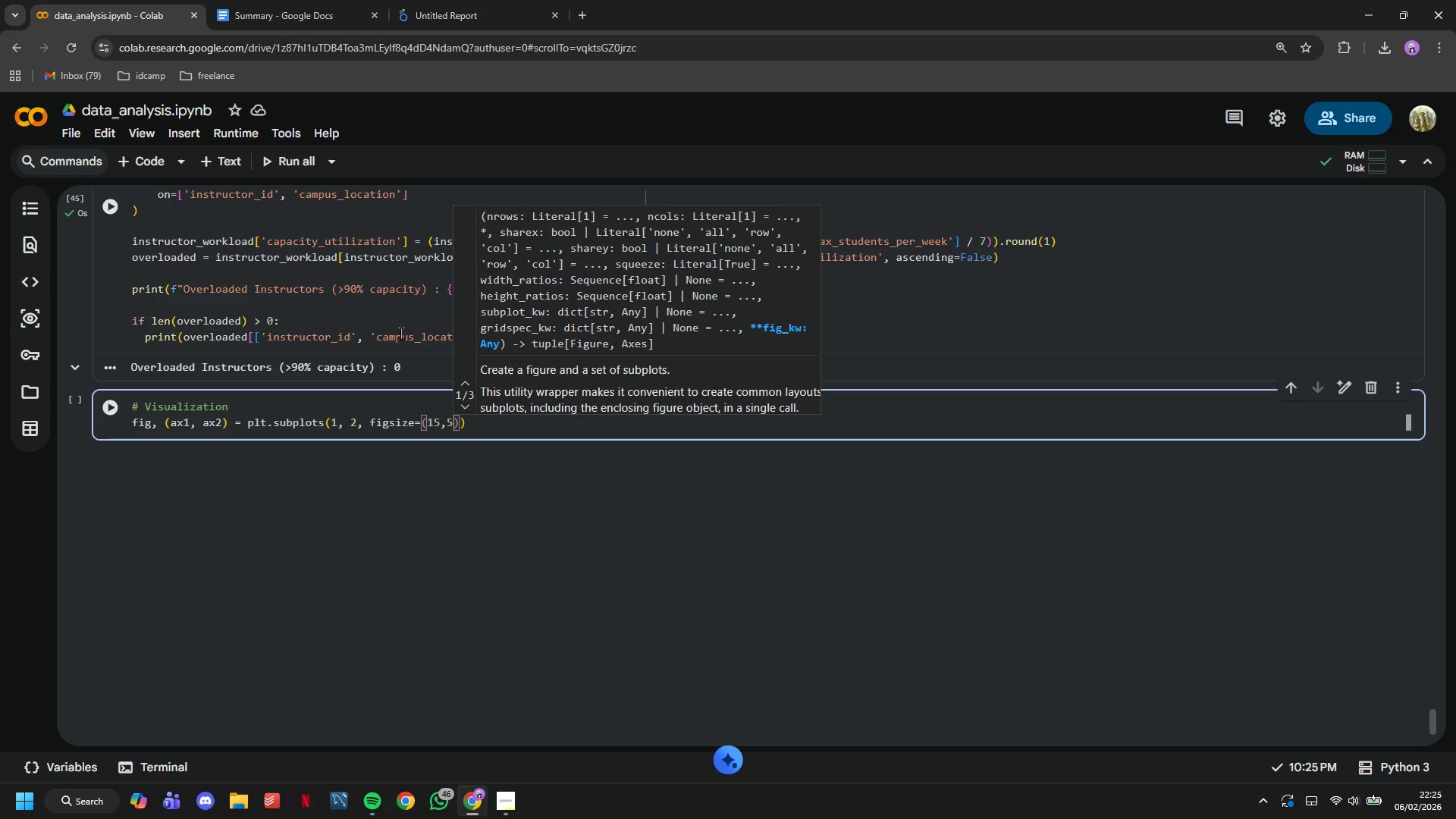 
key(ArrowRight)
 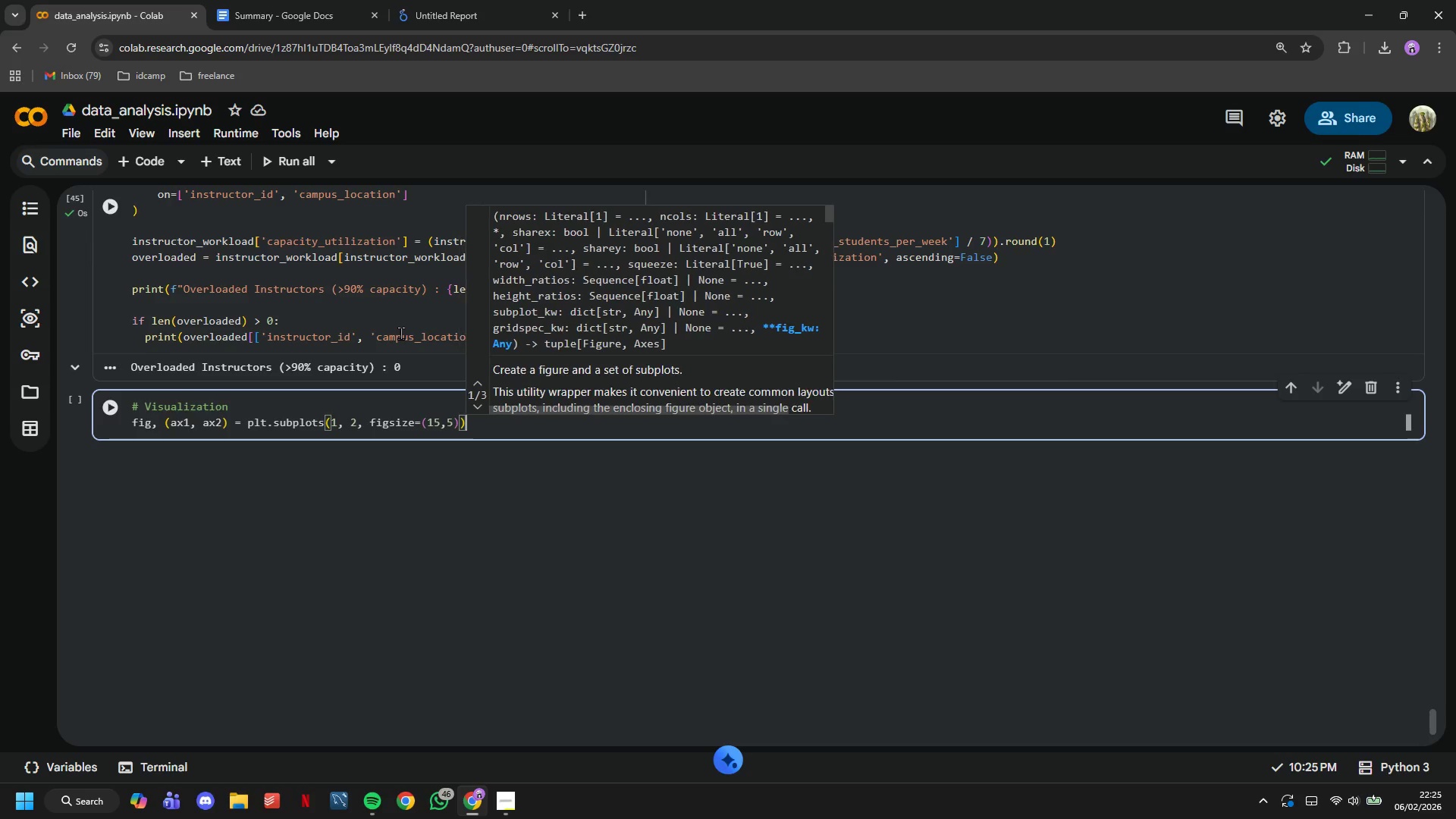 
key(ArrowRight)
 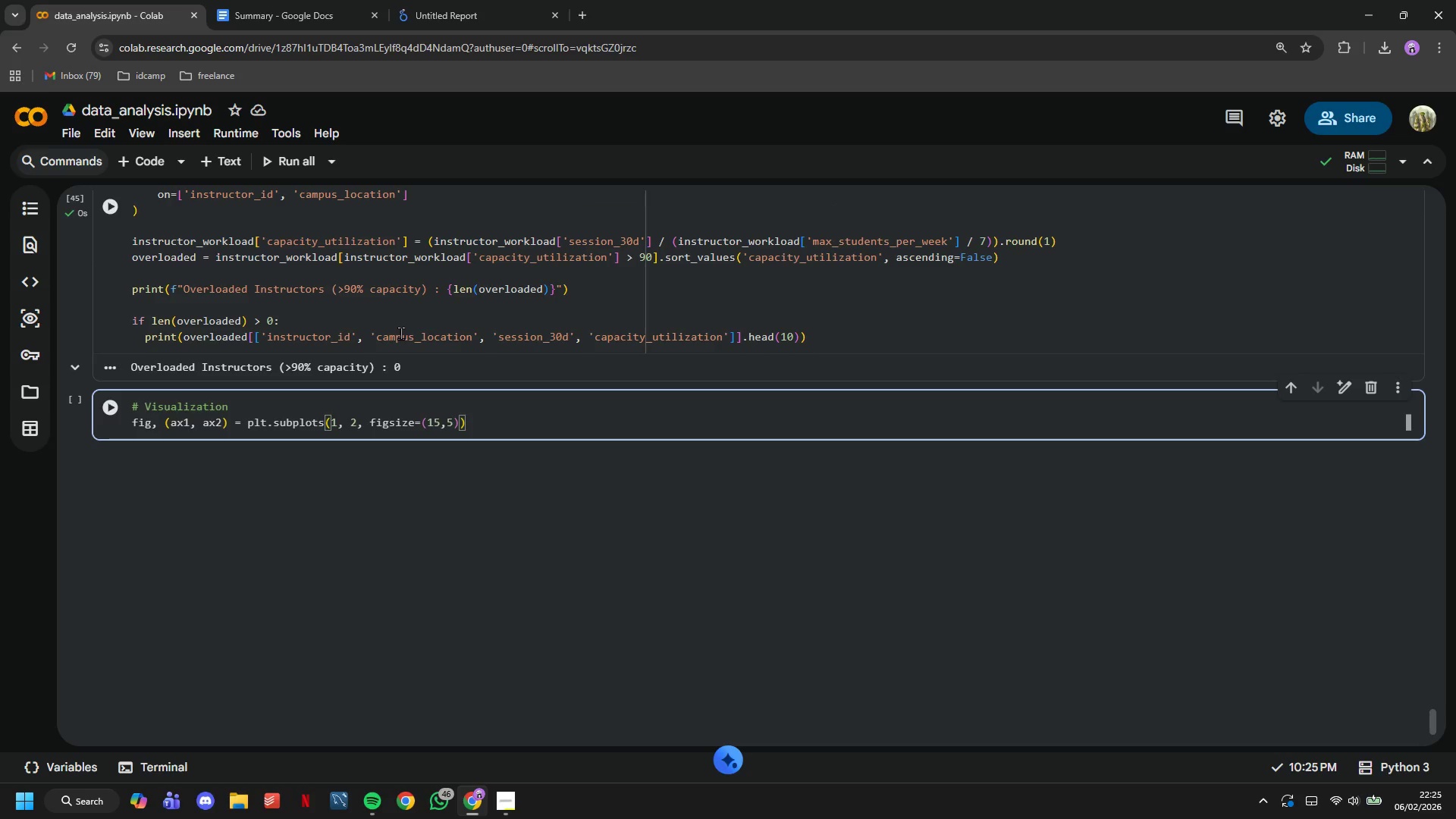 
key(Enter)
 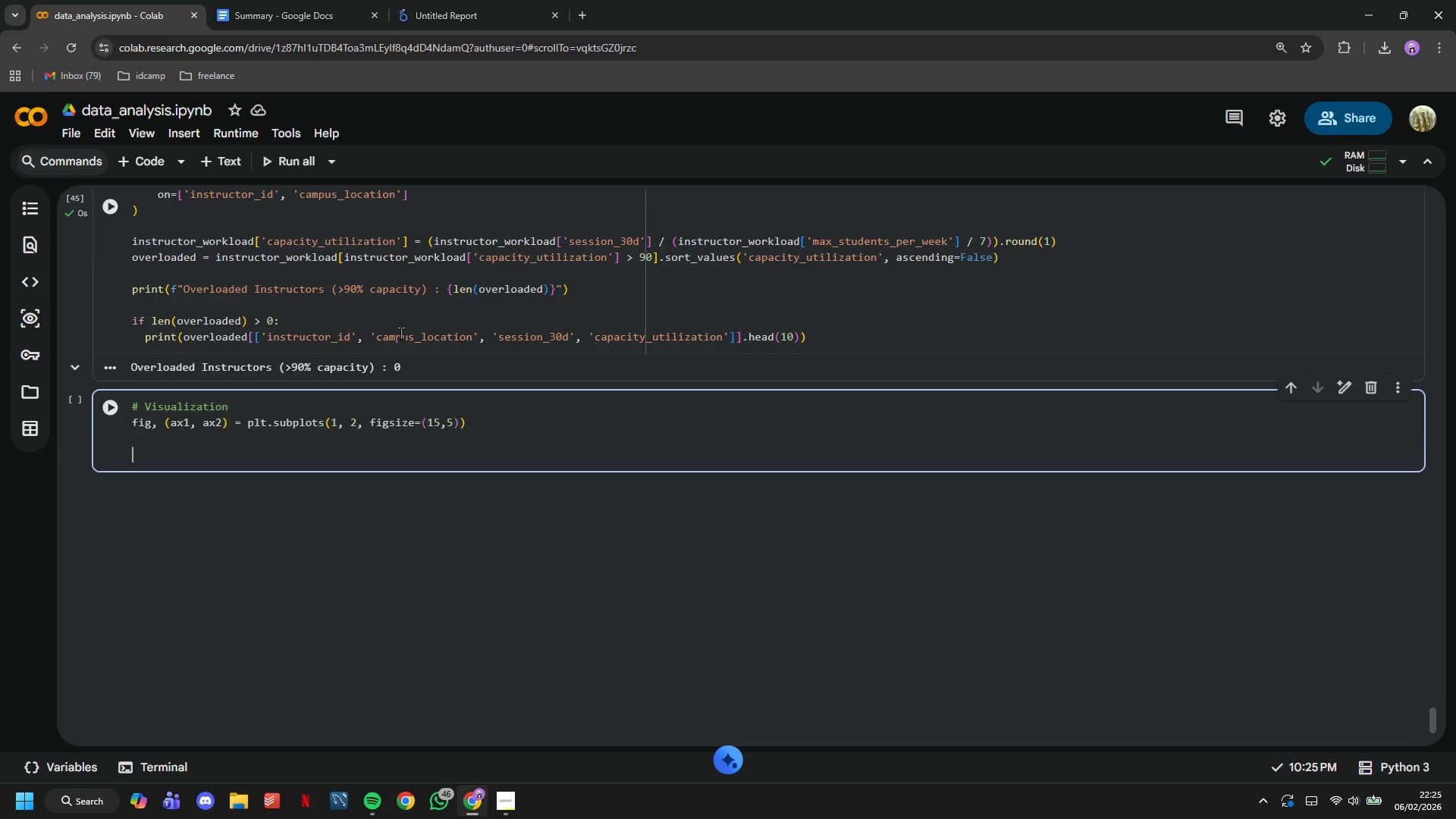 
key(Enter)
 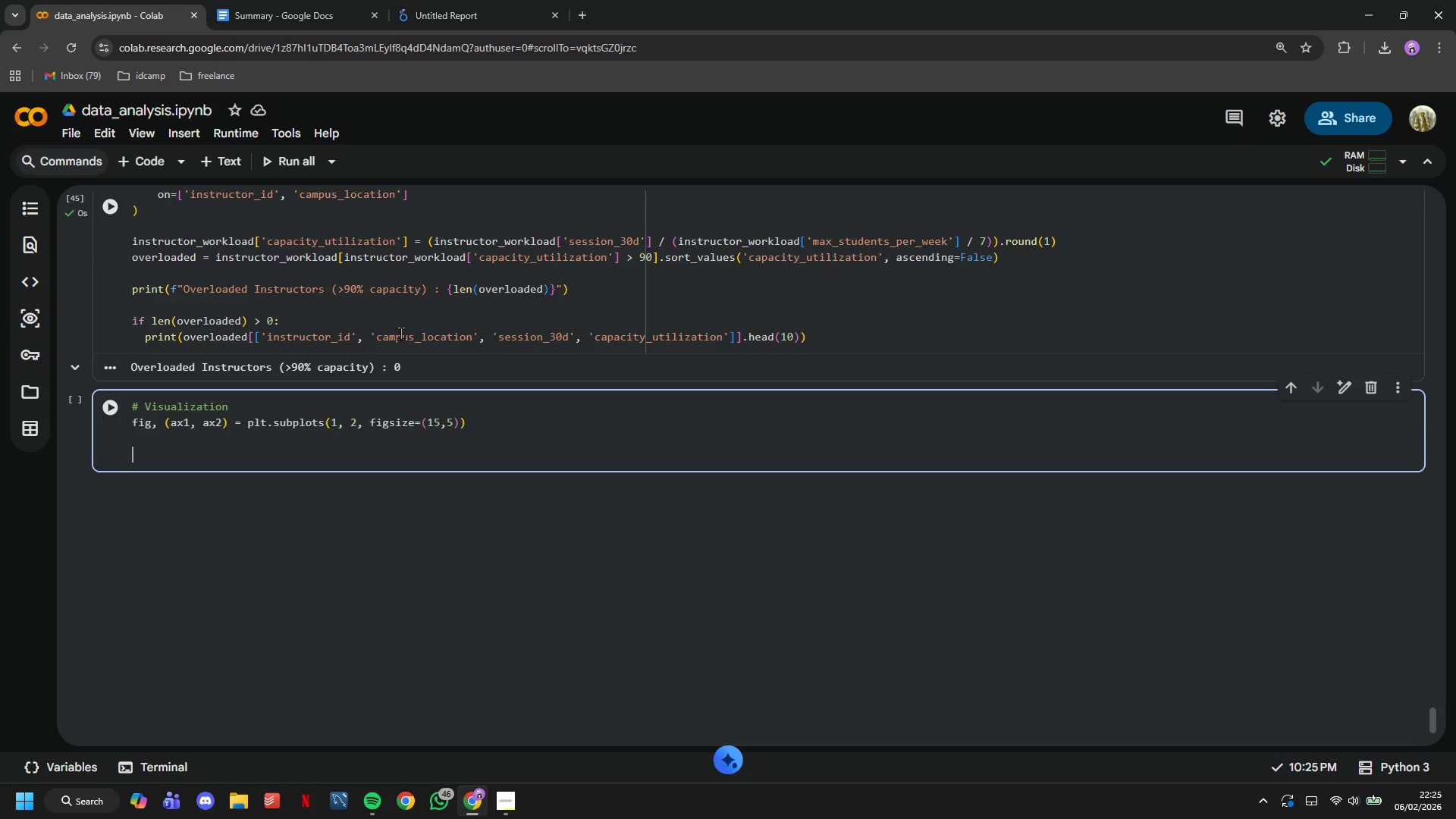 
type(# Student-to-Instructor Ratio)
 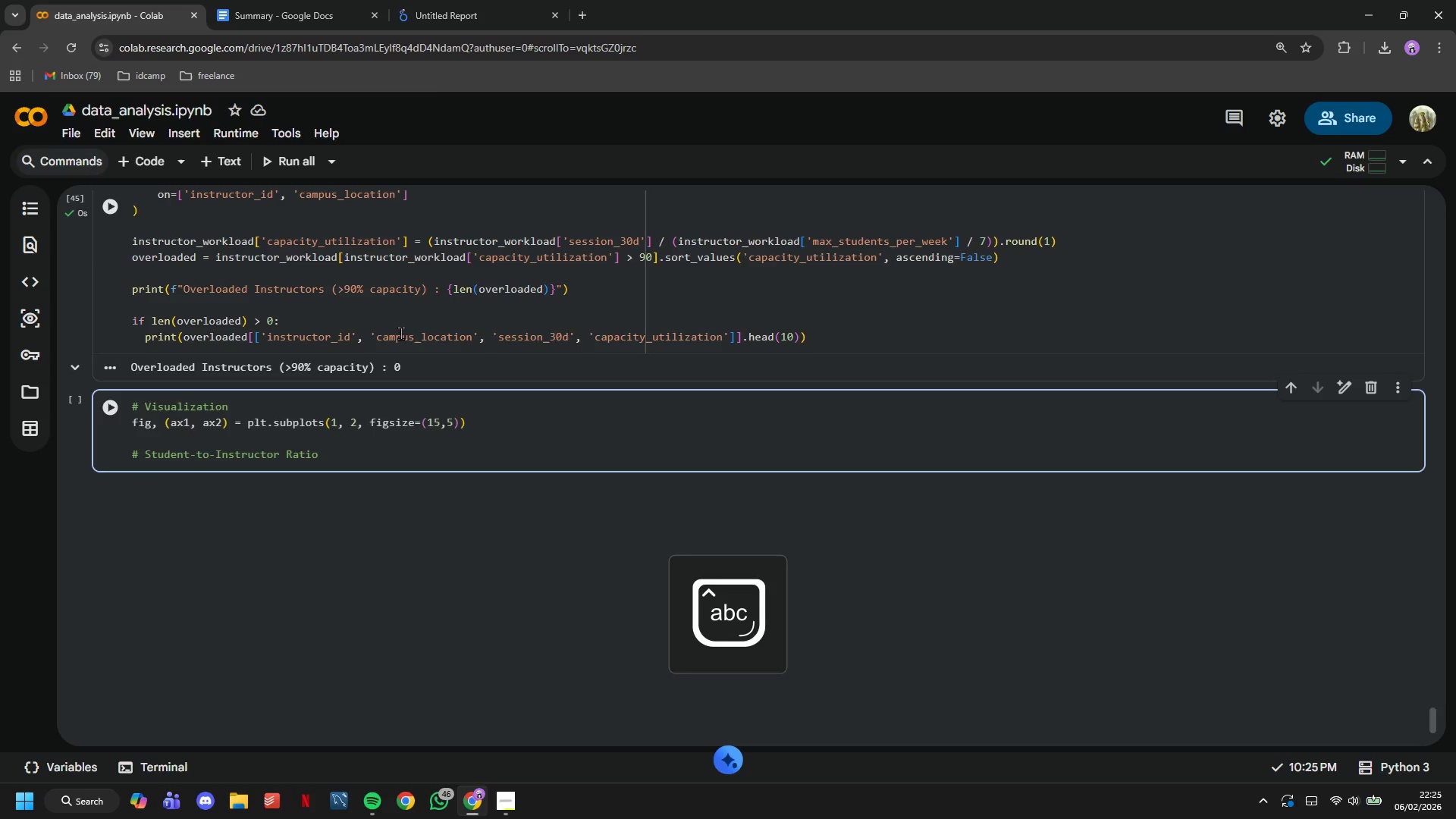 
key(Enter)
 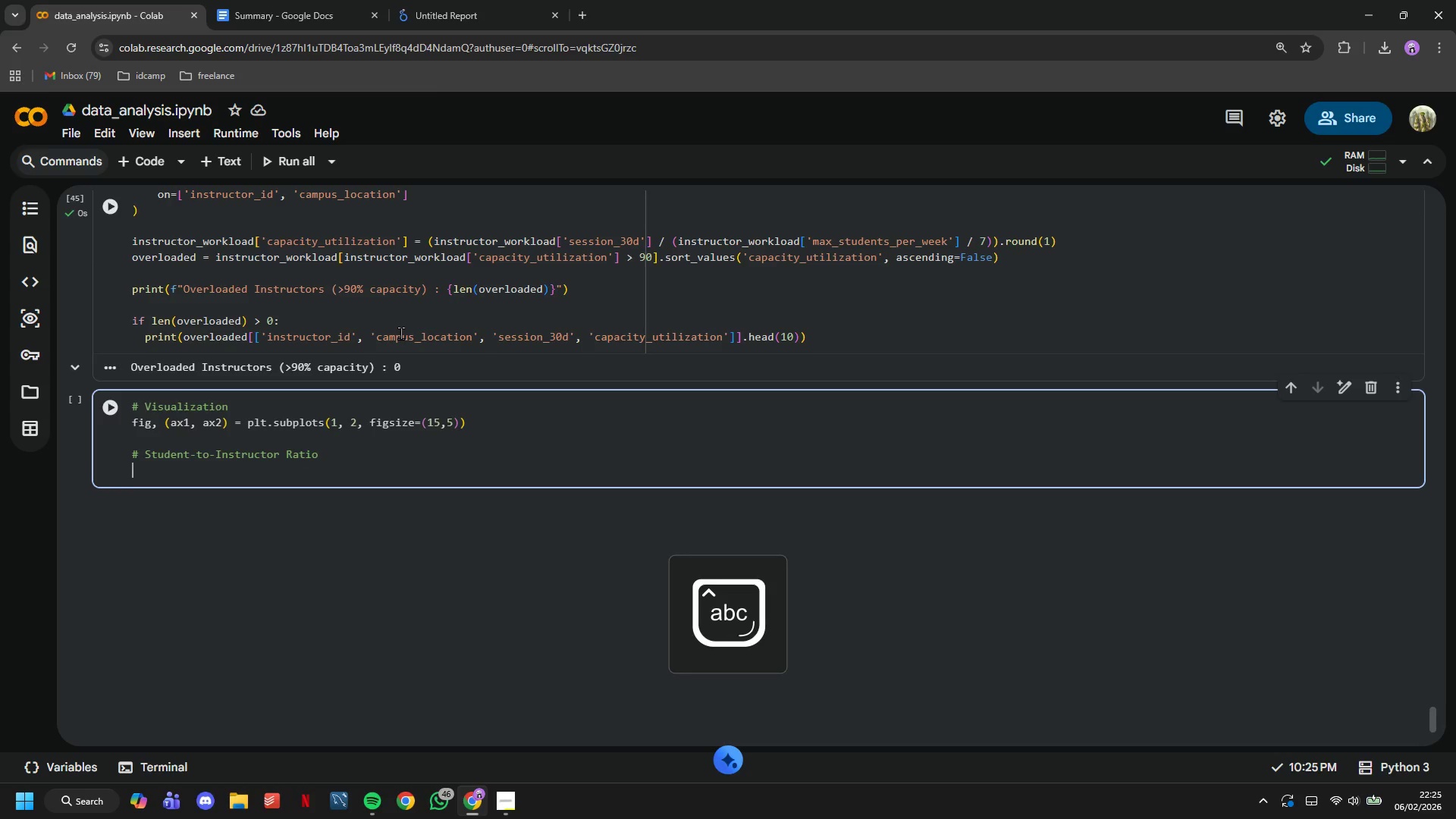 
type(load_analysis['Student-to-Inst)
key(Tab)
 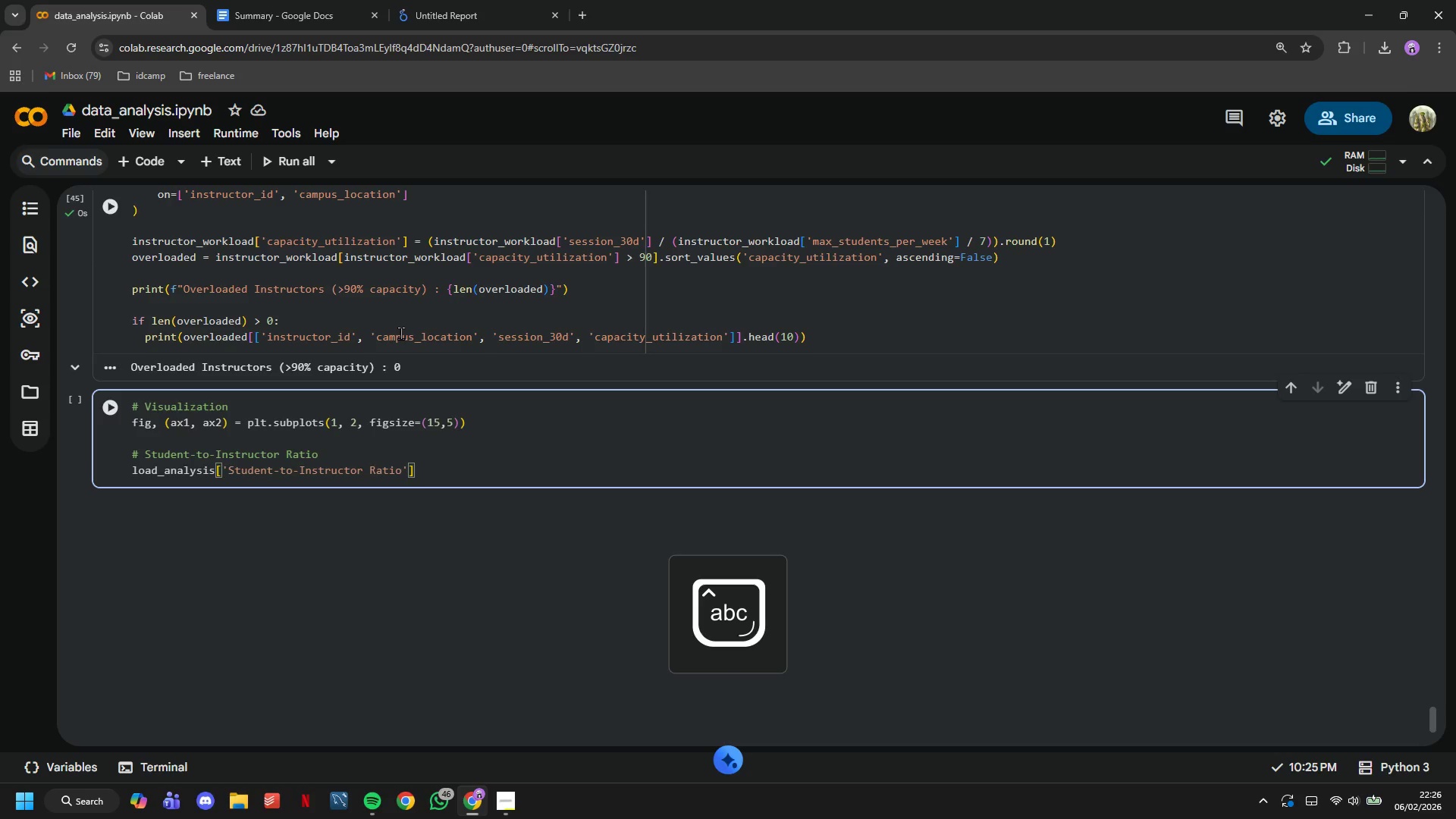 
key(ArrowRight)
 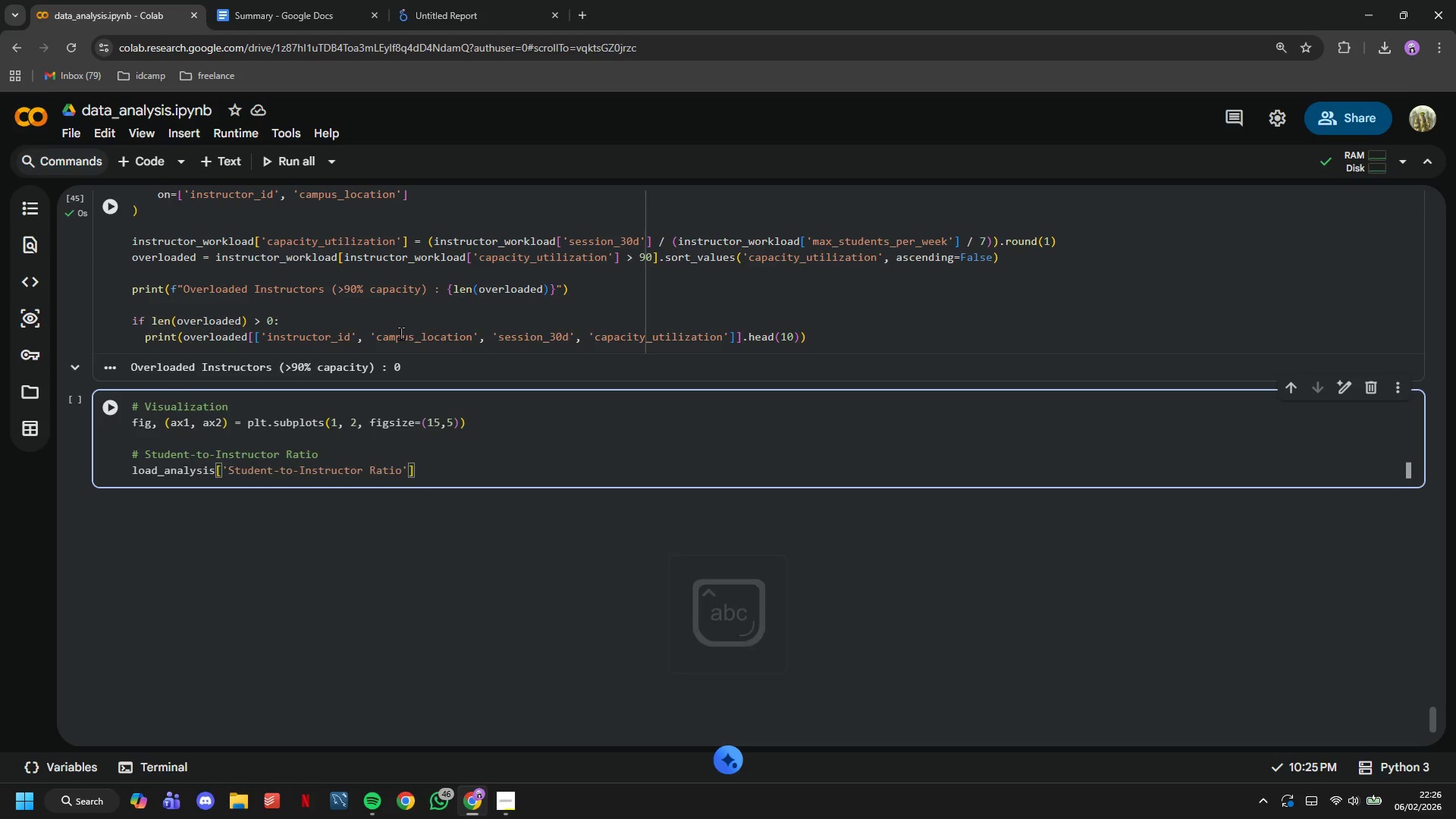 
key(ArrowRight)
 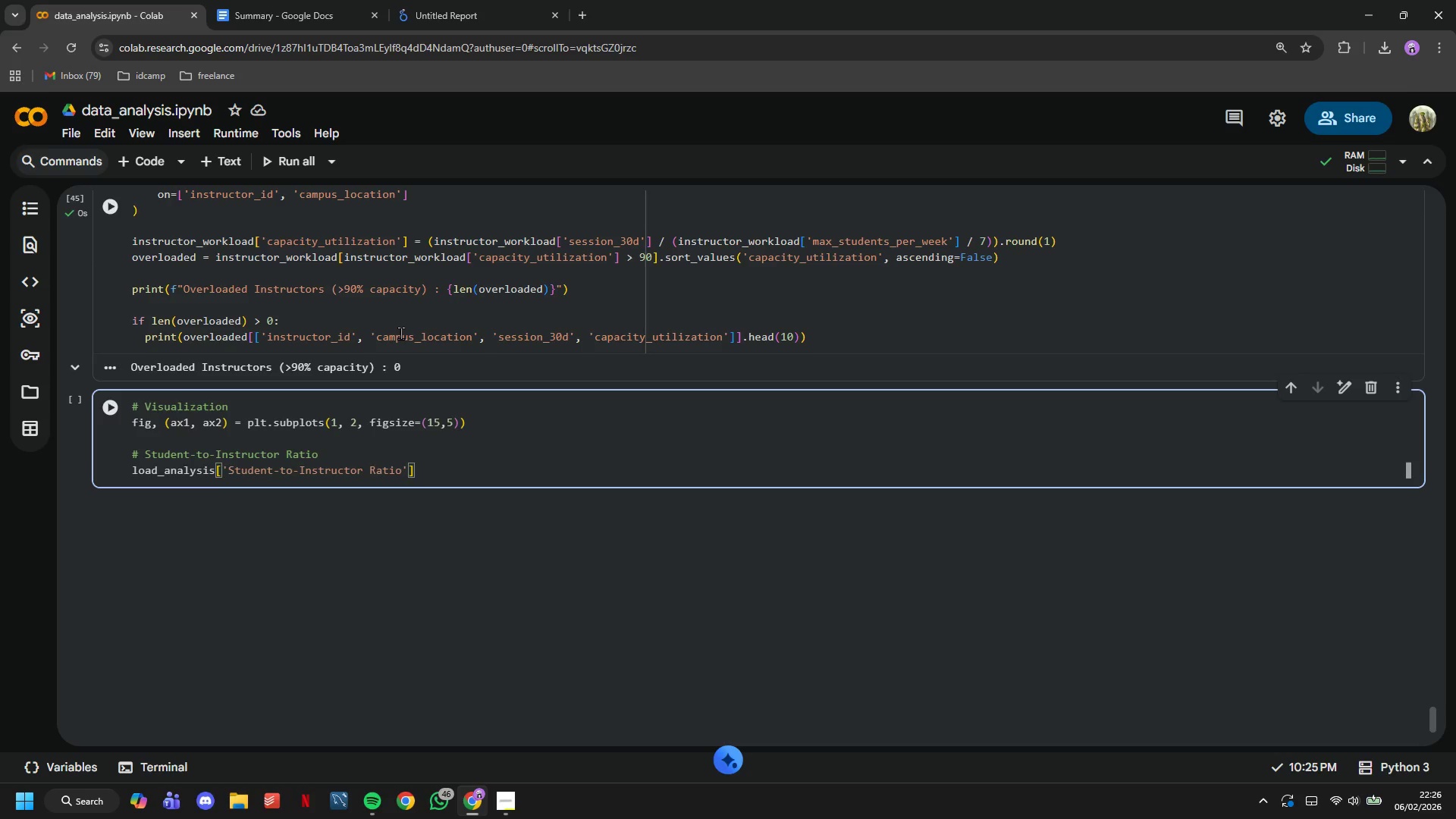 
type(.plot(kind='barh)
 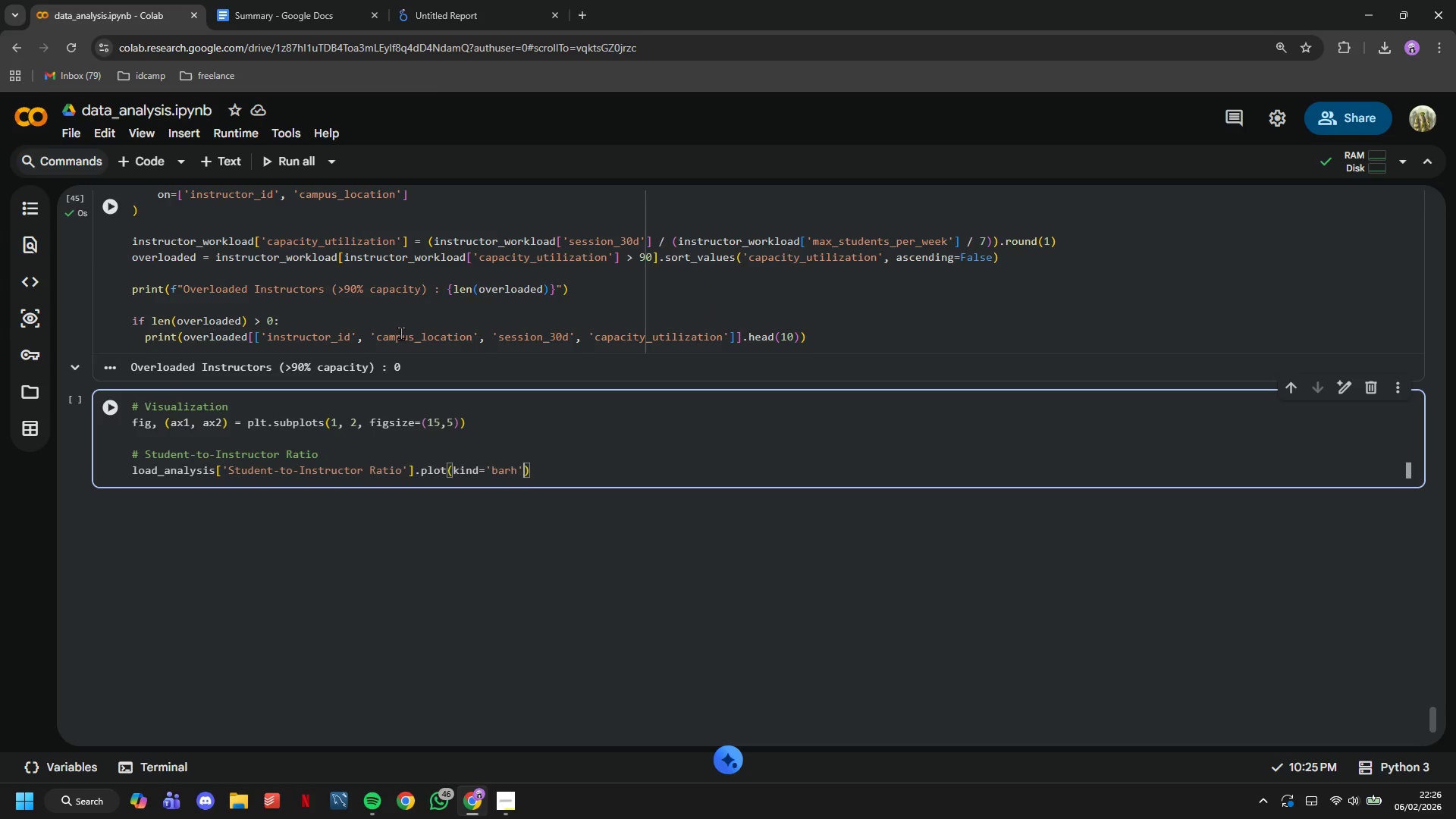 
 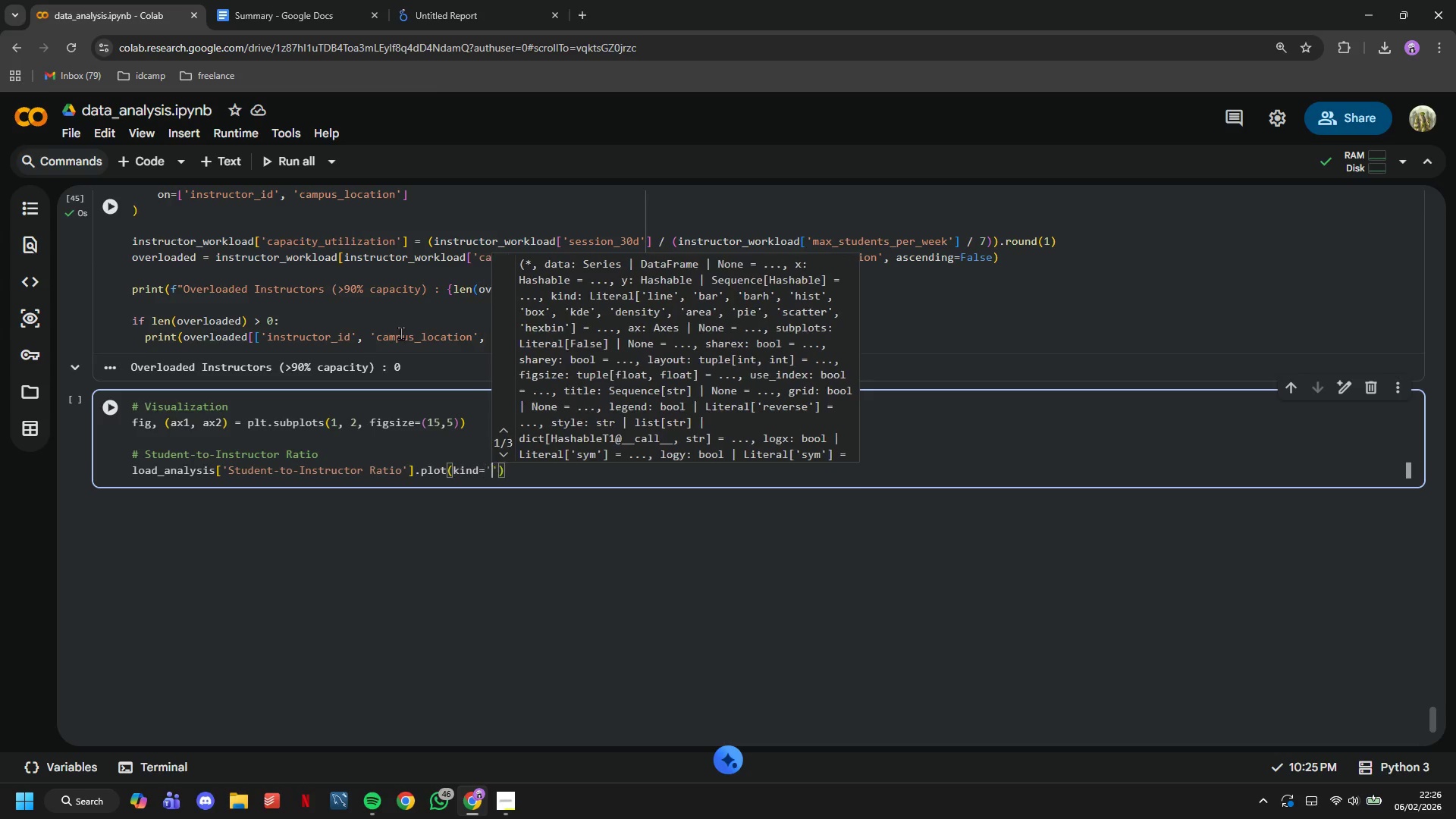 
key(ArrowRight)
 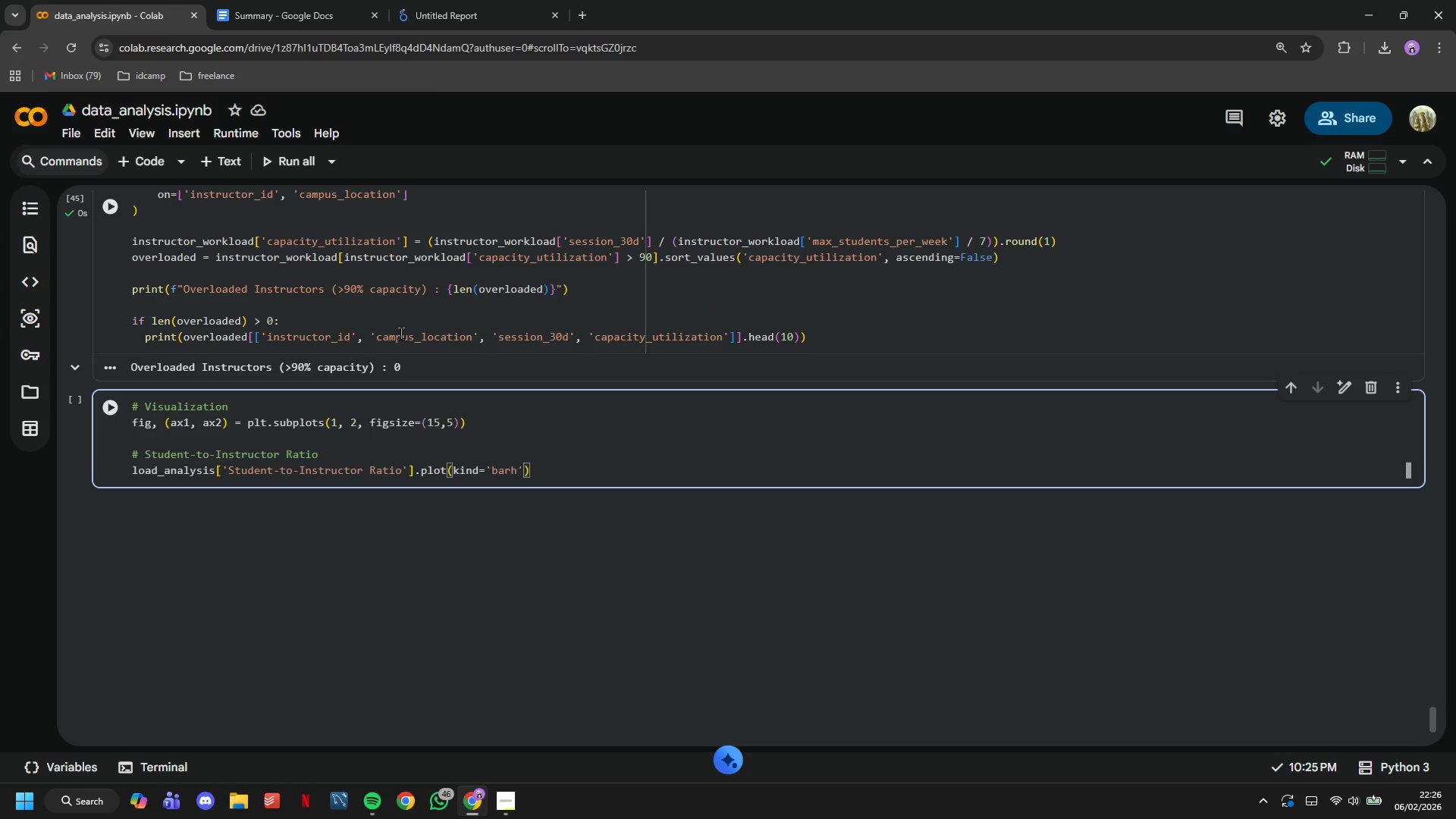 
type(, ax=ax1, color='#ff7)
 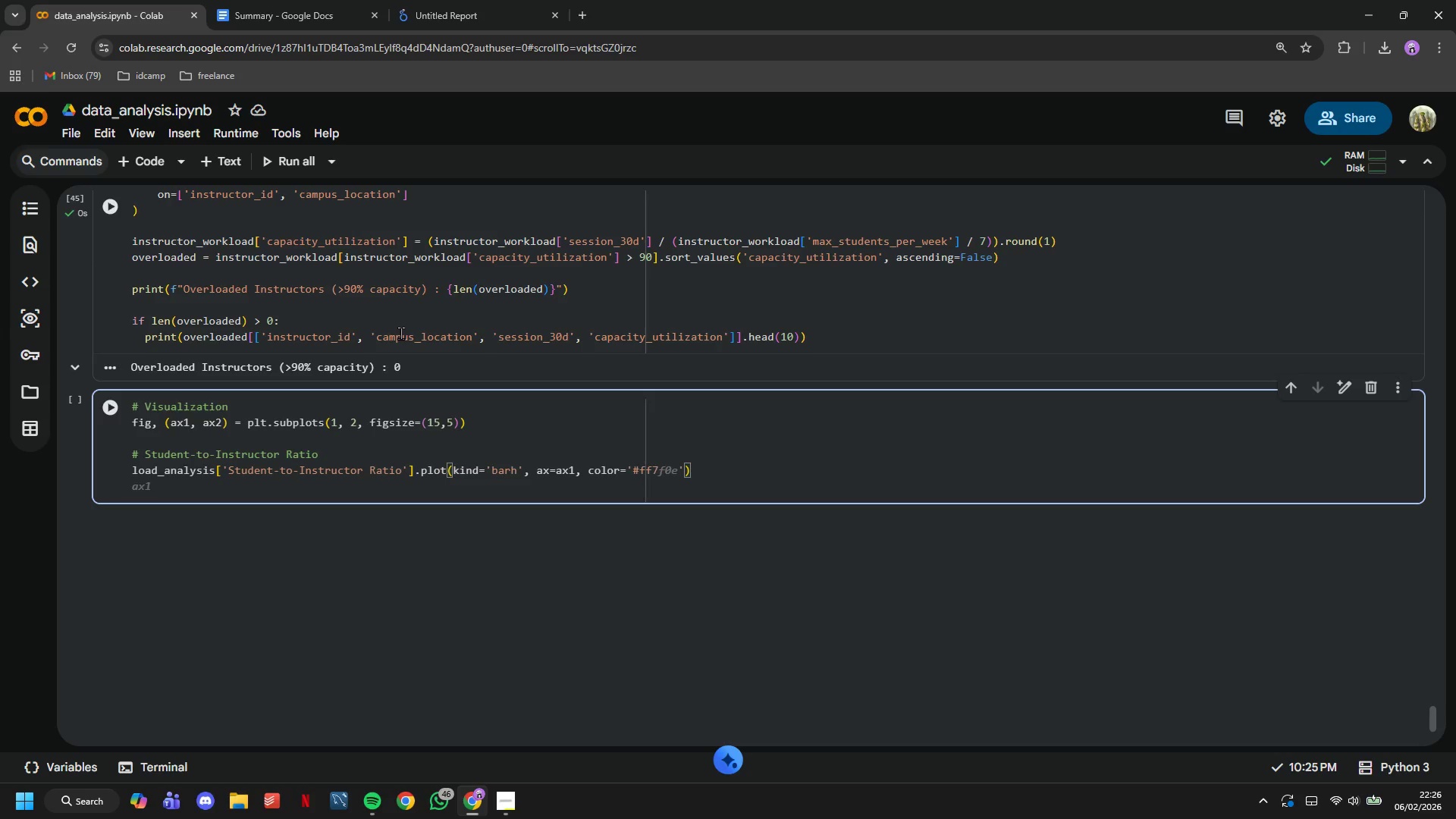 
wait(5.31)
 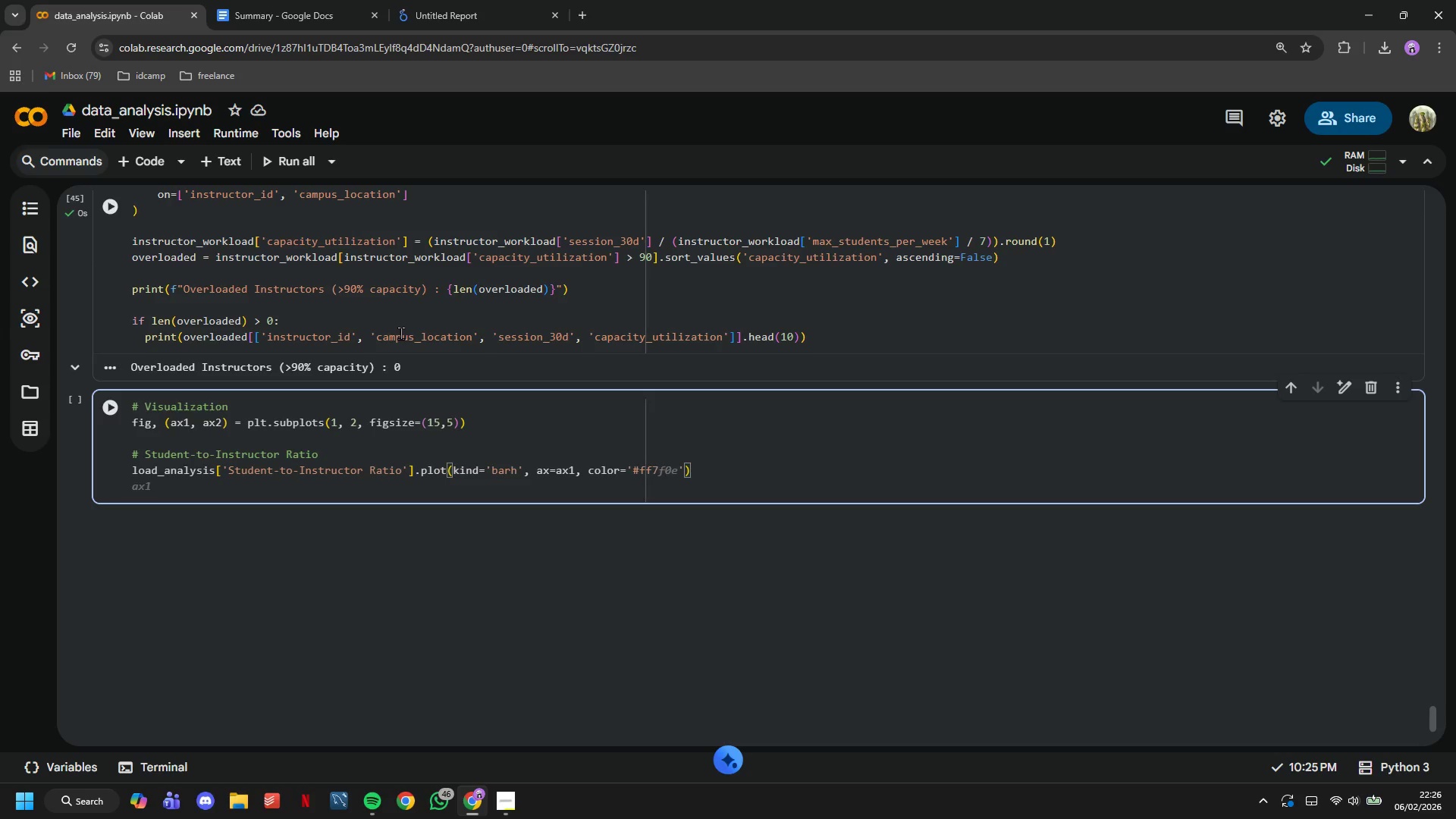 
type(f0e)
 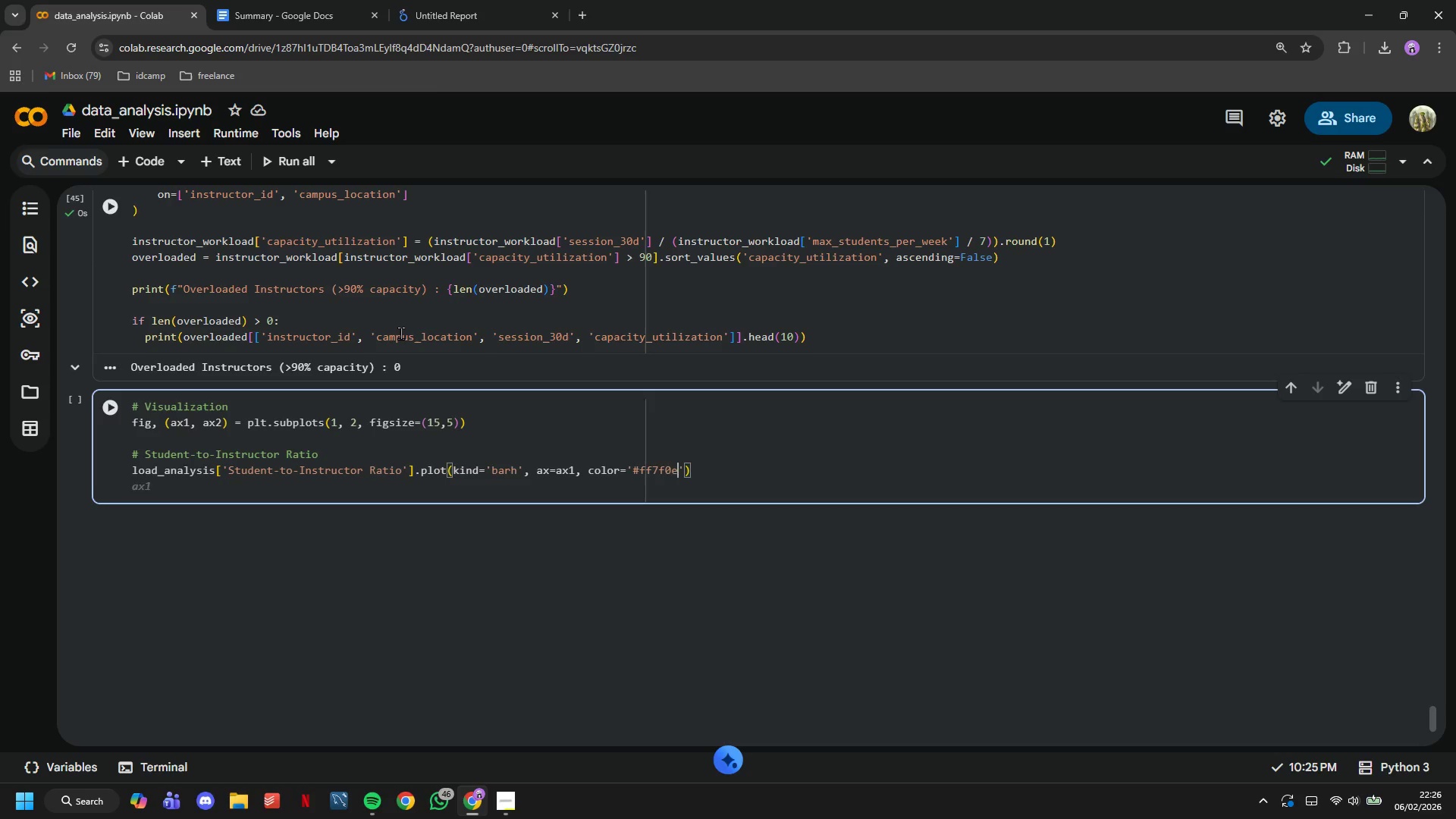 
key(ArrowRight)
 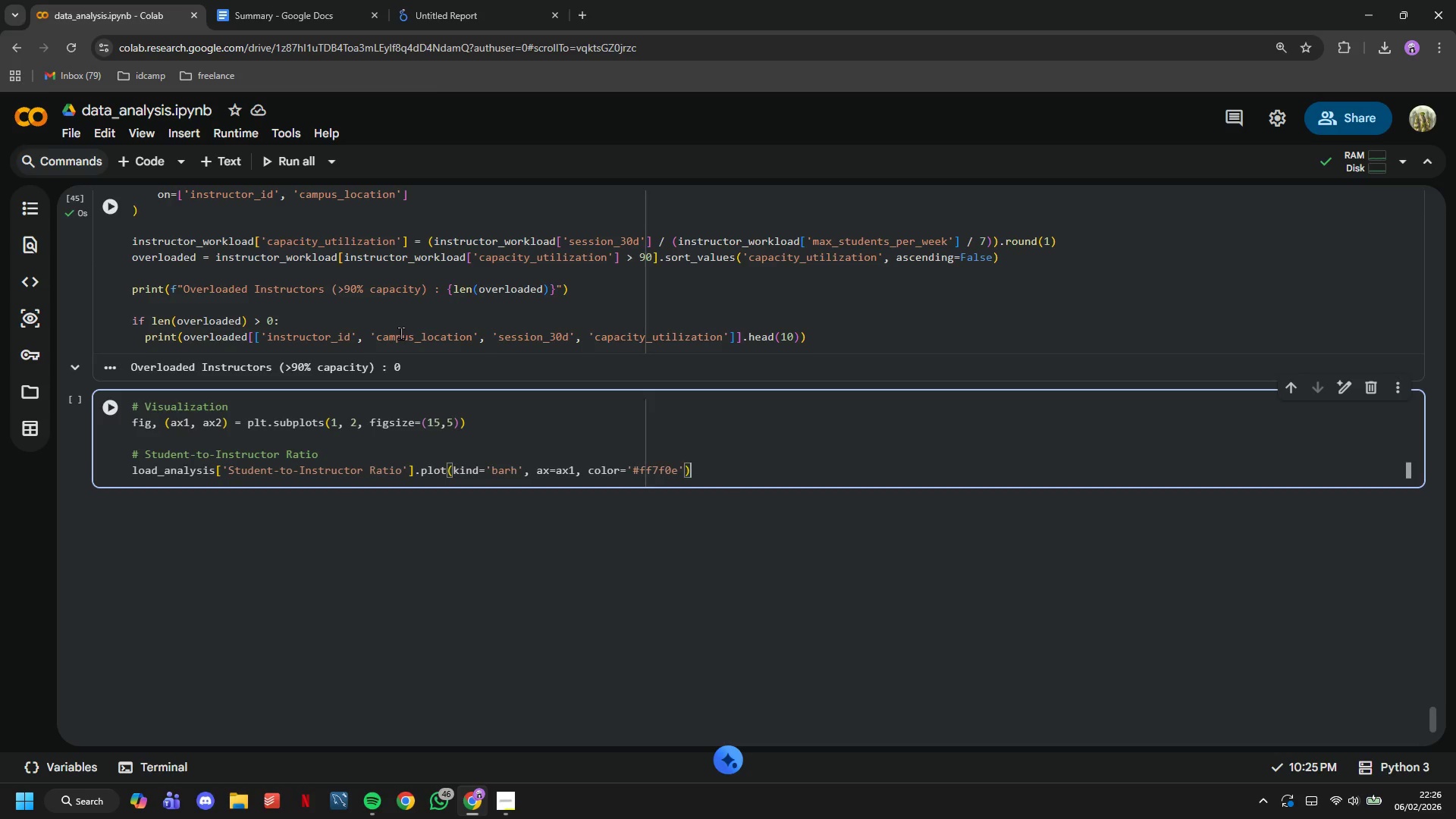 
key(ArrowRight)
 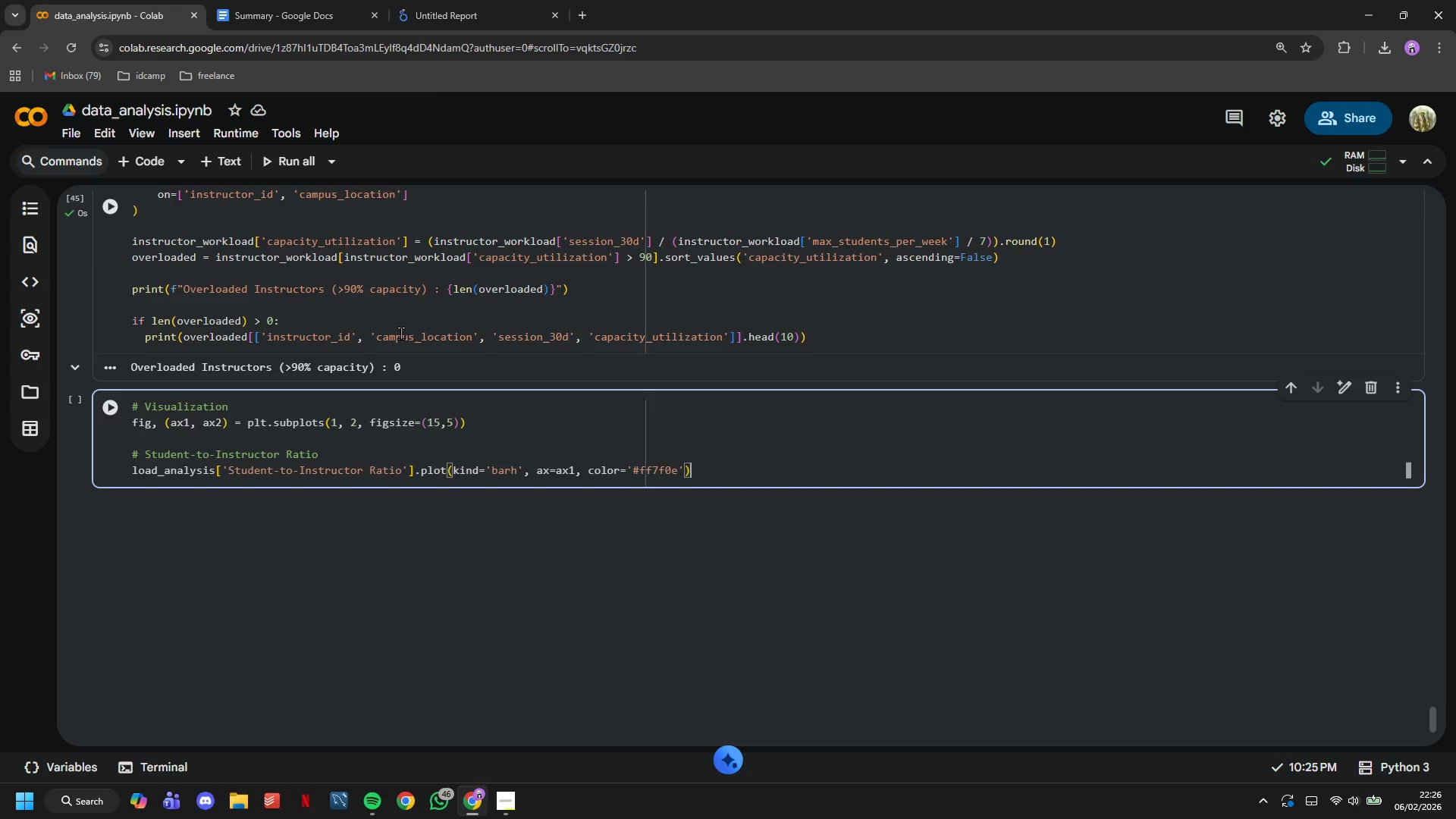 
key(Enter)
 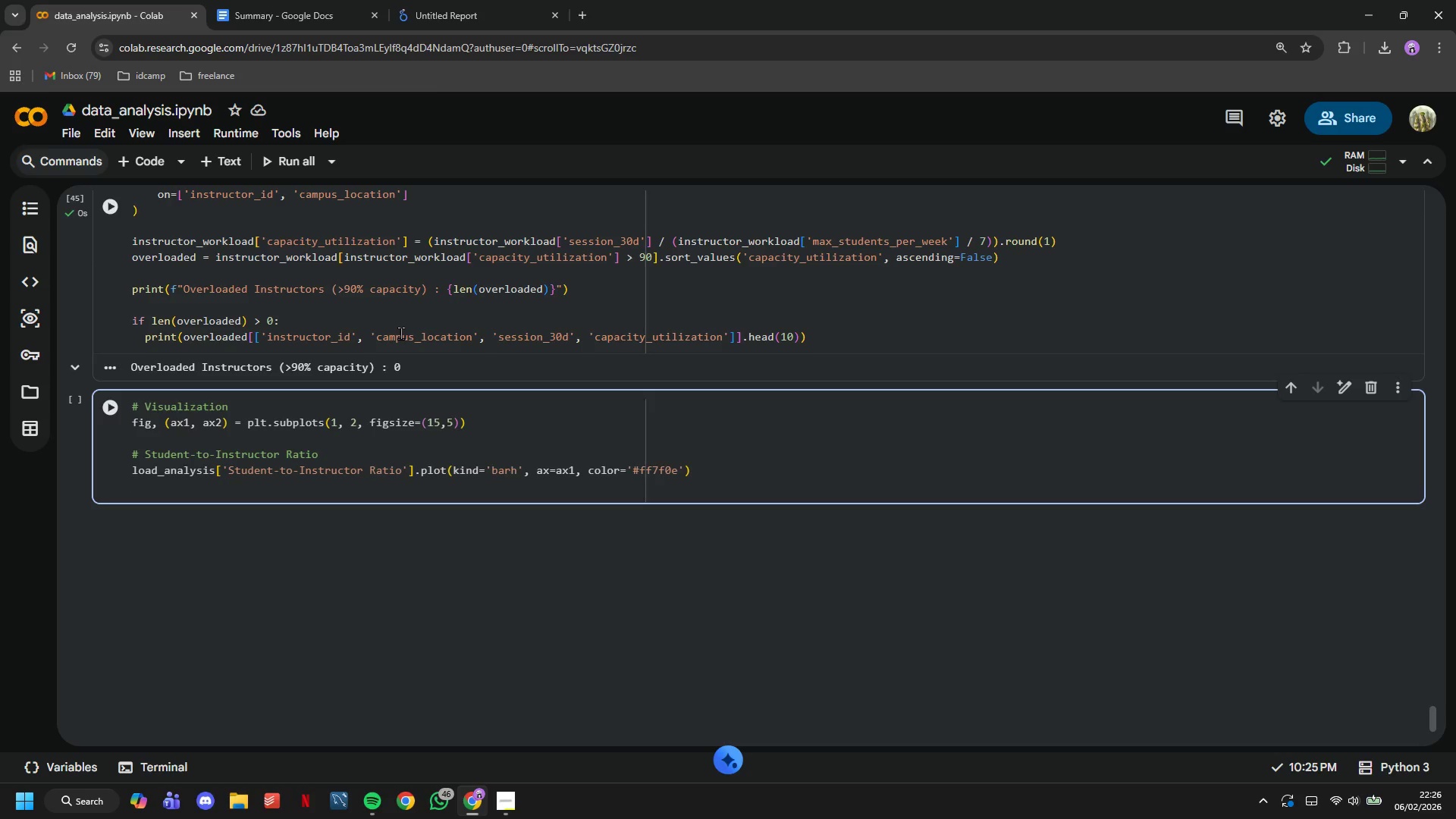 
type(ax1.set_xlabel('Students per Instructor)
 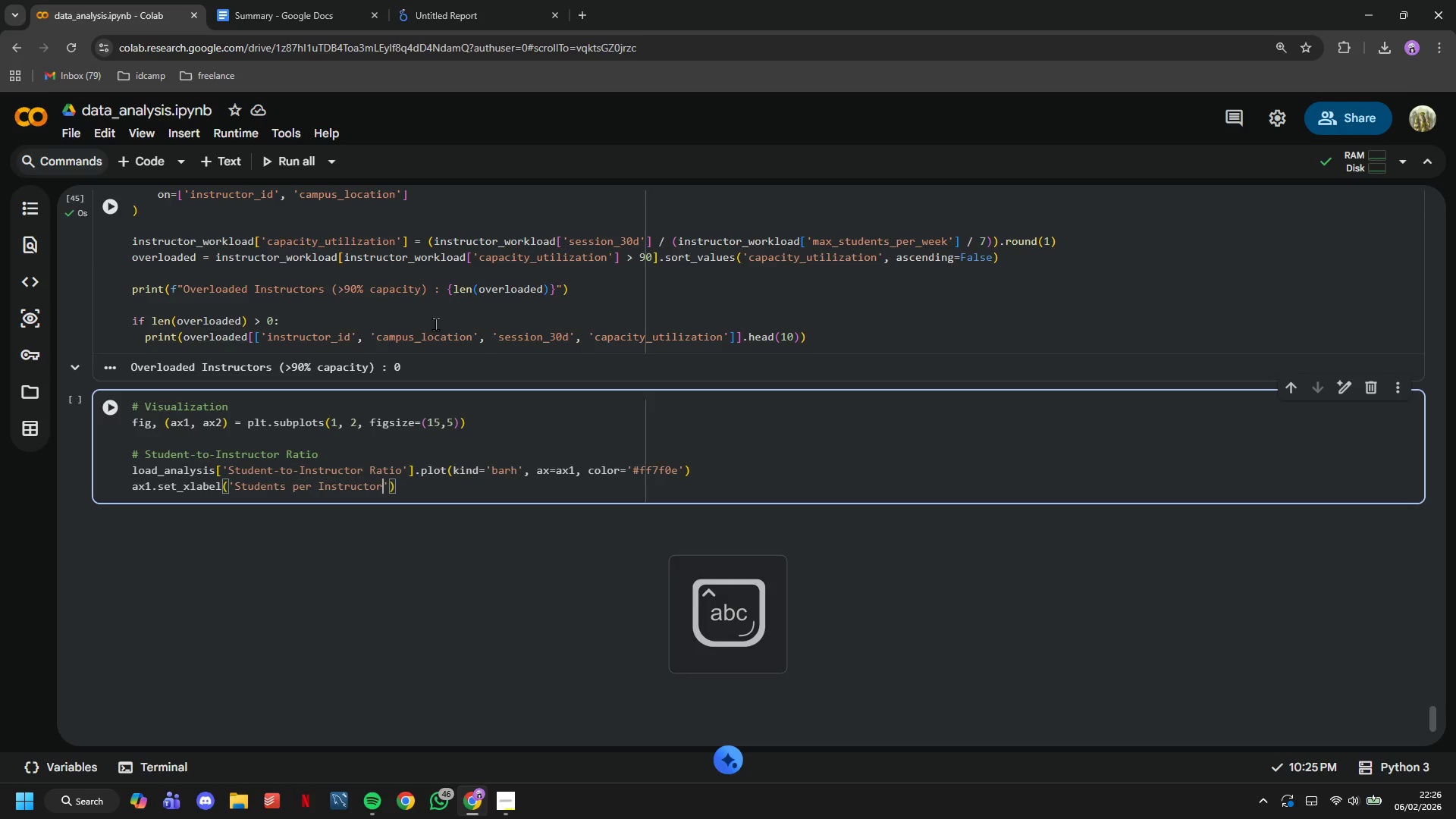 
key(ArrowRight)
 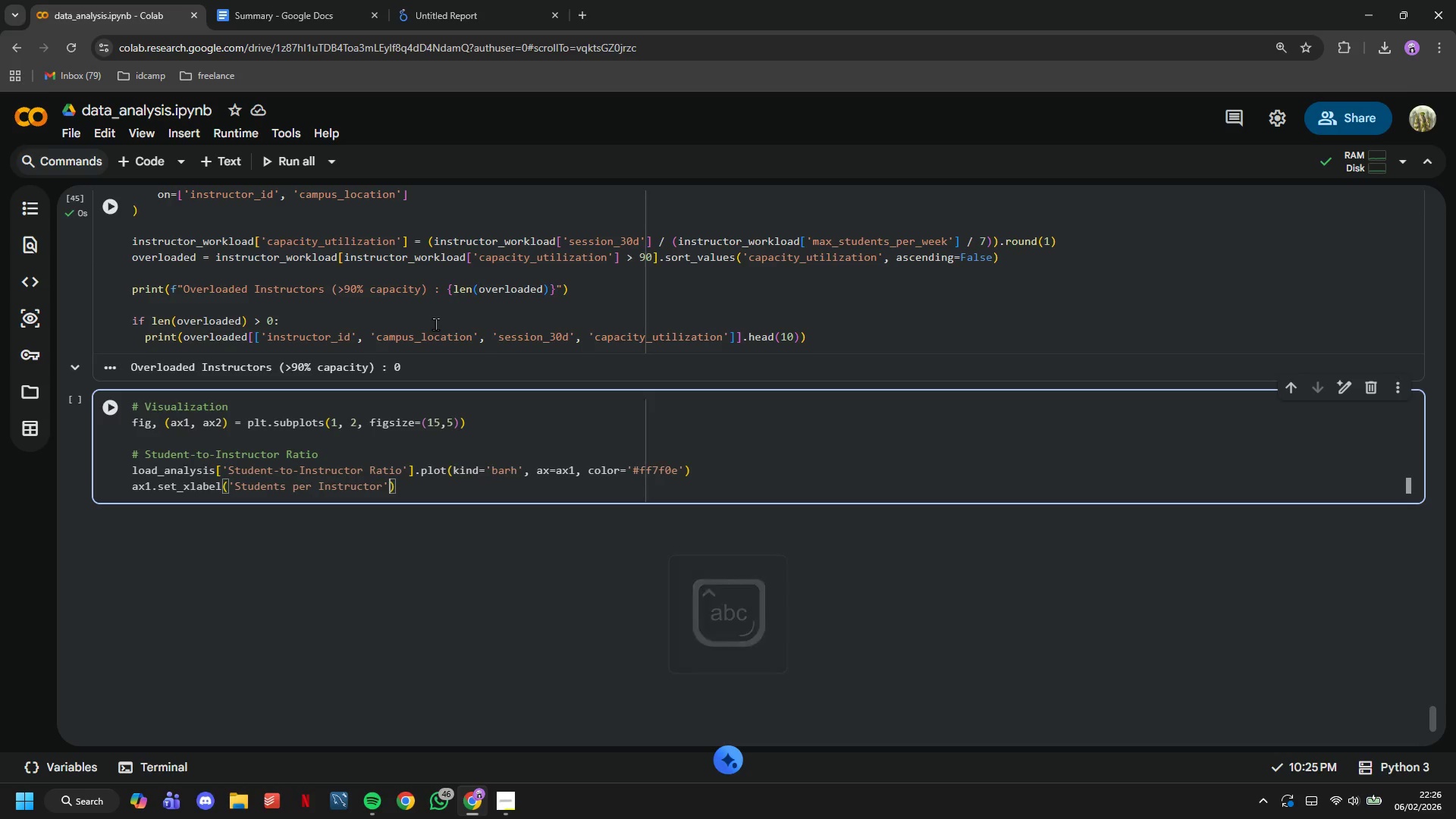 
key(ArrowRight)
 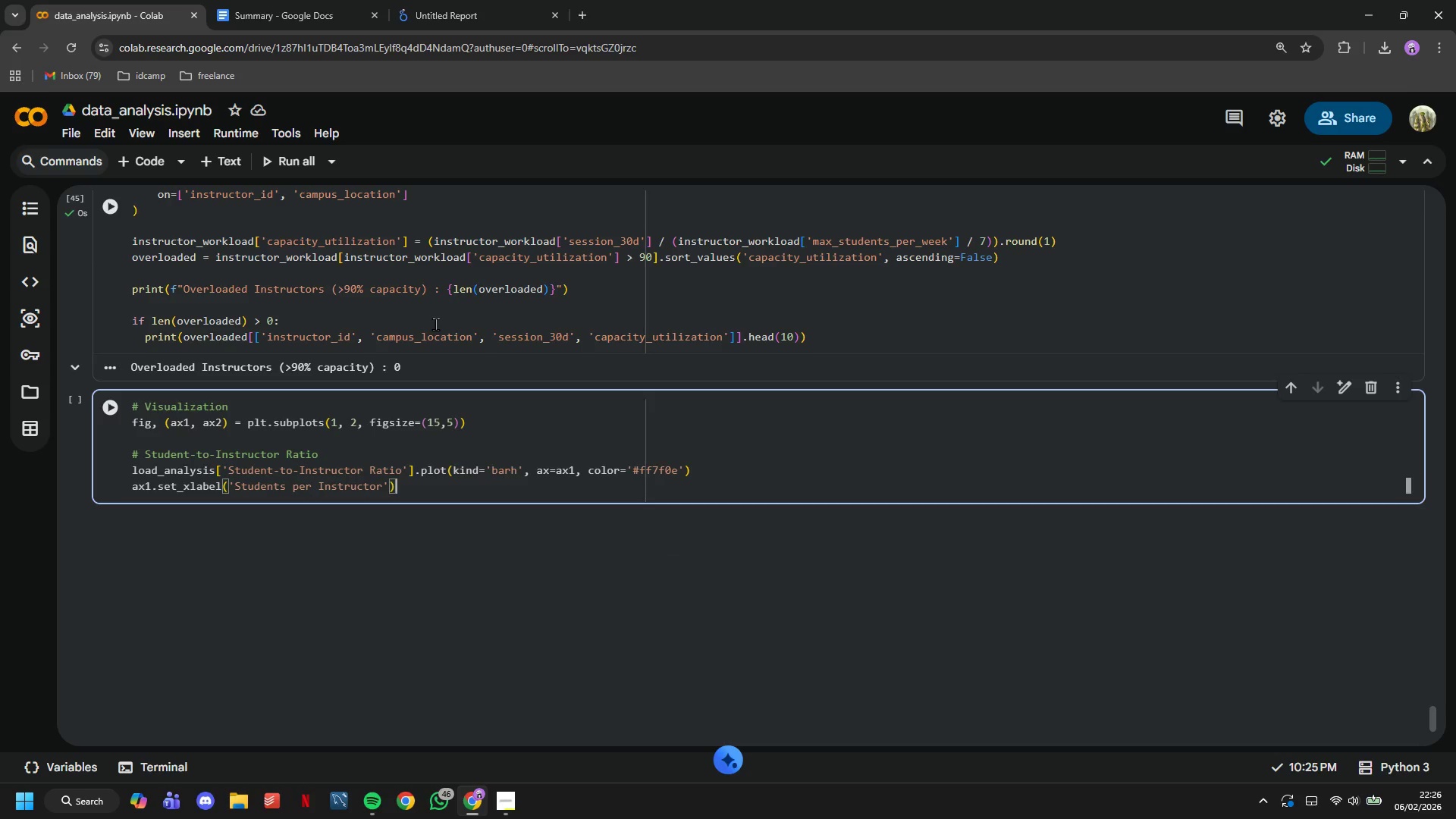 
key(Enter)
 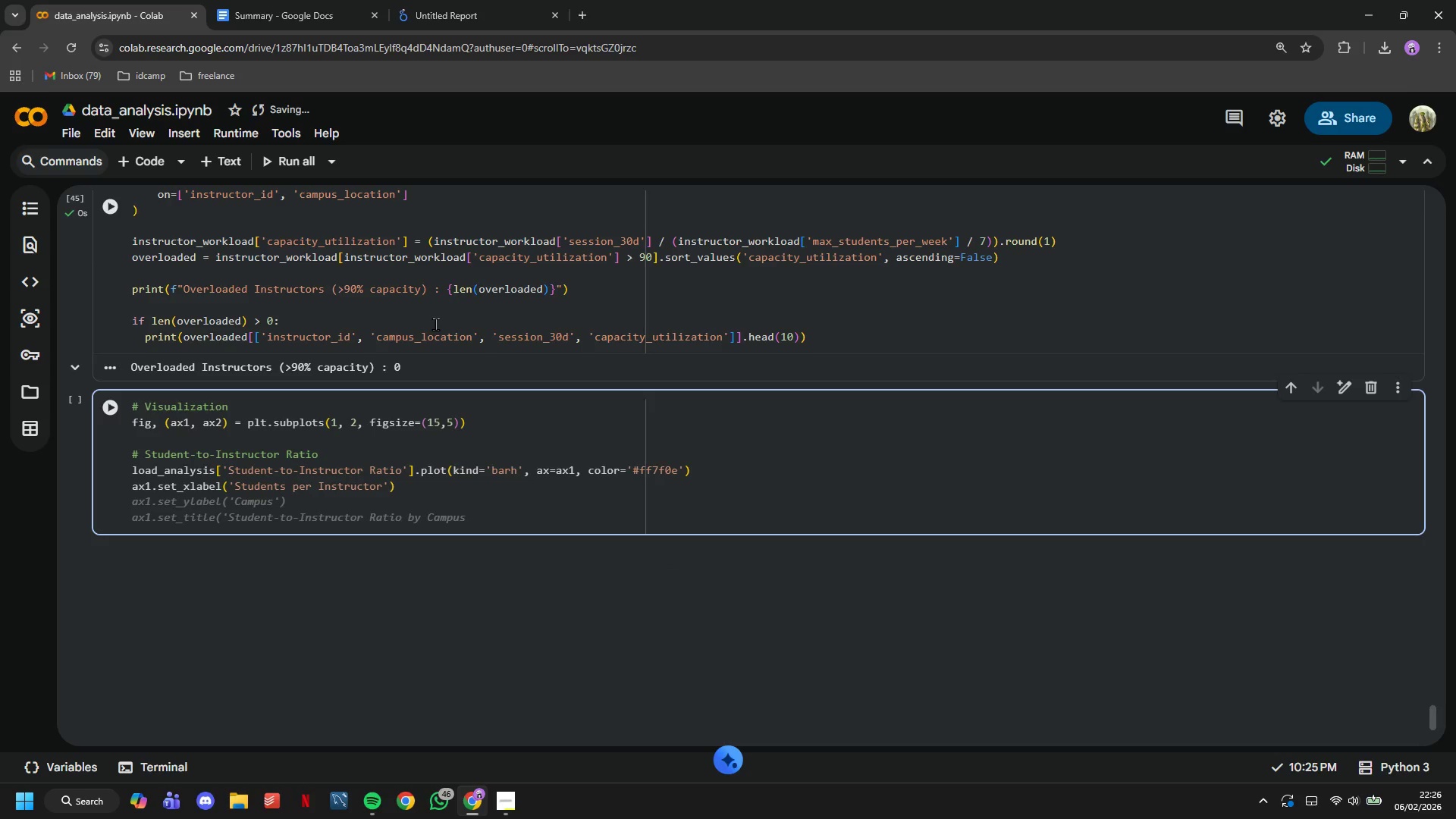 
type(ax1.set_tile)
key(Backspace)
key(Backspace)
type(tle()
 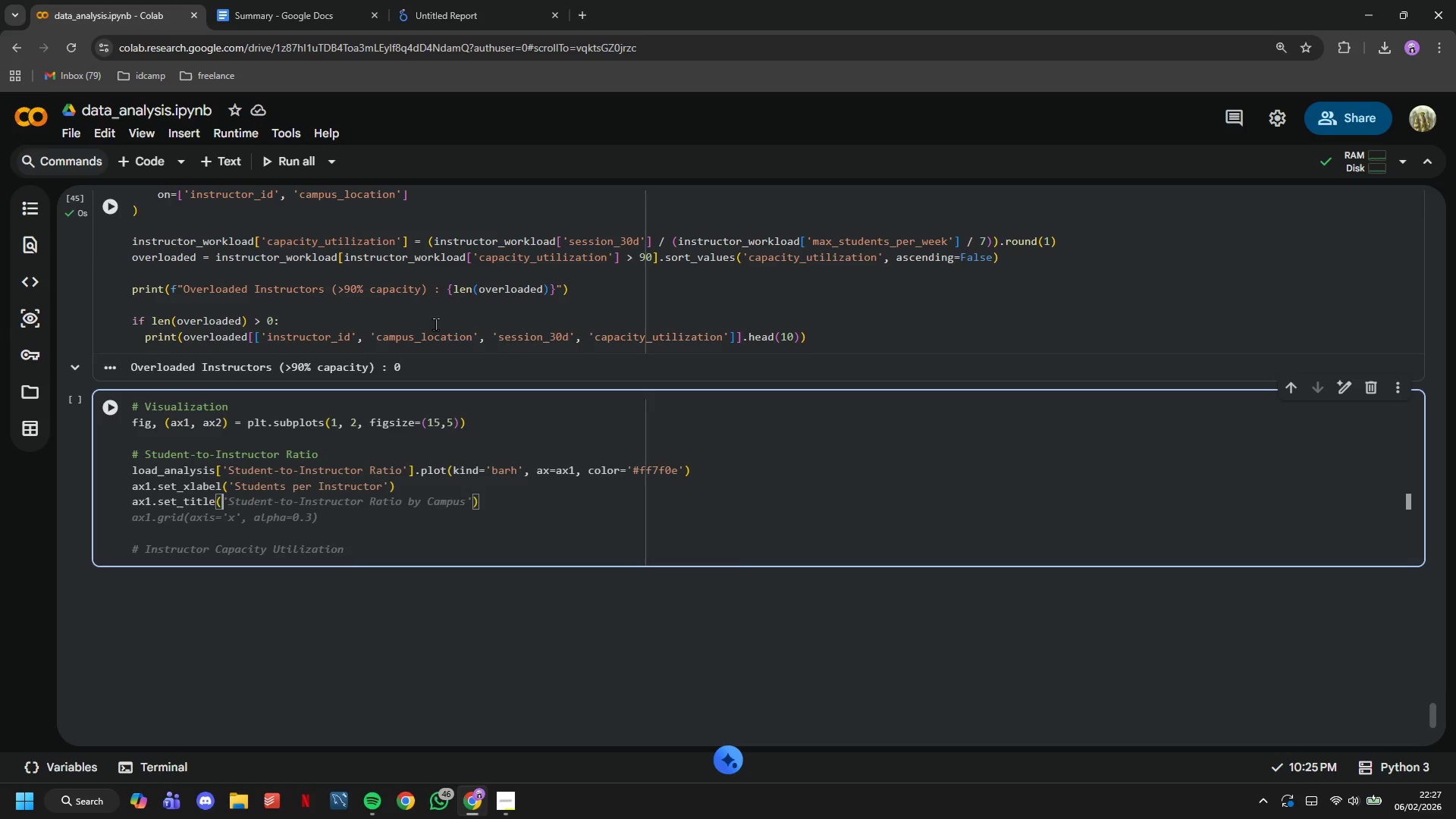 
wait(6.84)
 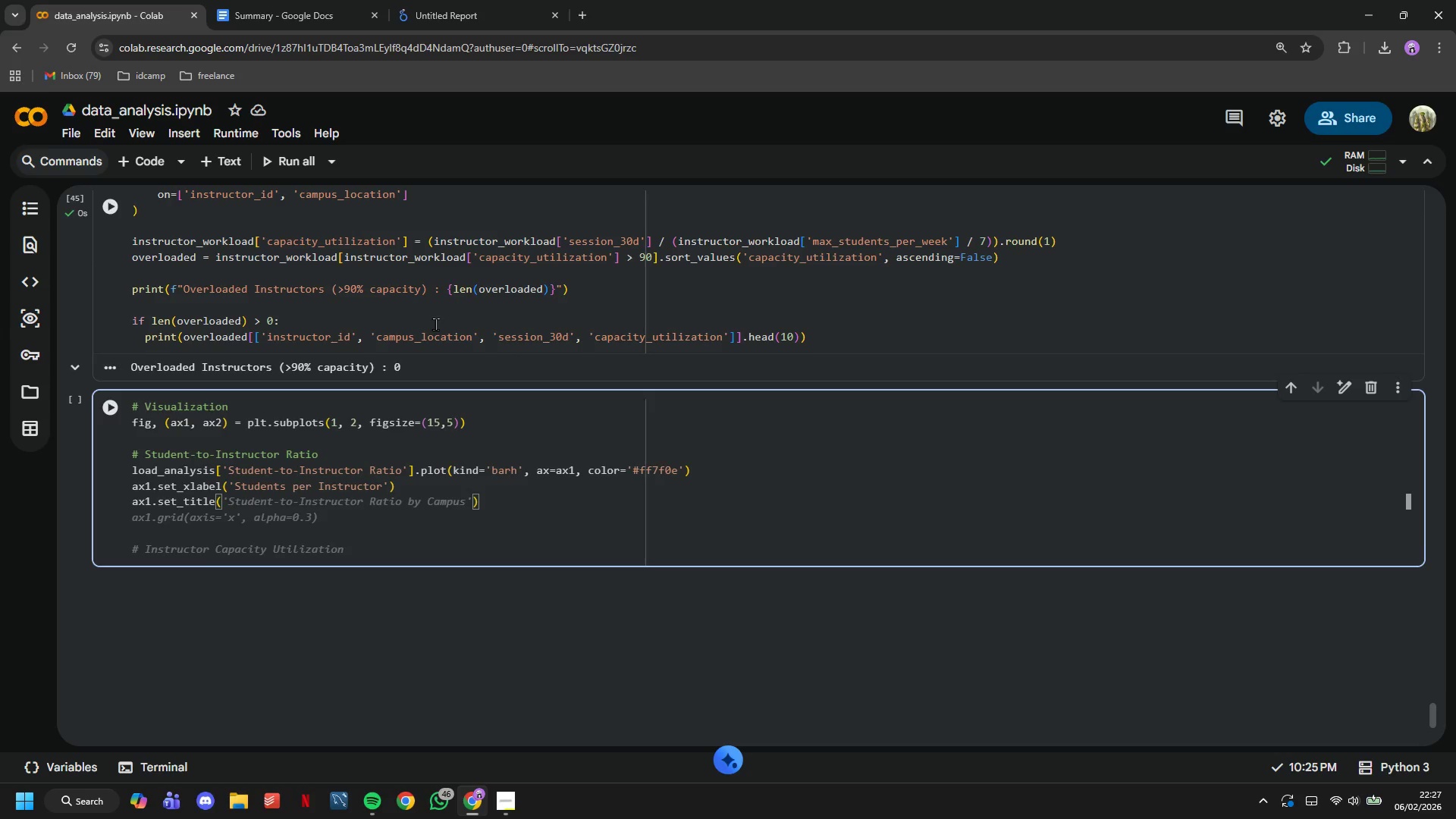 
type(('Student-to-Instructor Ratio by Campus)
 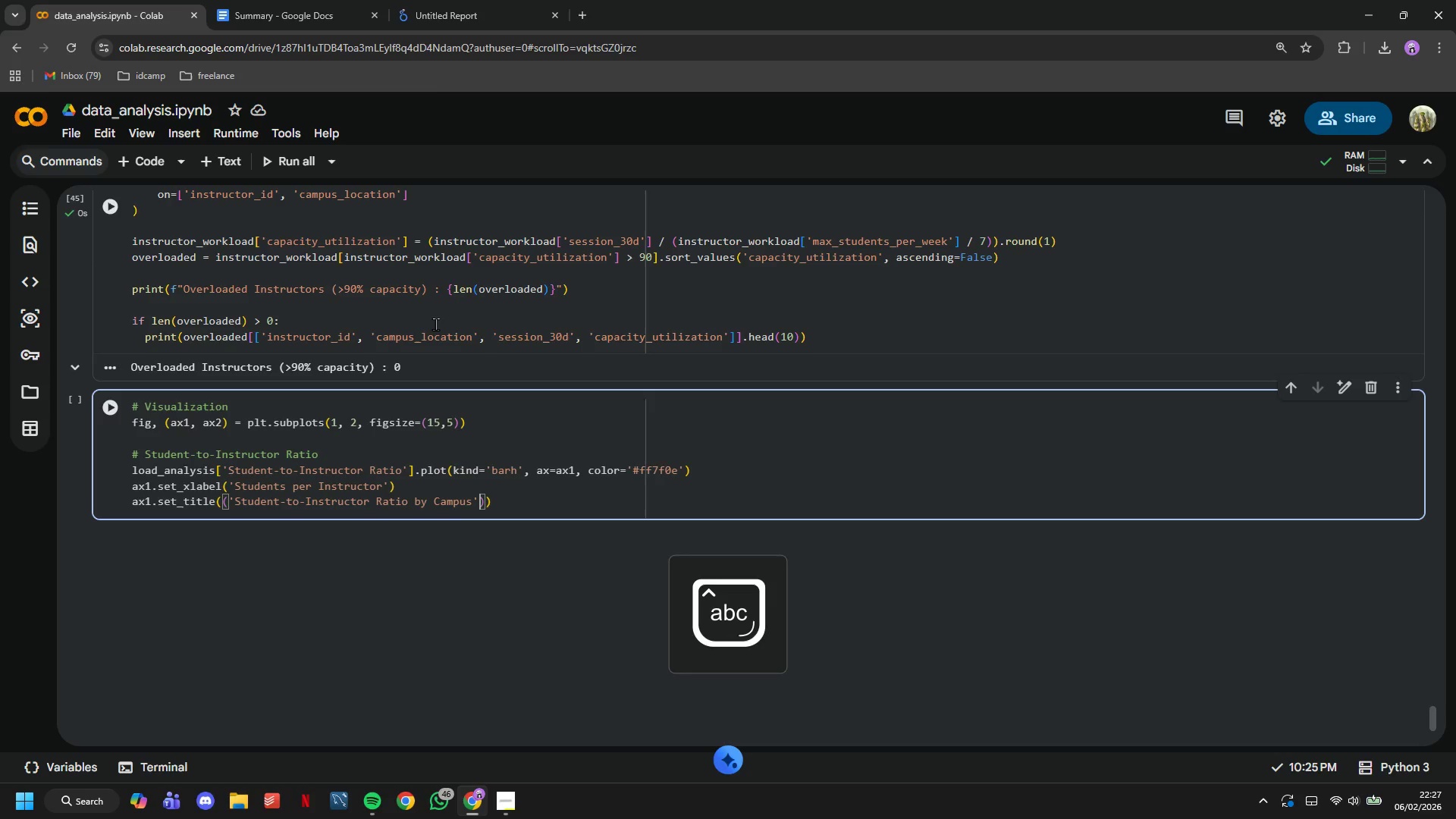 
key(ArrowRight)
 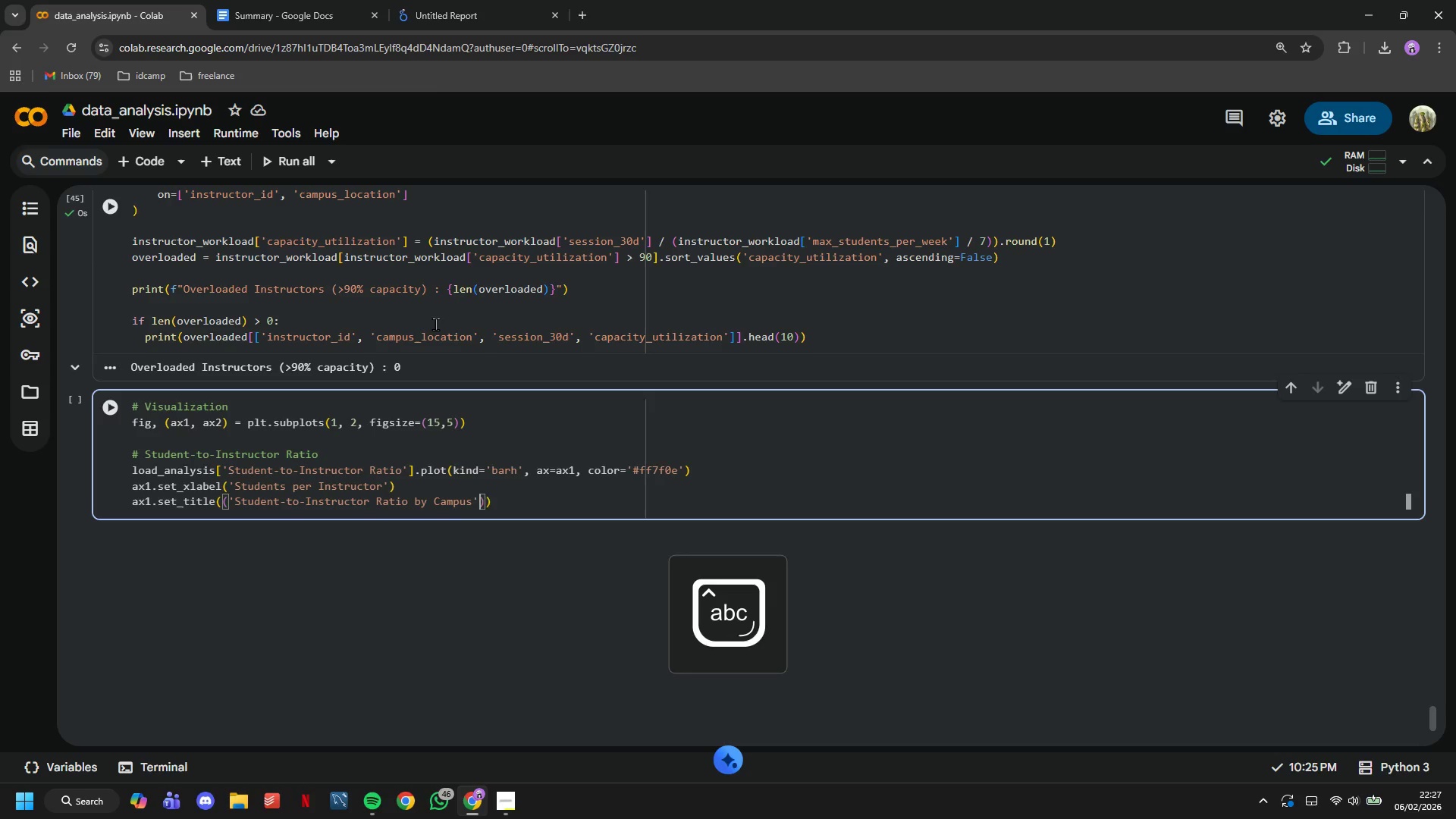 
key(ArrowRight)
 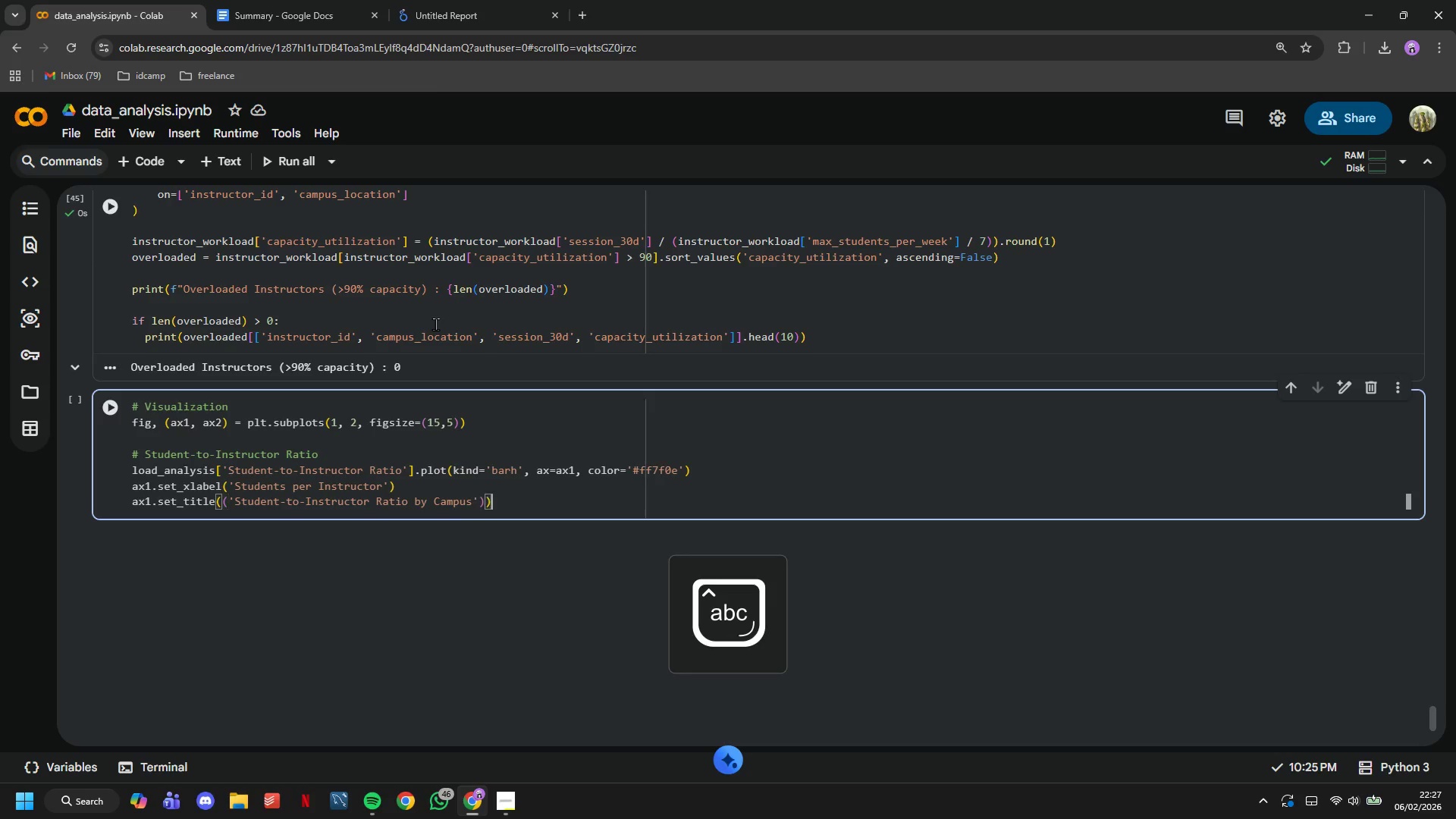 
key(ArrowRight)
 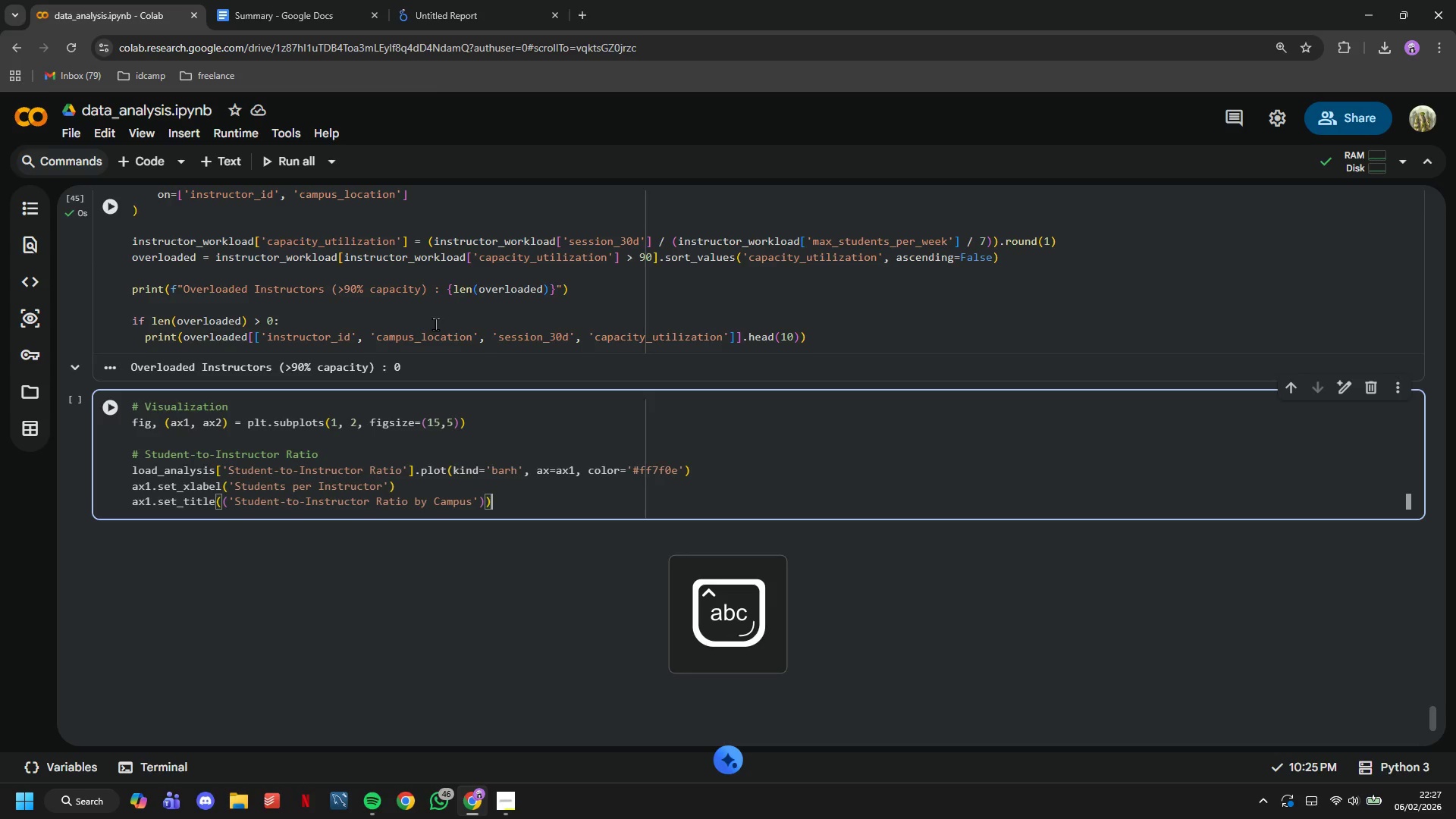 
key(Backspace)
 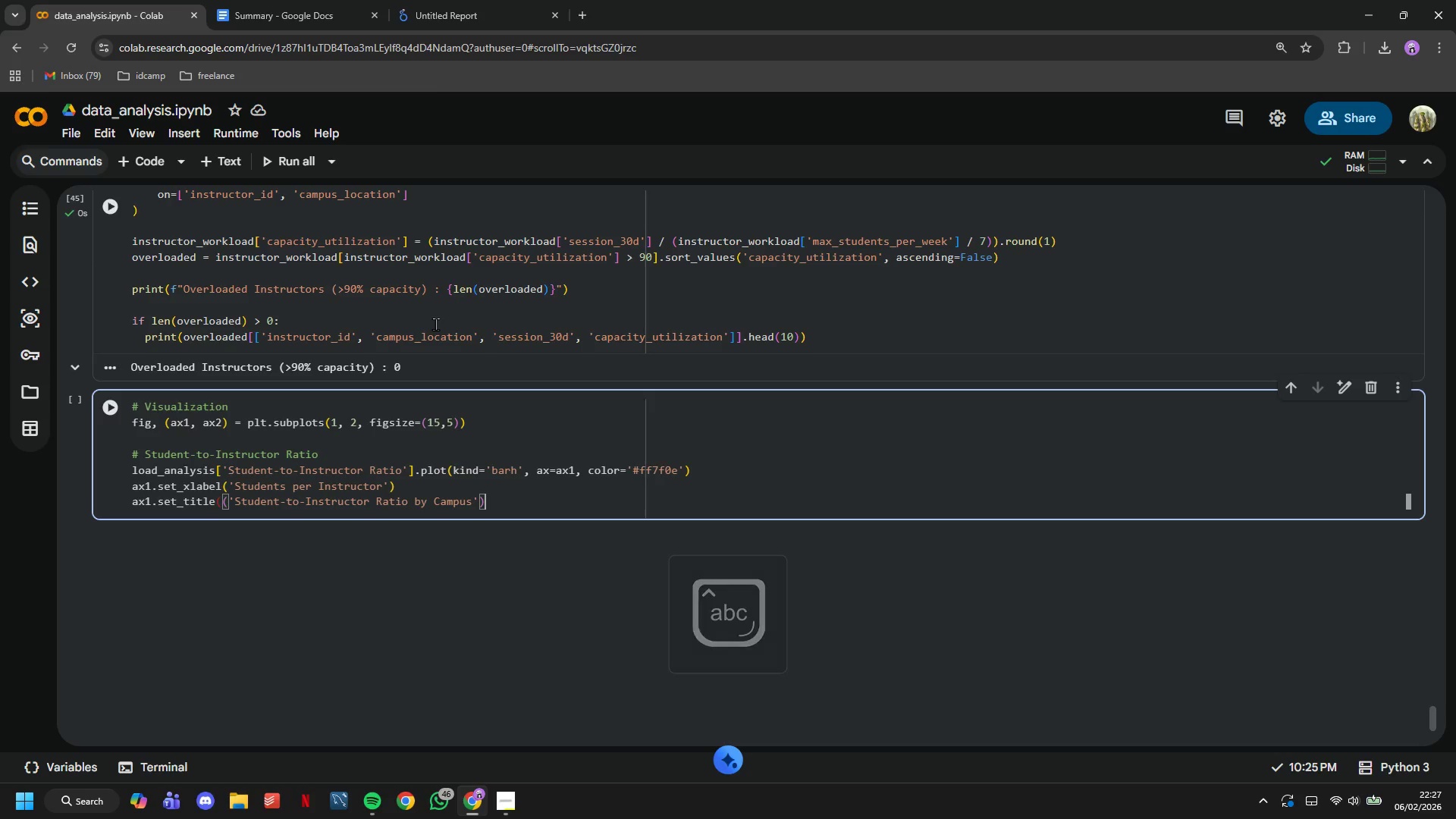 
hold_key(key=ArrowLeft, duration=1.51)
 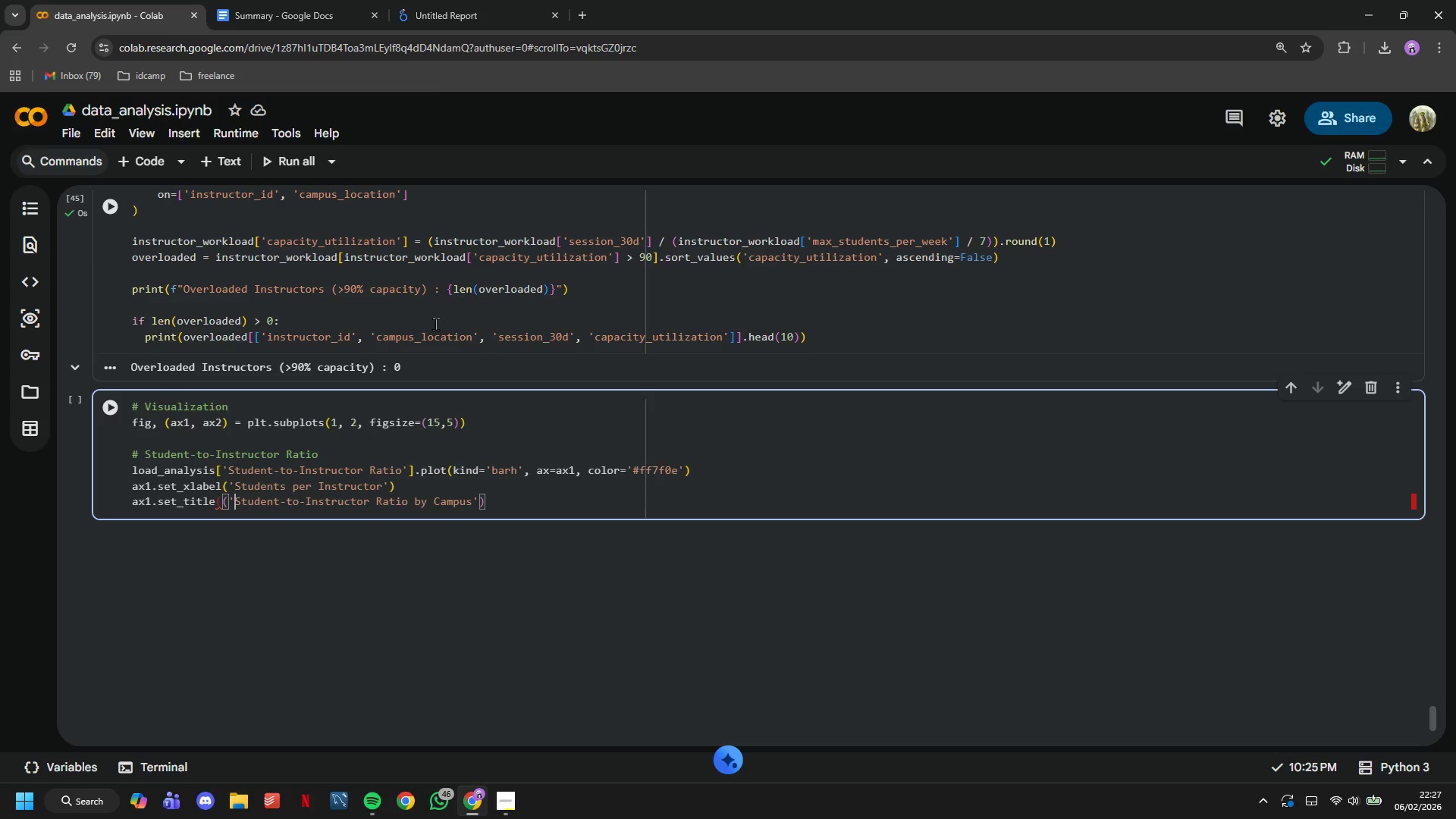 
key(ArrowLeft)
 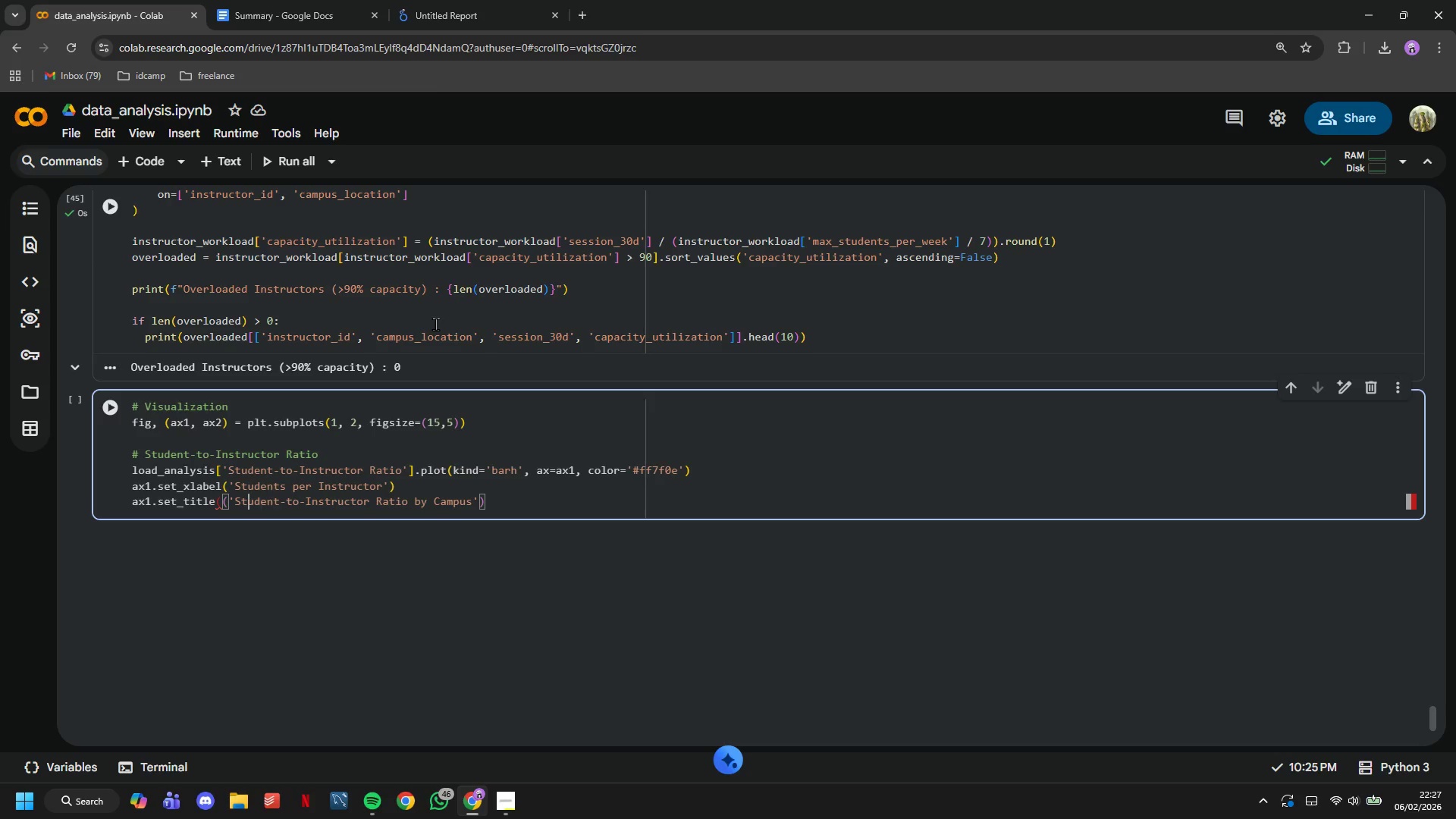 
key(ArrowLeft)
 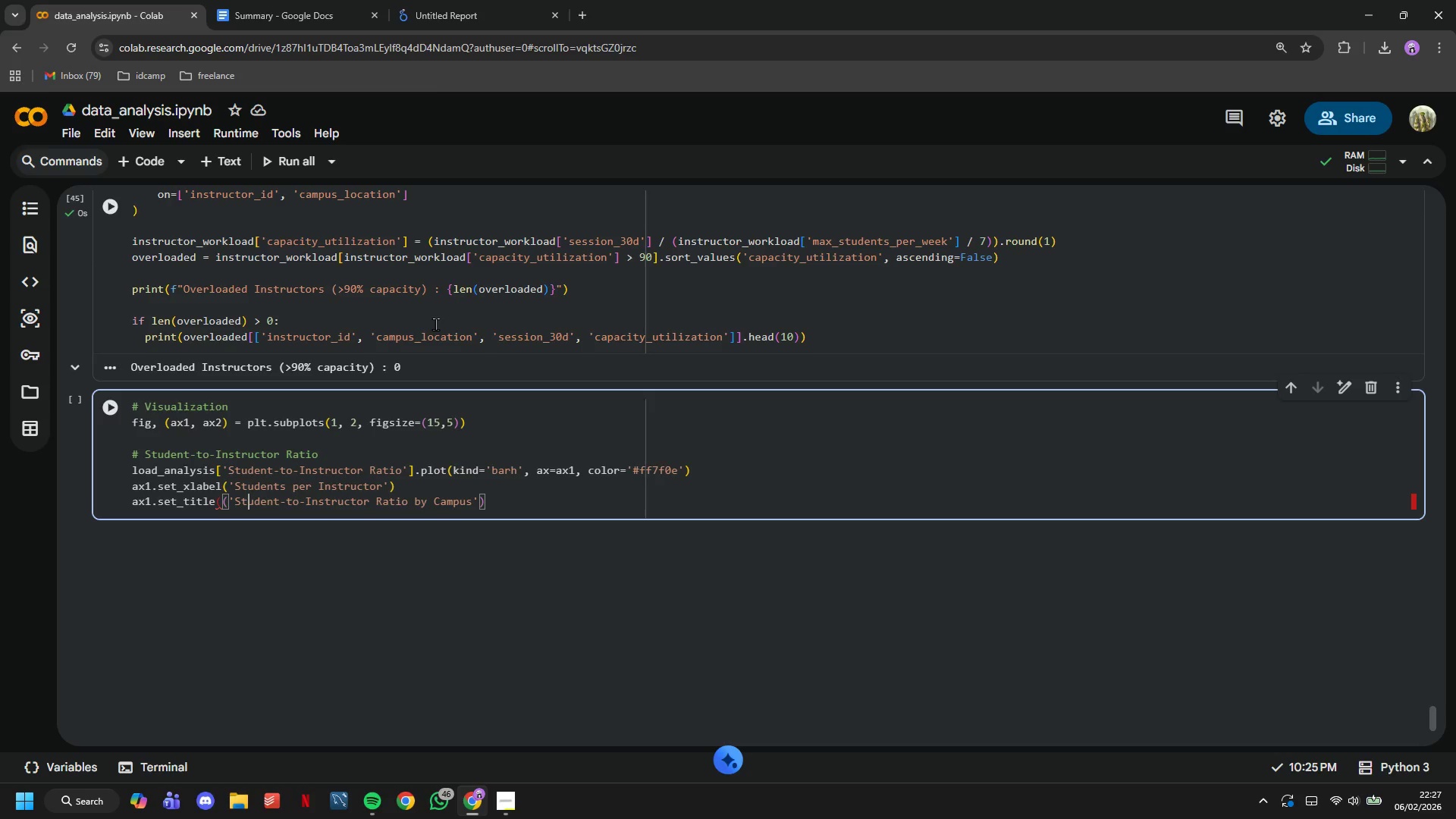 
key(ArrowLeft)
 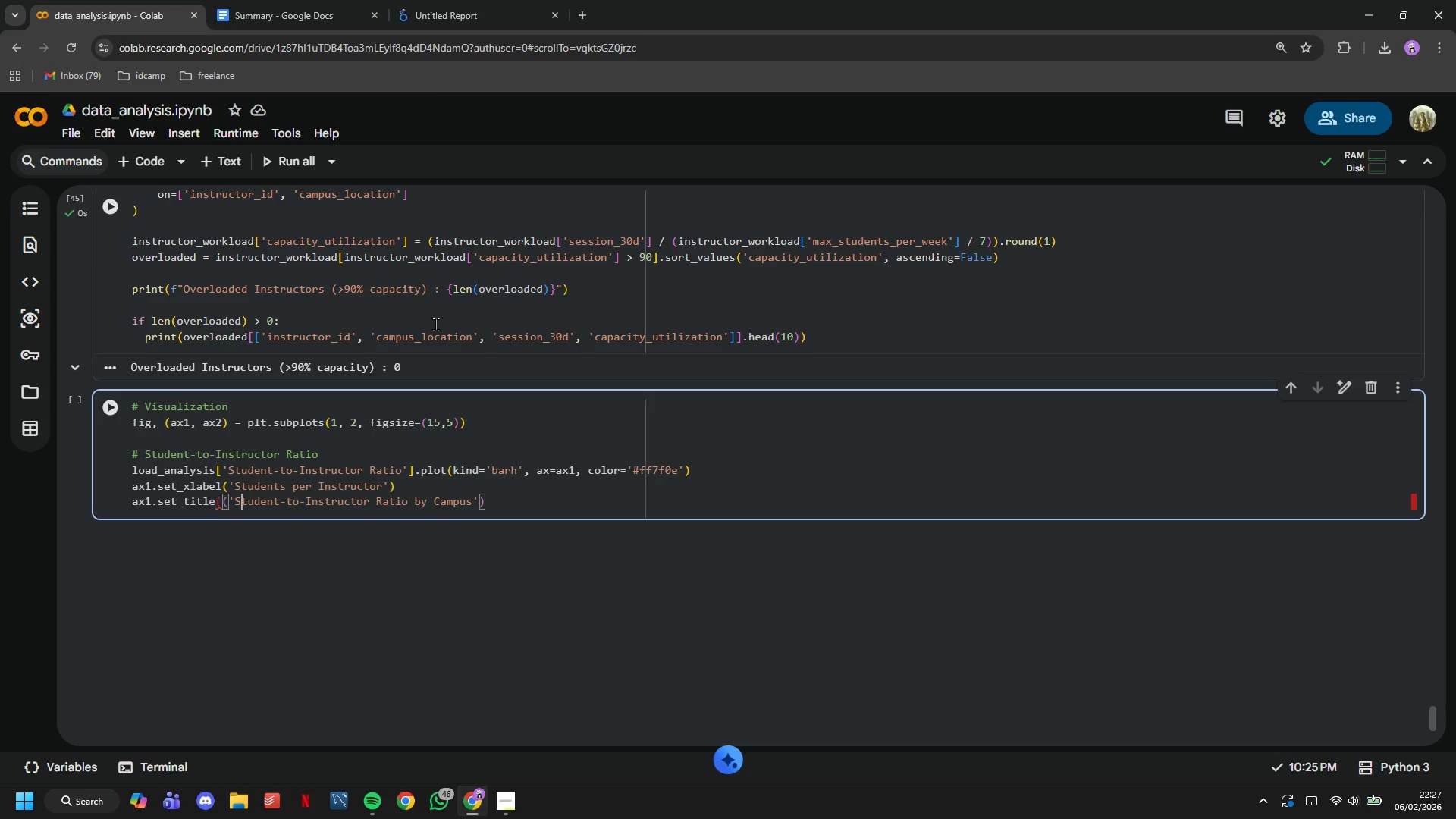 
key(ArrowLeft)
 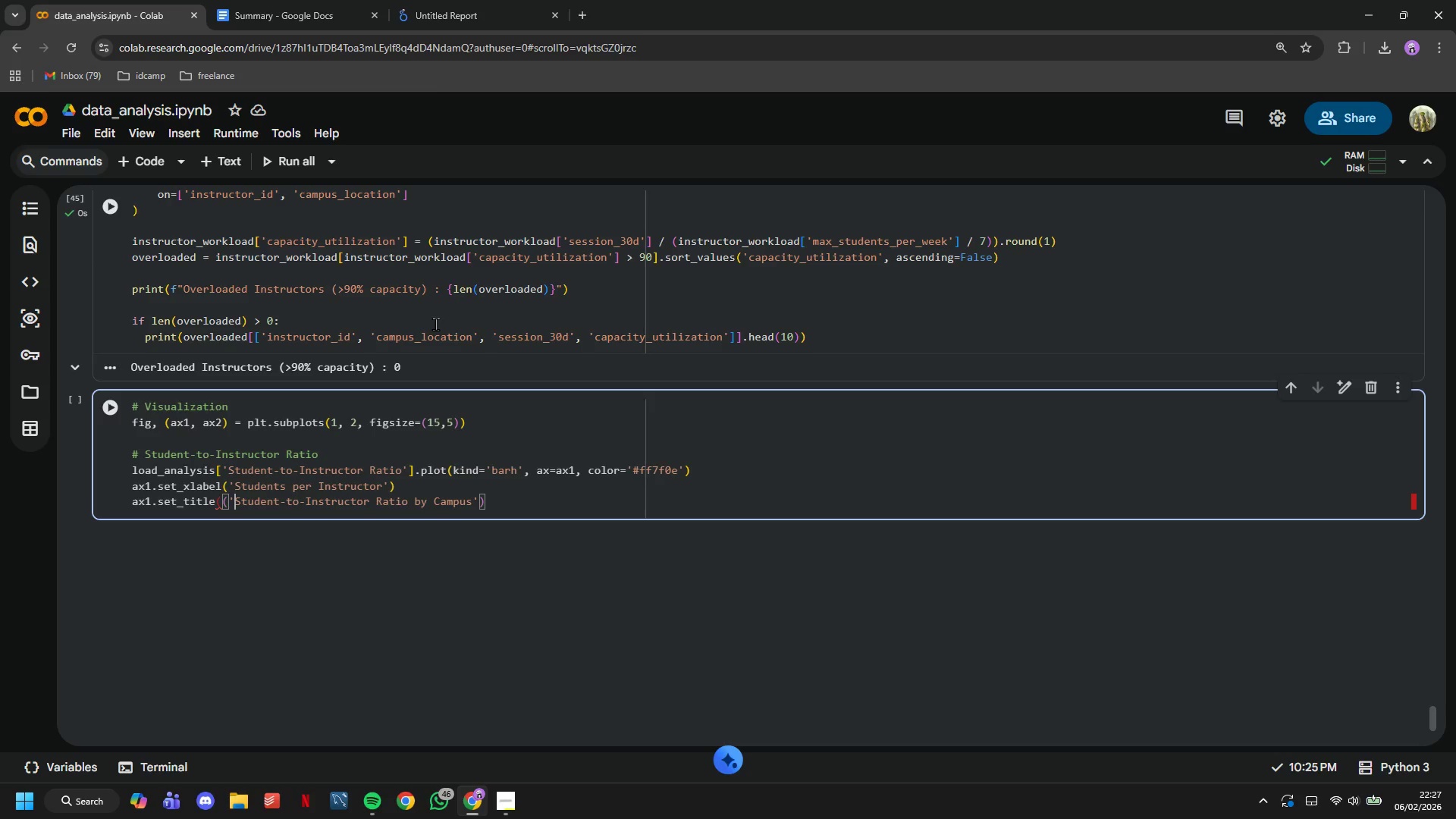 
key(ArrowLeft)
 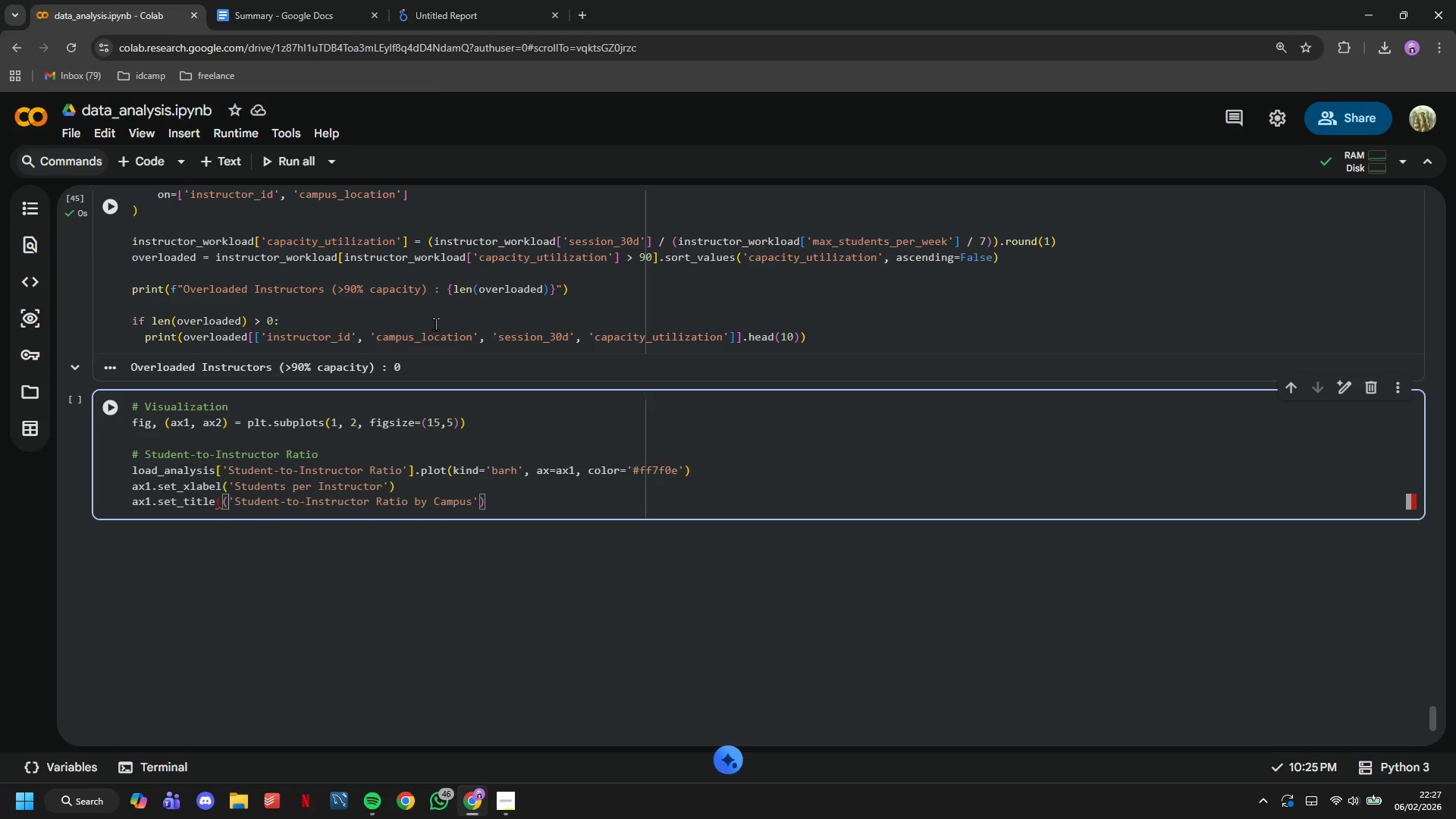 
key(Backspace)
 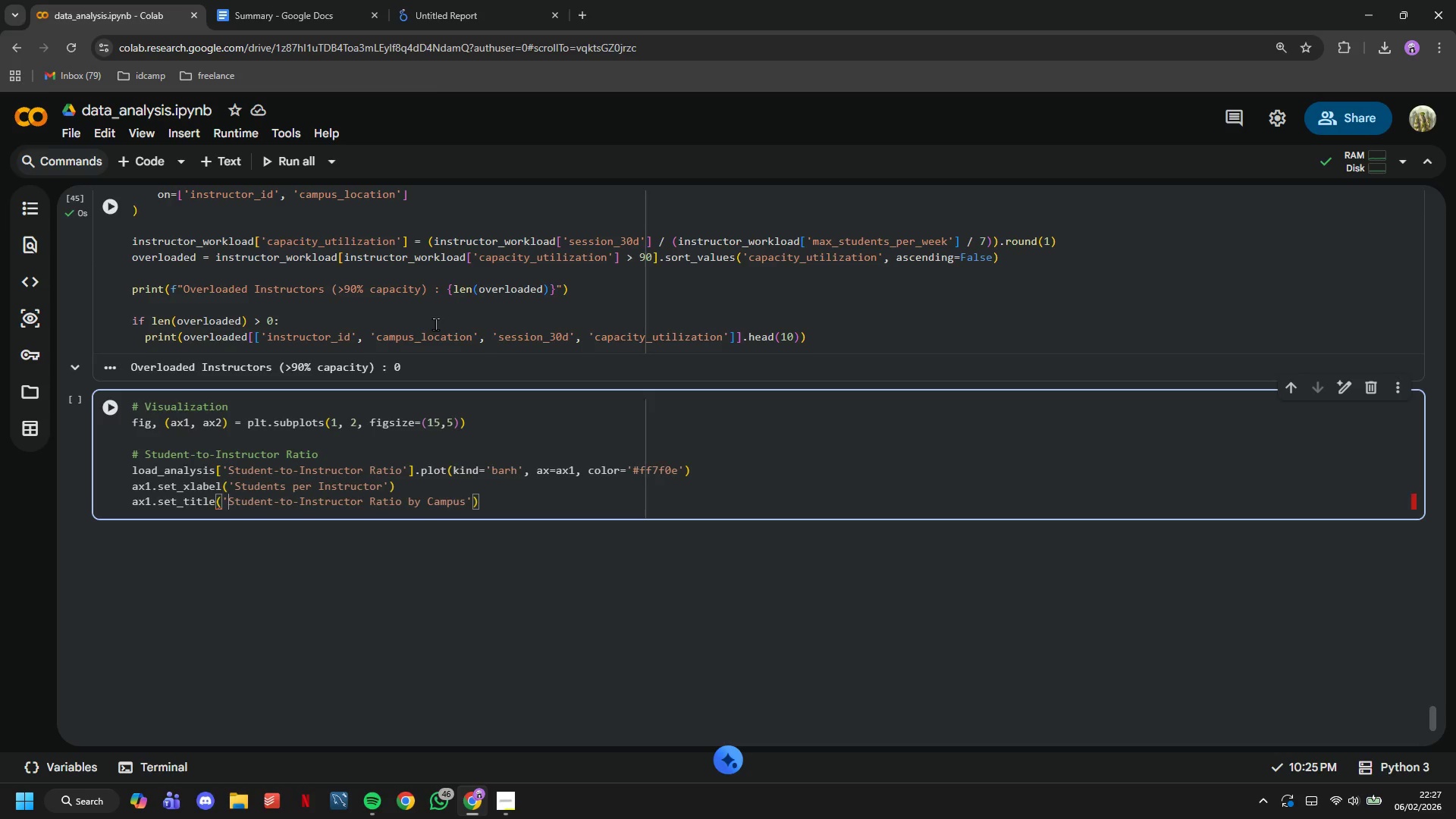 
hold_key(key=ArrowRight, duration=1.5)
 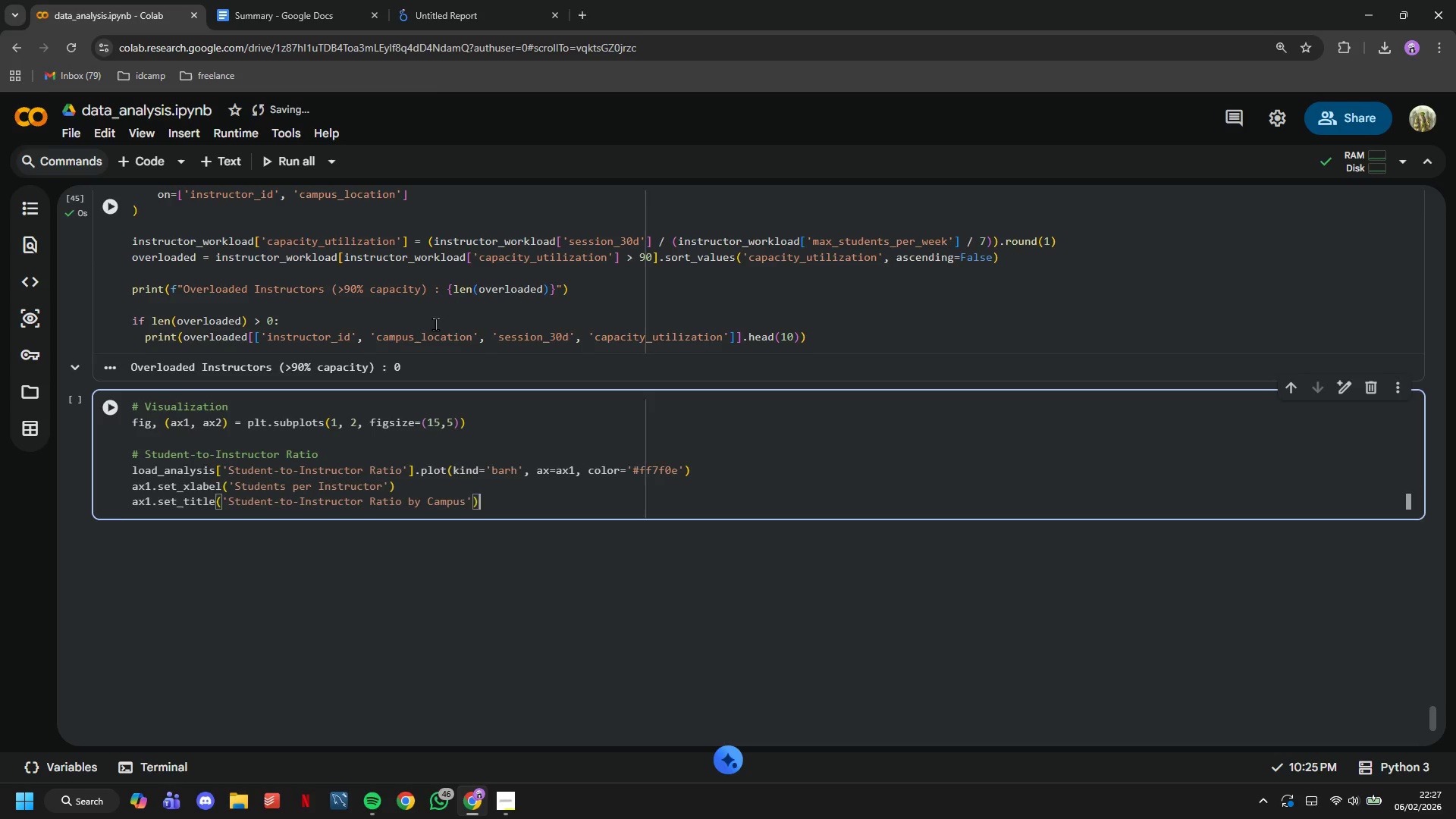 
hold_key(key=ArrowRight, duration=0.47)
 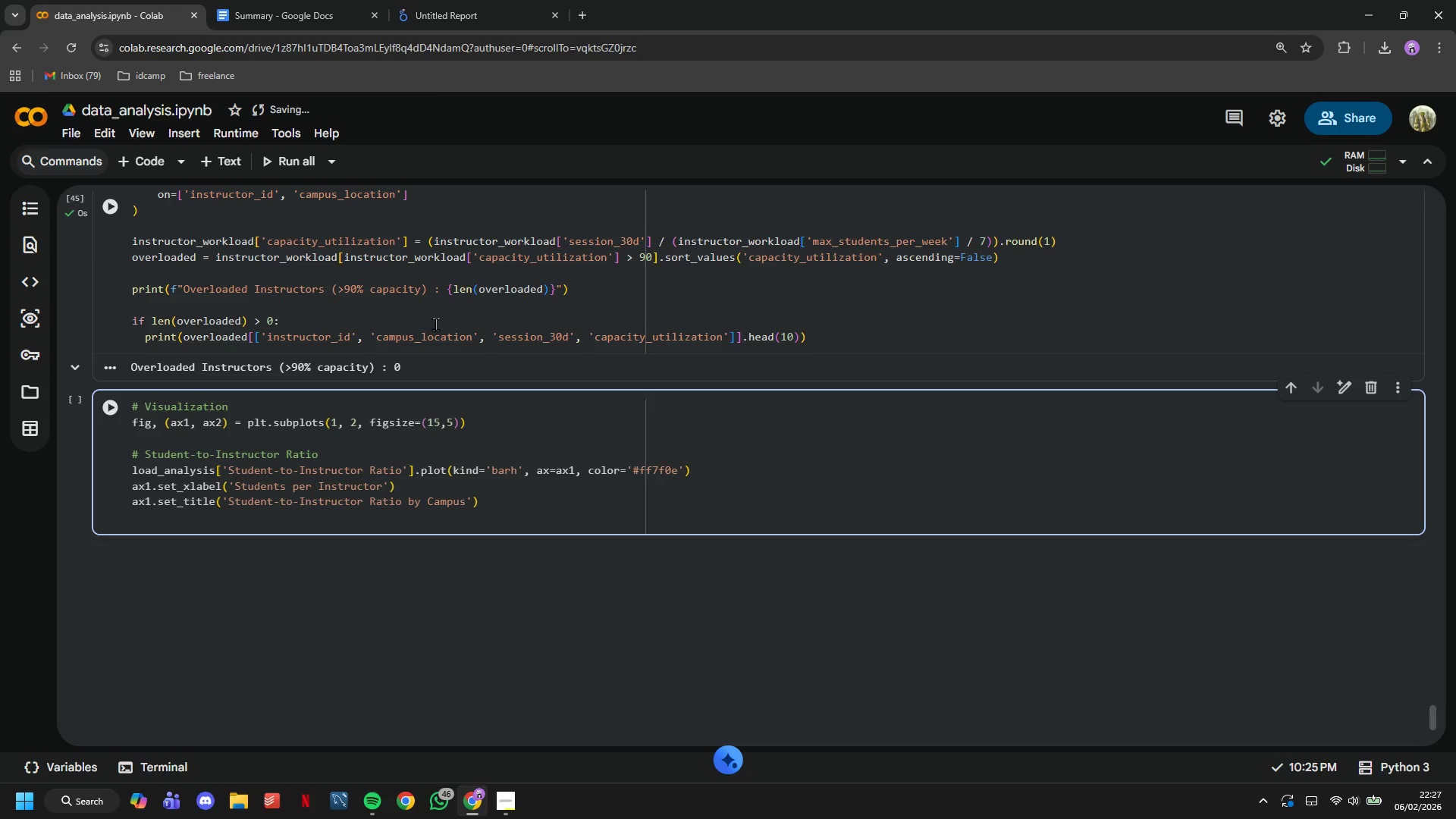 
hold_key(key=ArrowRight, duration=5.62)
 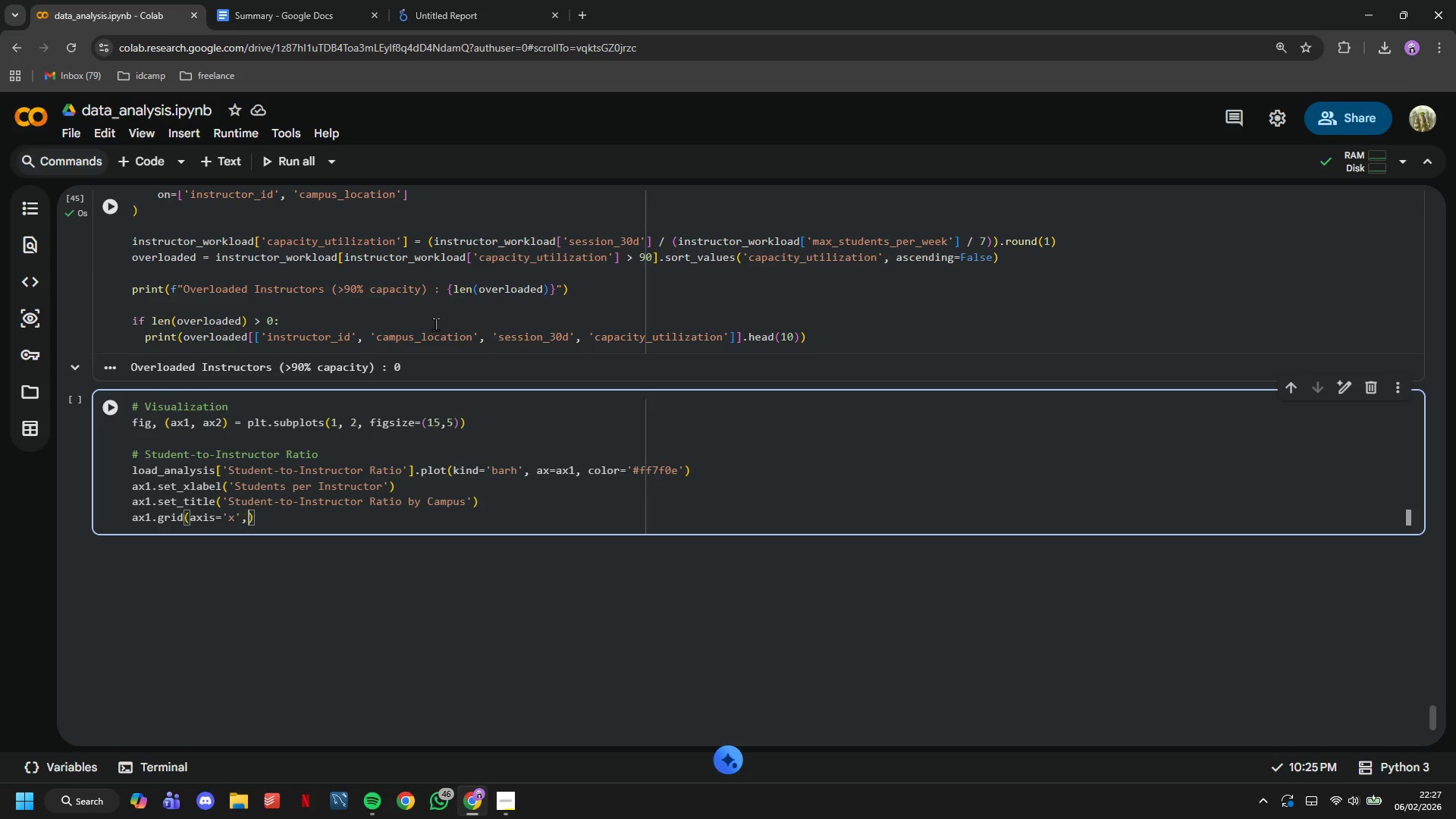 
key(Enter)
 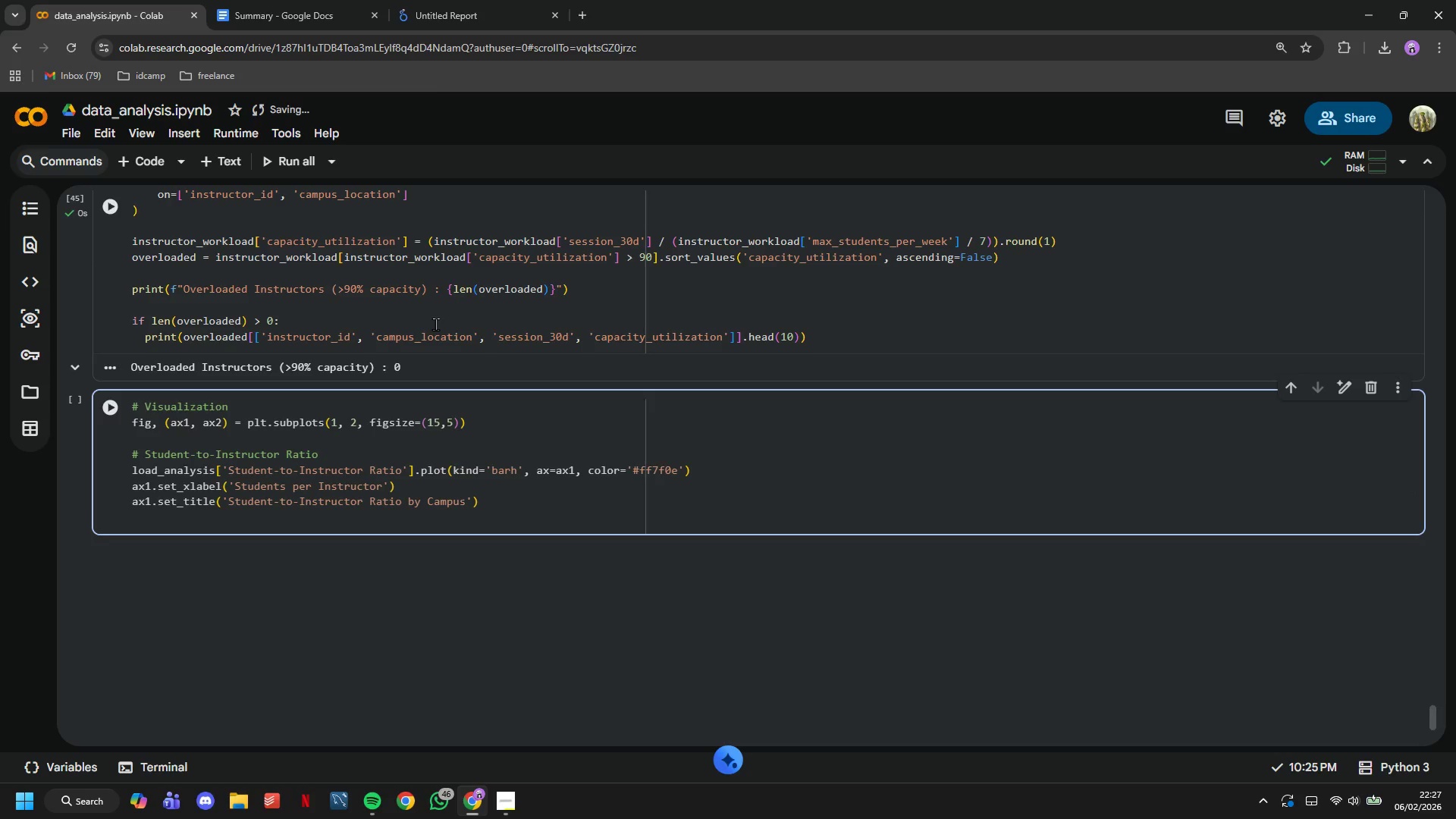 
type(ax1.grid(axis='x, alpha=0.3)
 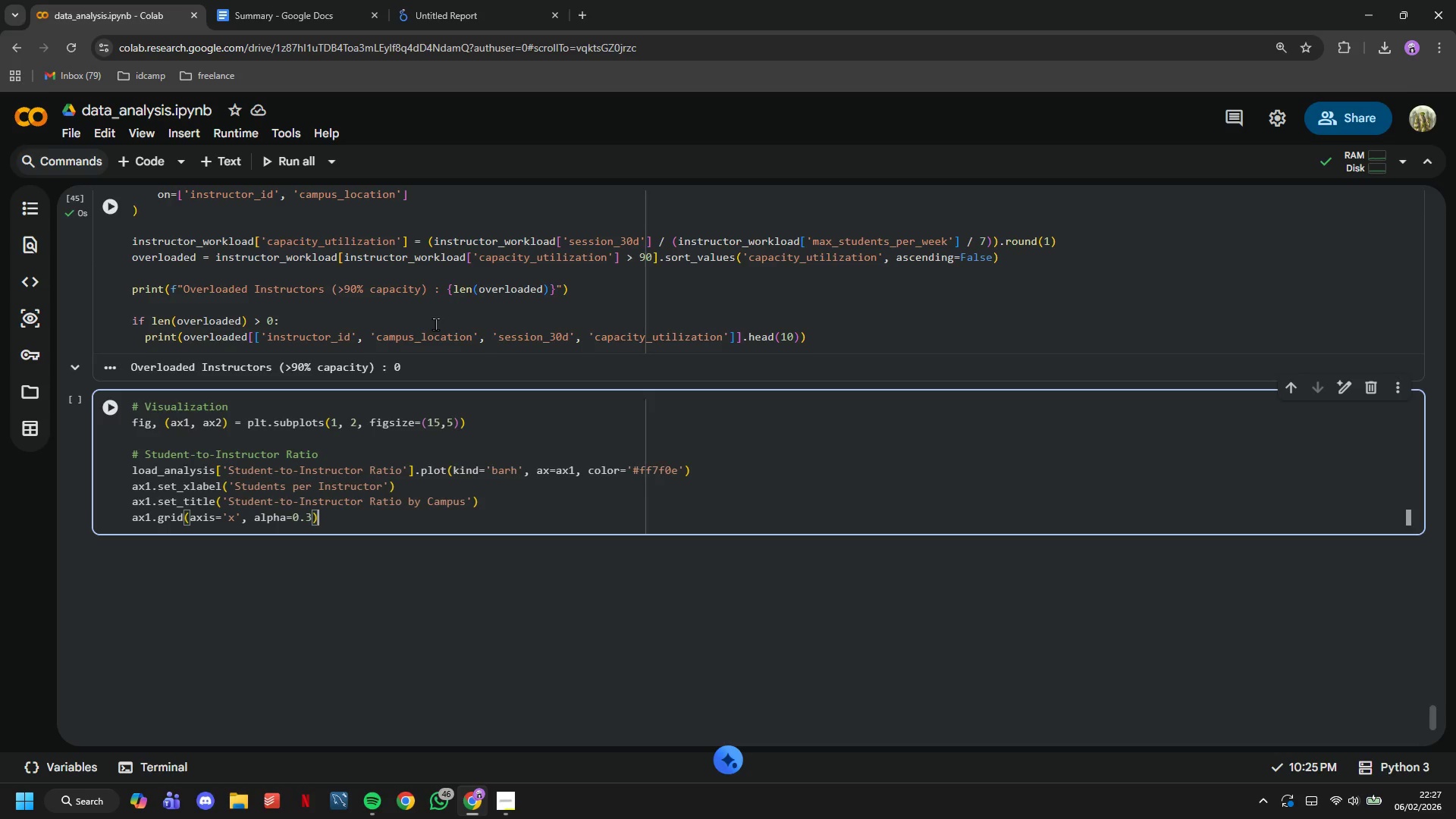 
 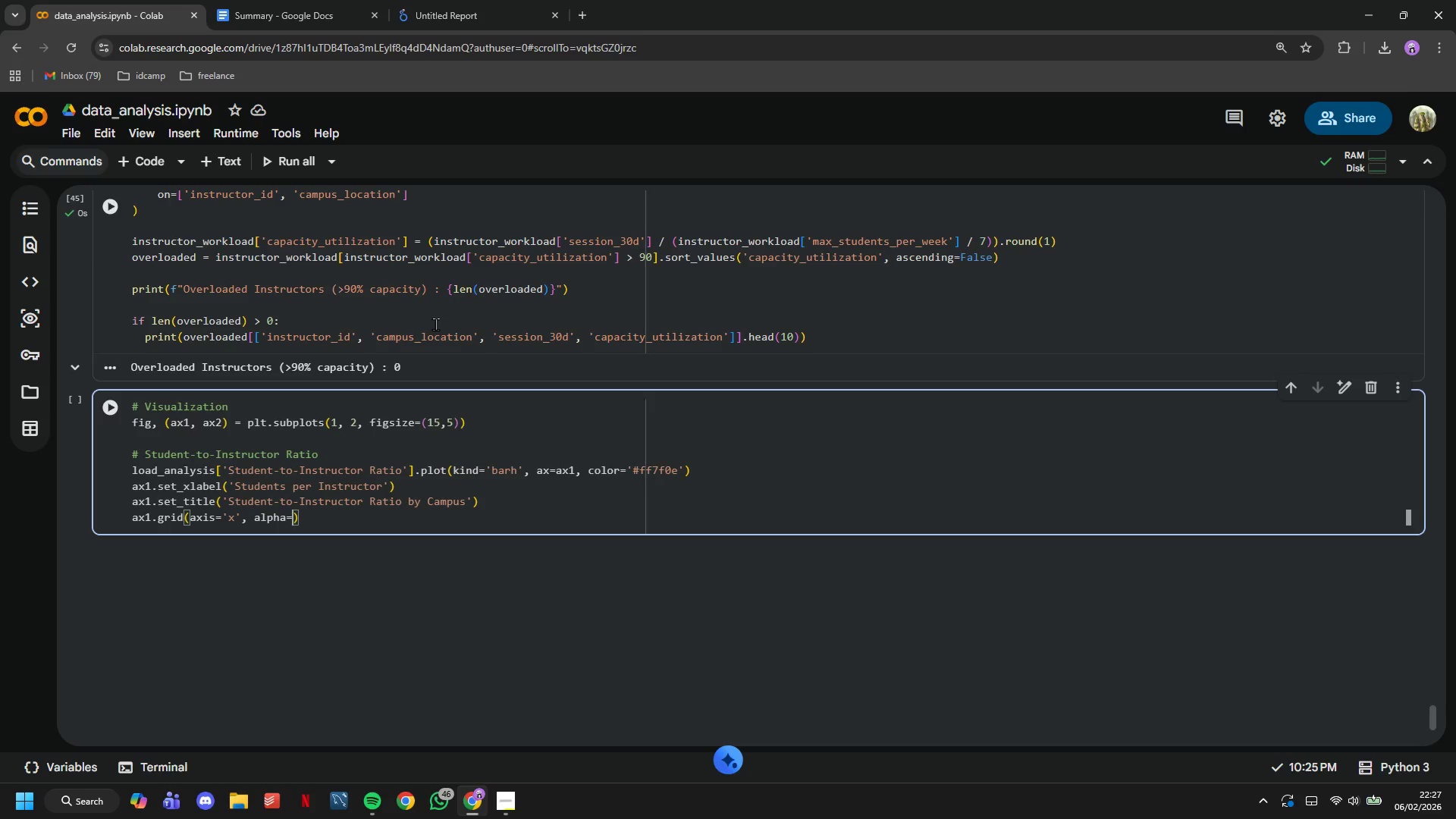 
key(ArrowRight)
 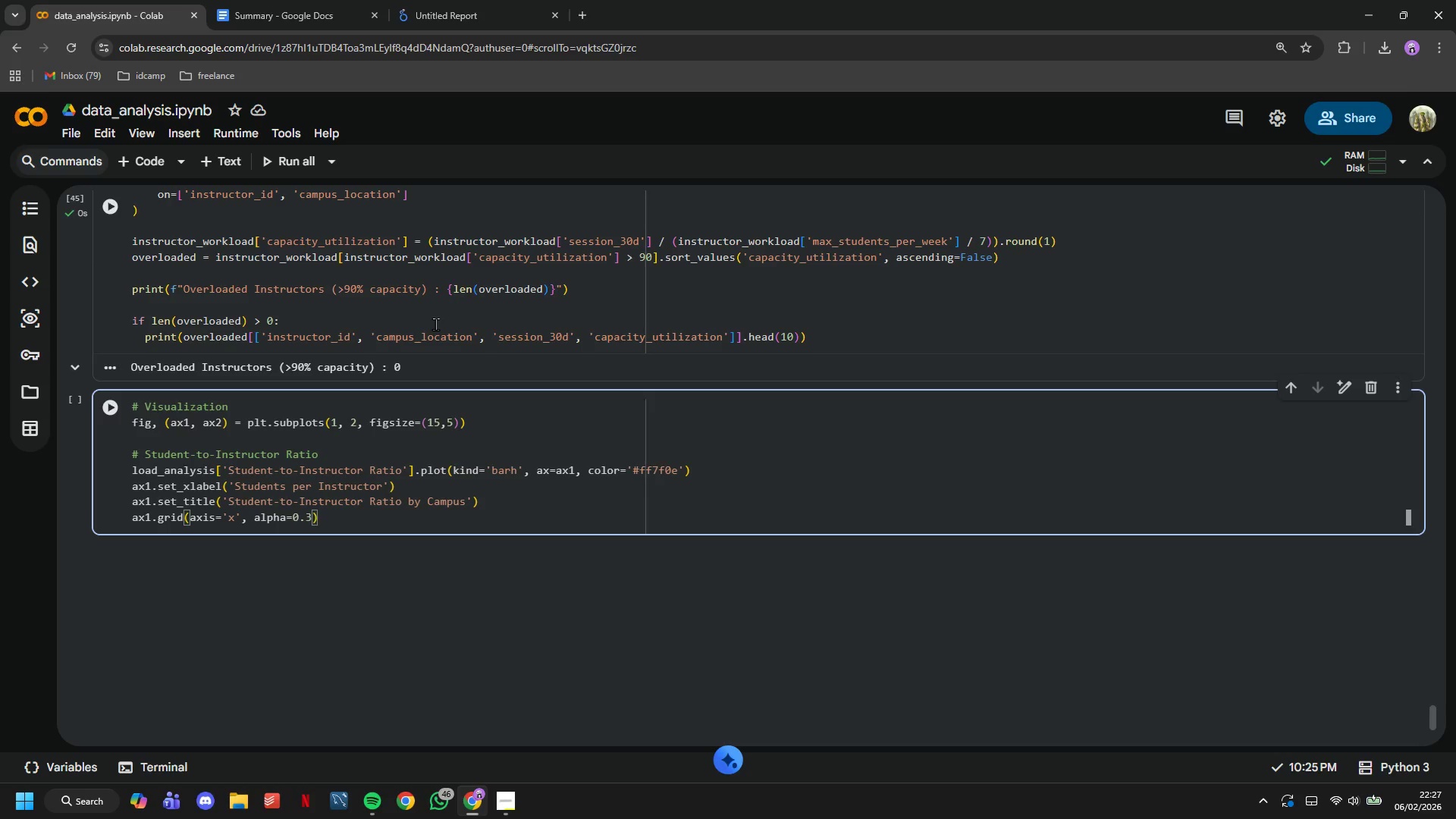 
key(Enter)
 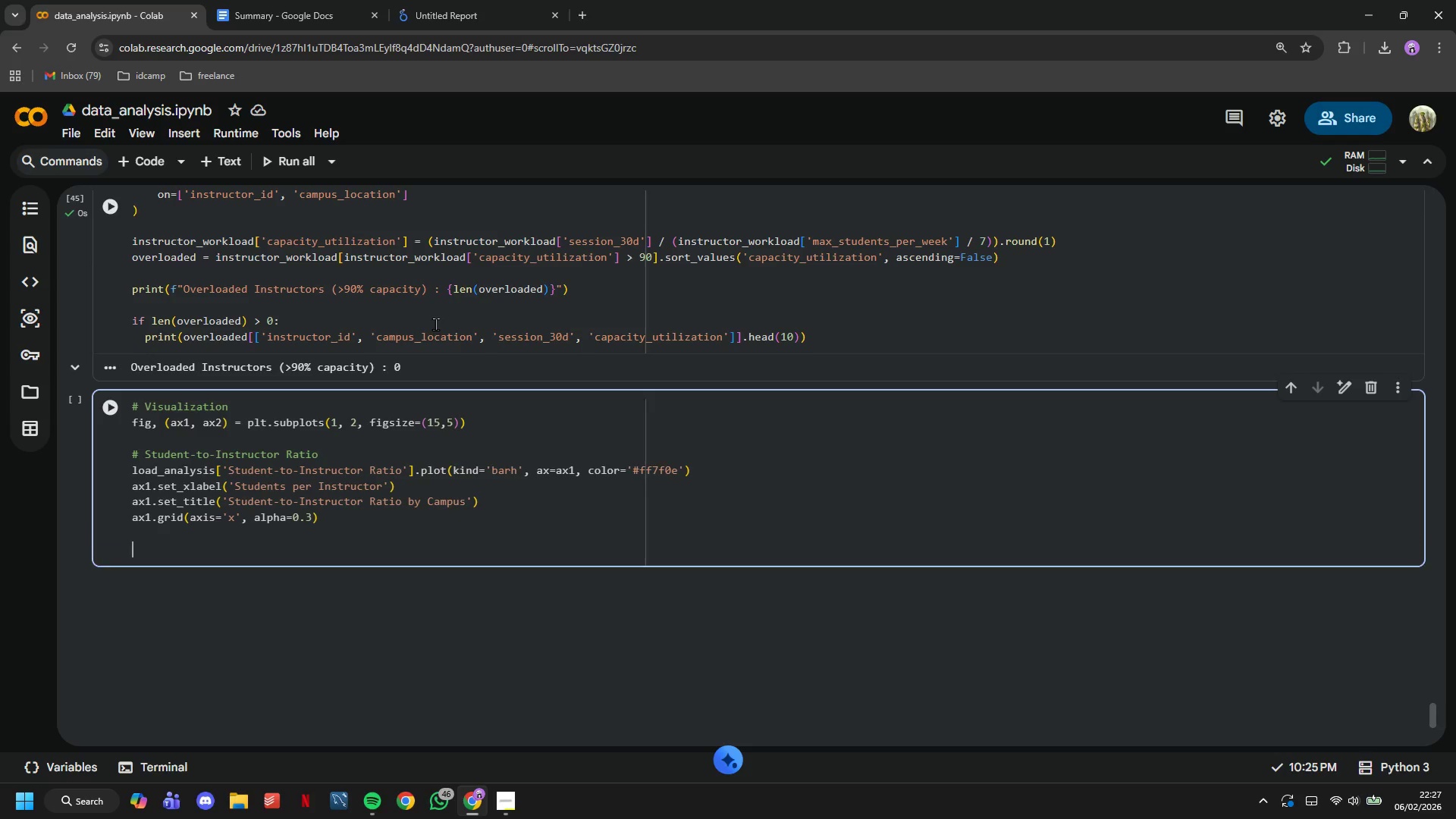 
key(Enter)
 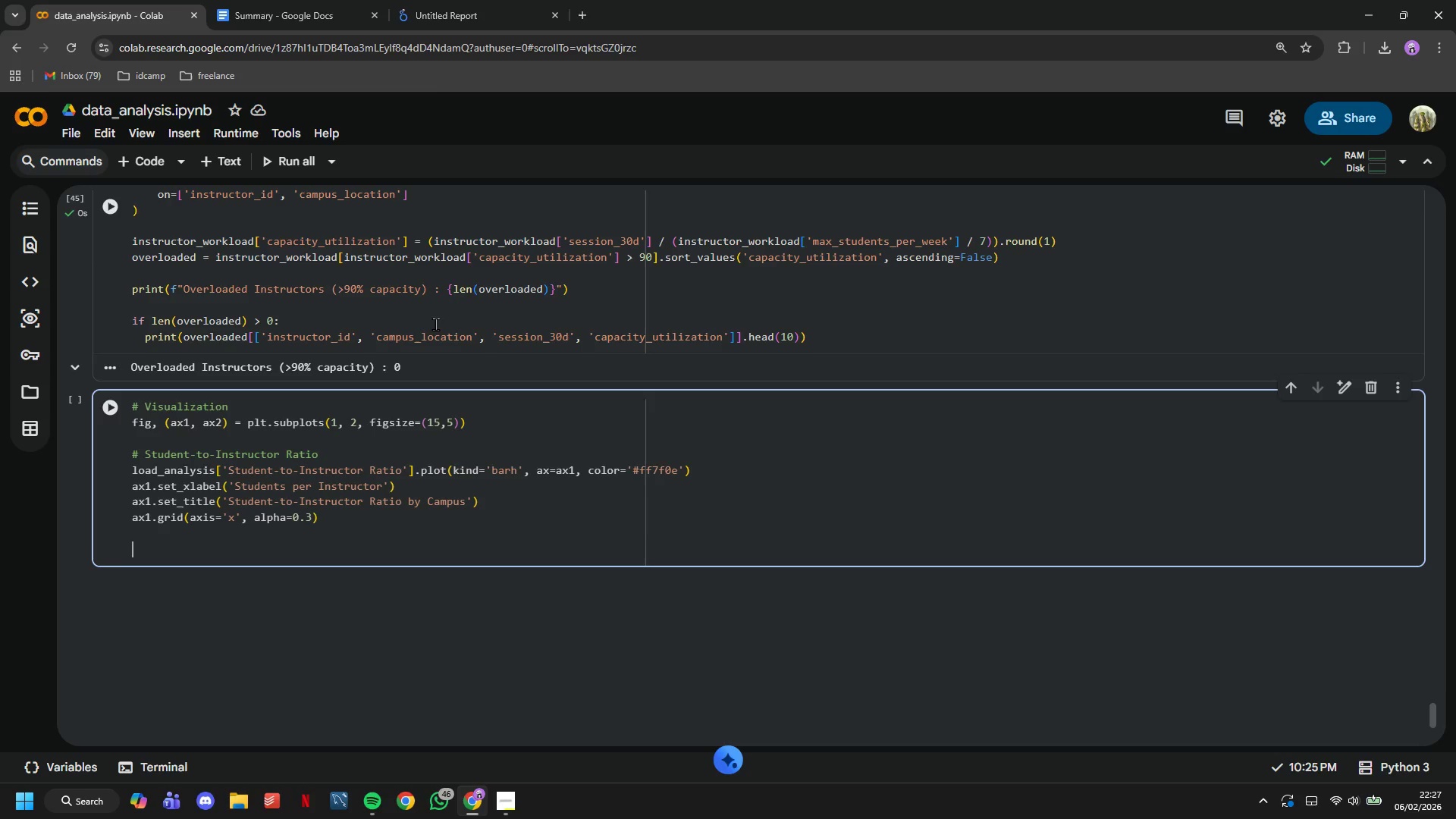 
type(# Instructor capacity distribution)
 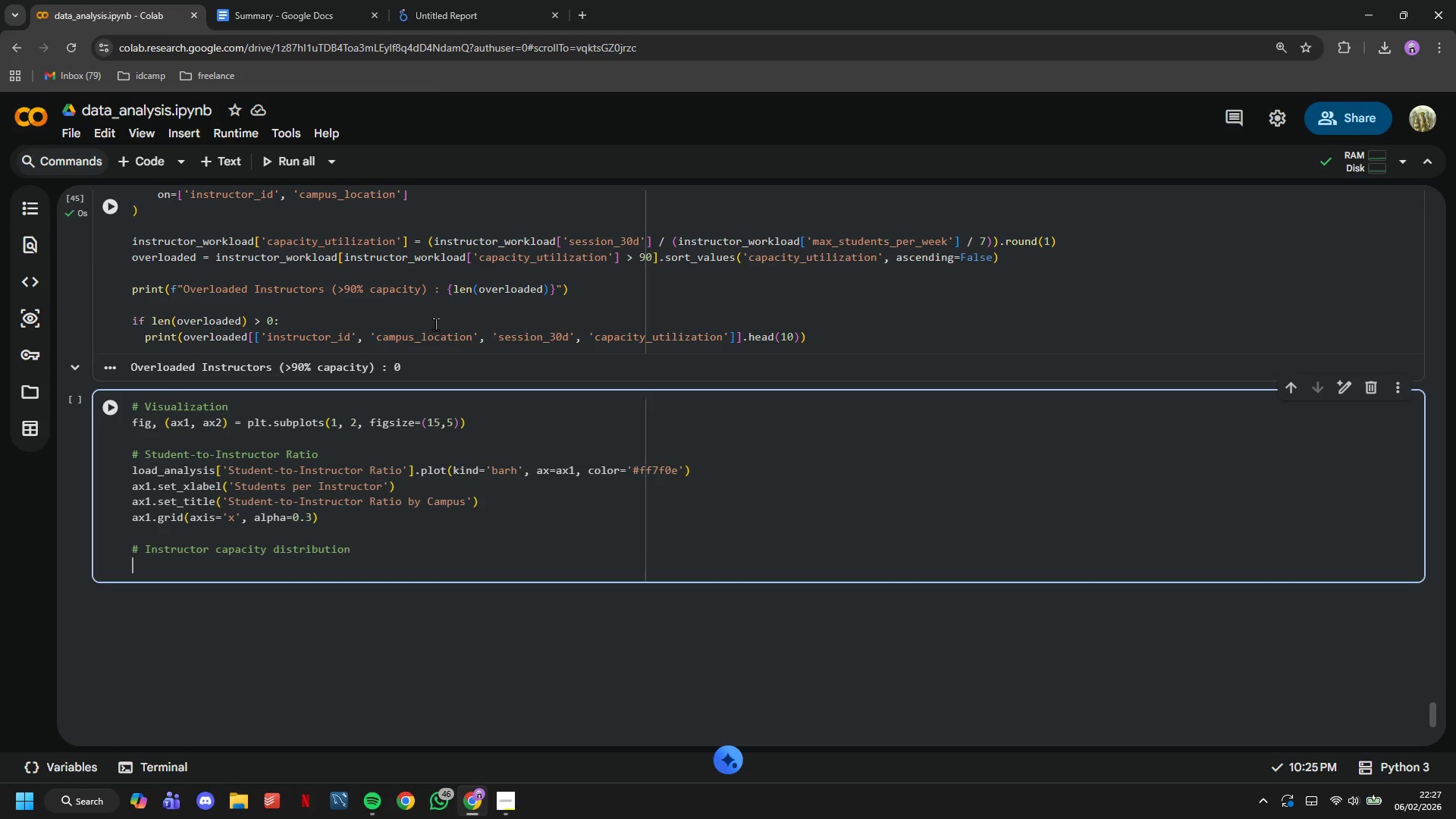 
key(Enter)
 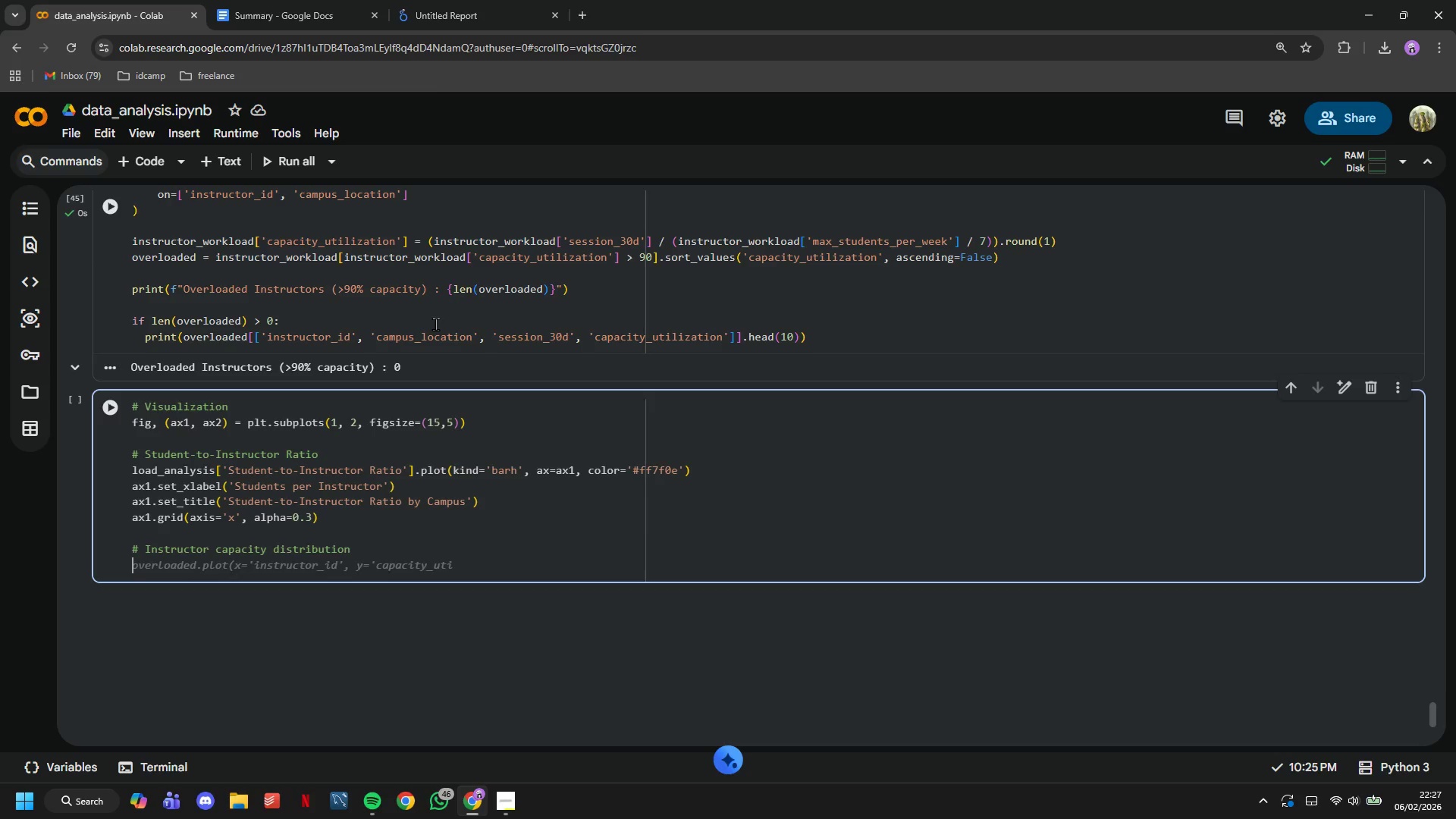 
type(instructor_workload['capacity_utilizat)
 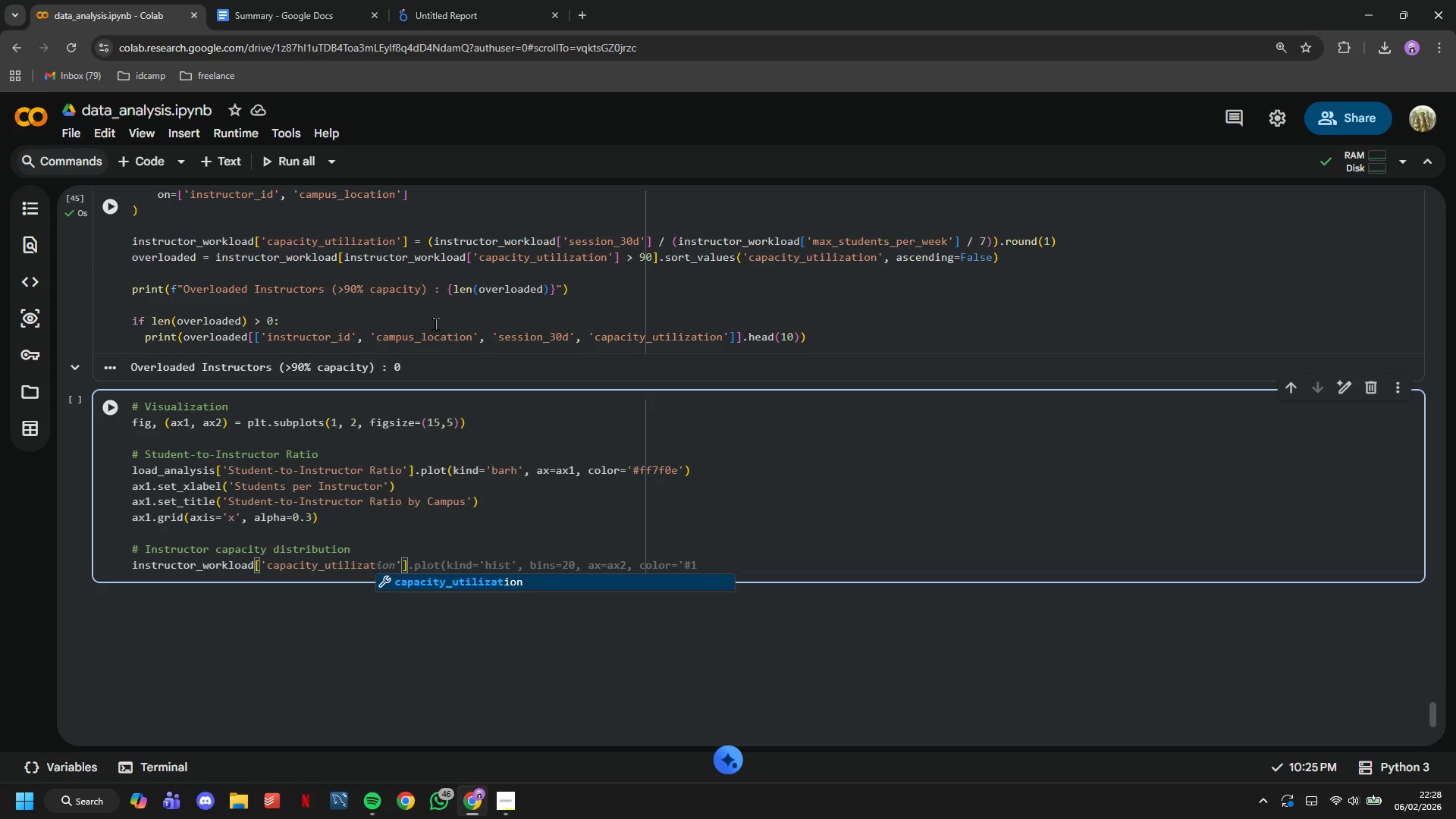 
type(ion)
 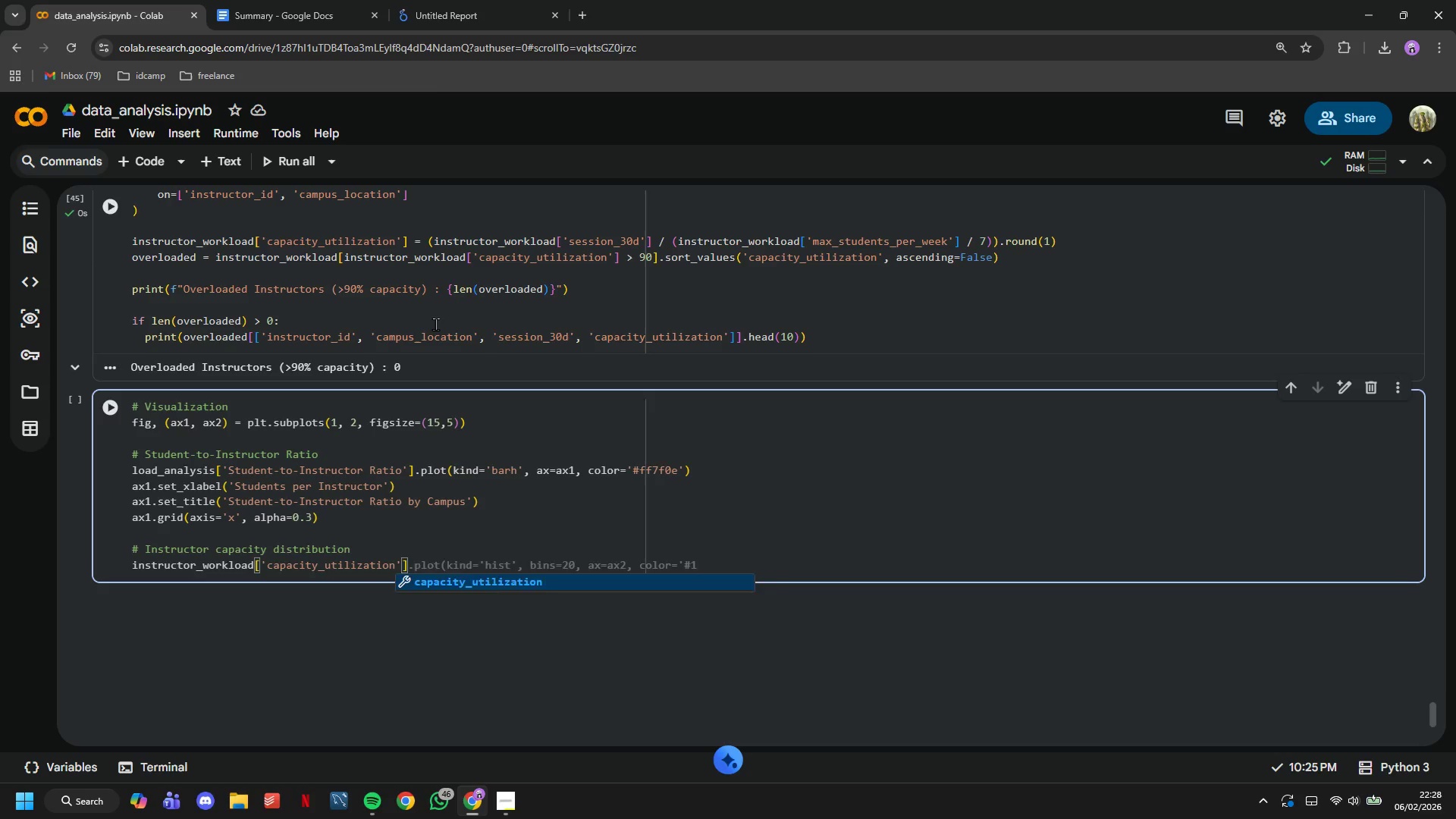 
key(ArrowRight)
 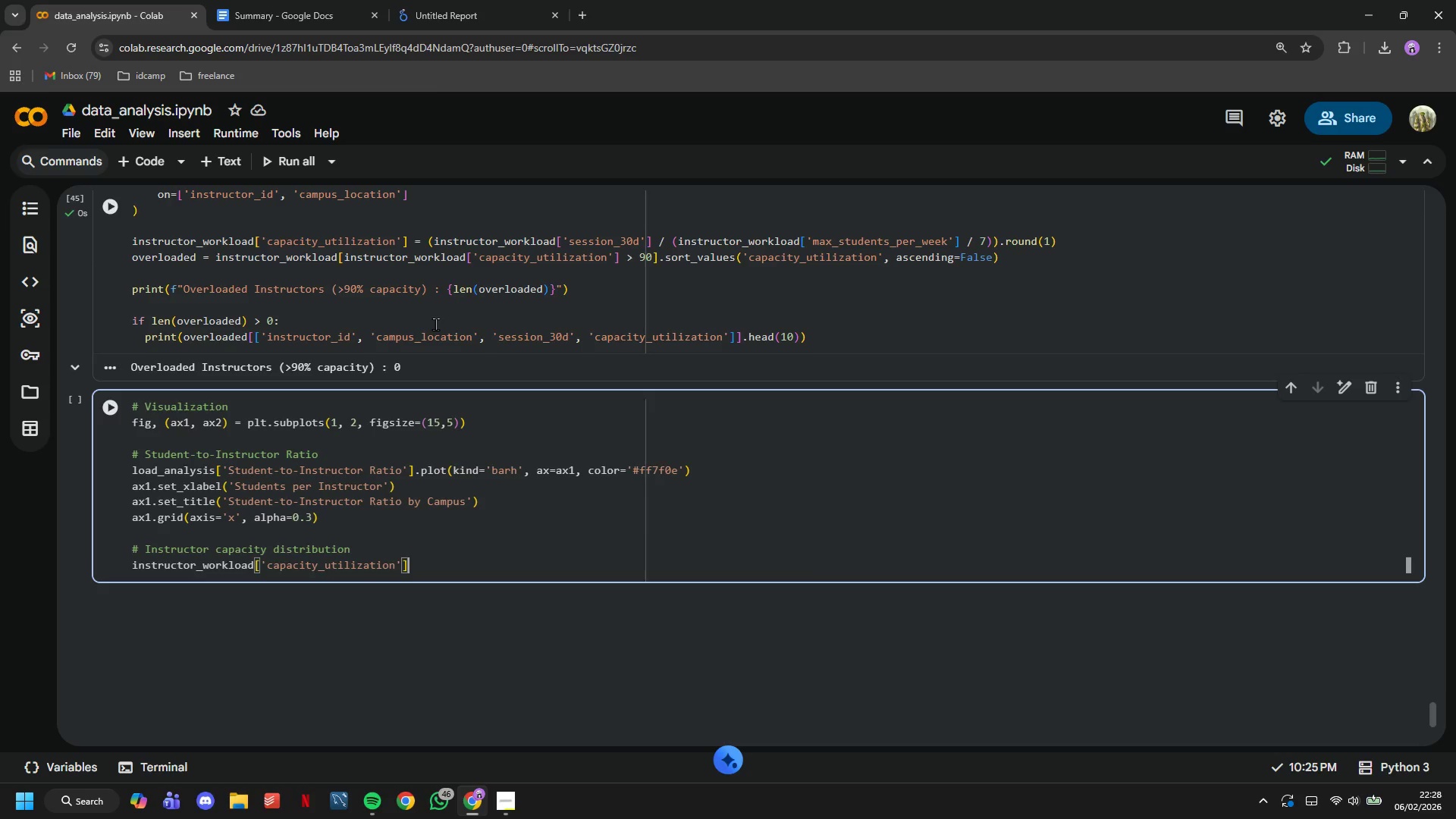 
key(ArrowRight)
 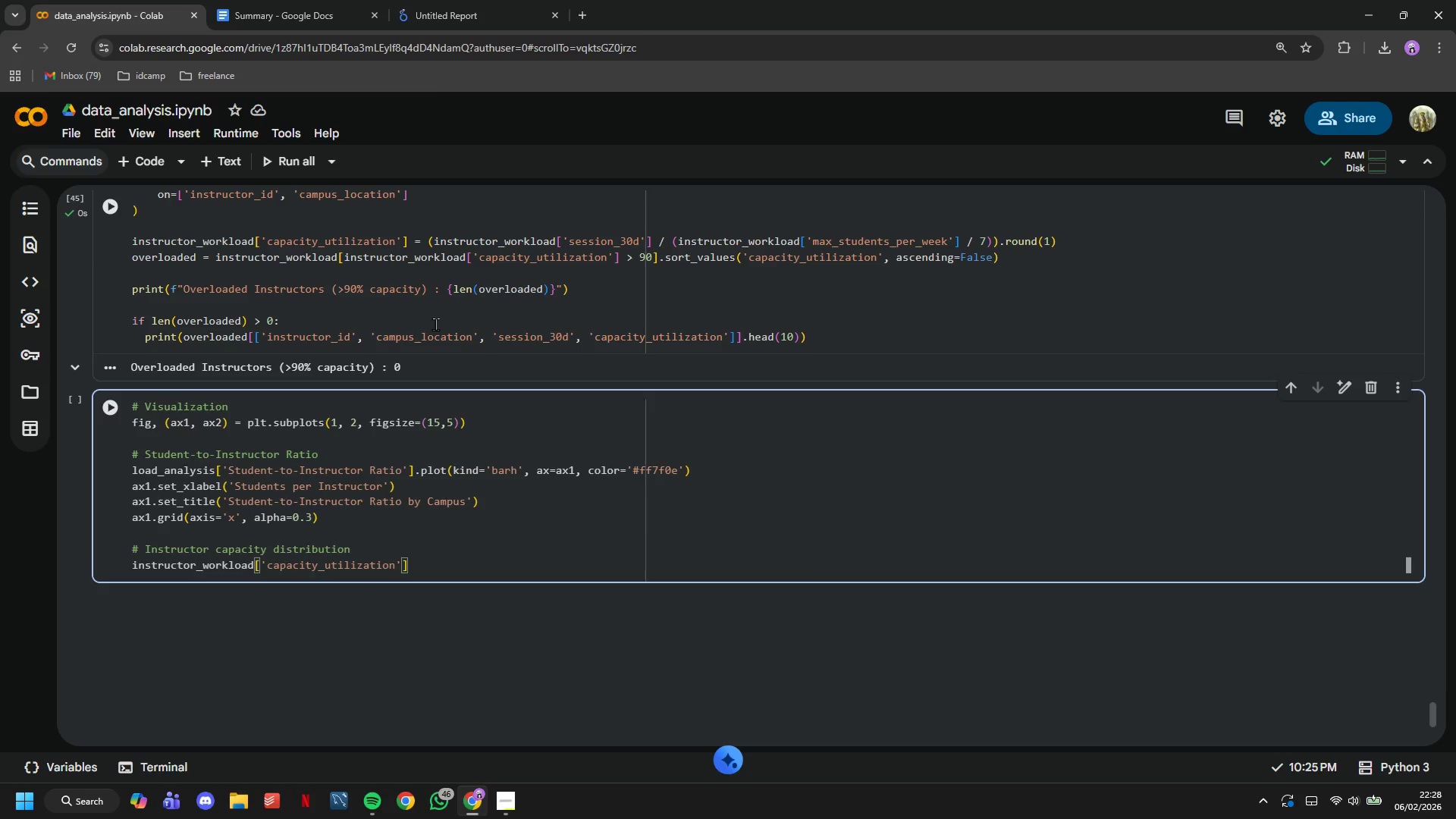 
type(.hist(bins=20, ax=ax2, edgecolor='black)
 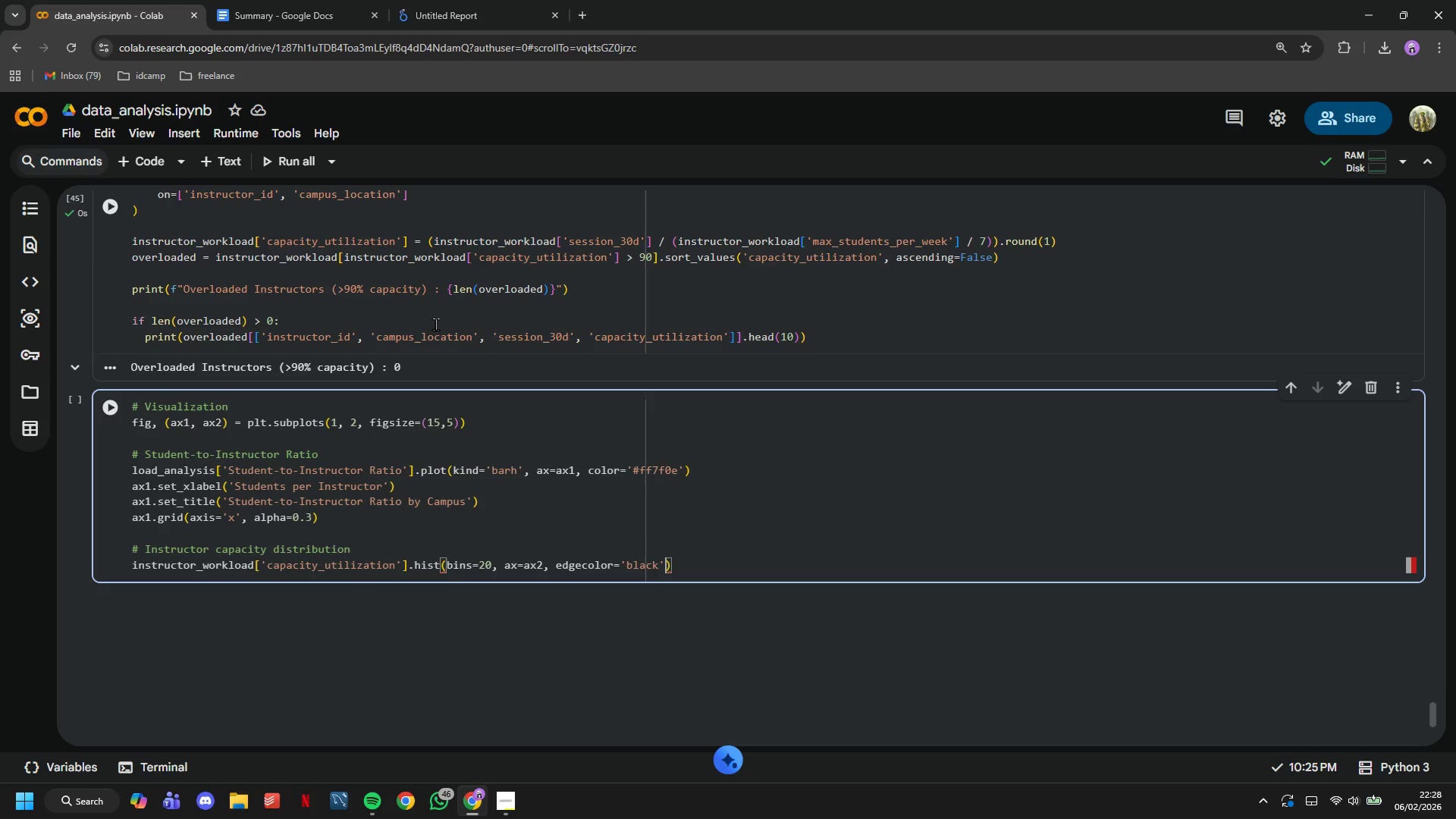 
 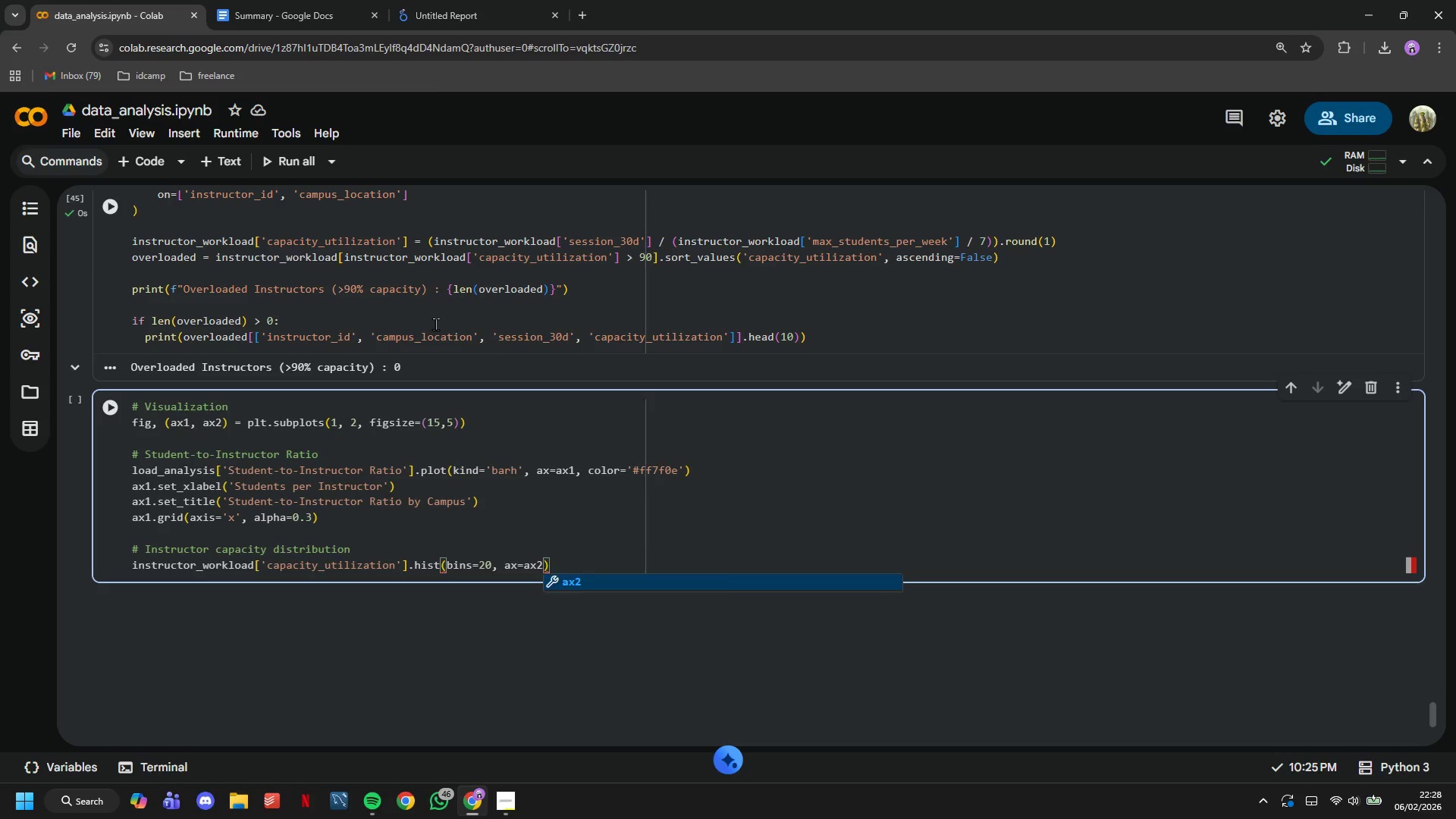 
key(ArrowRight)
 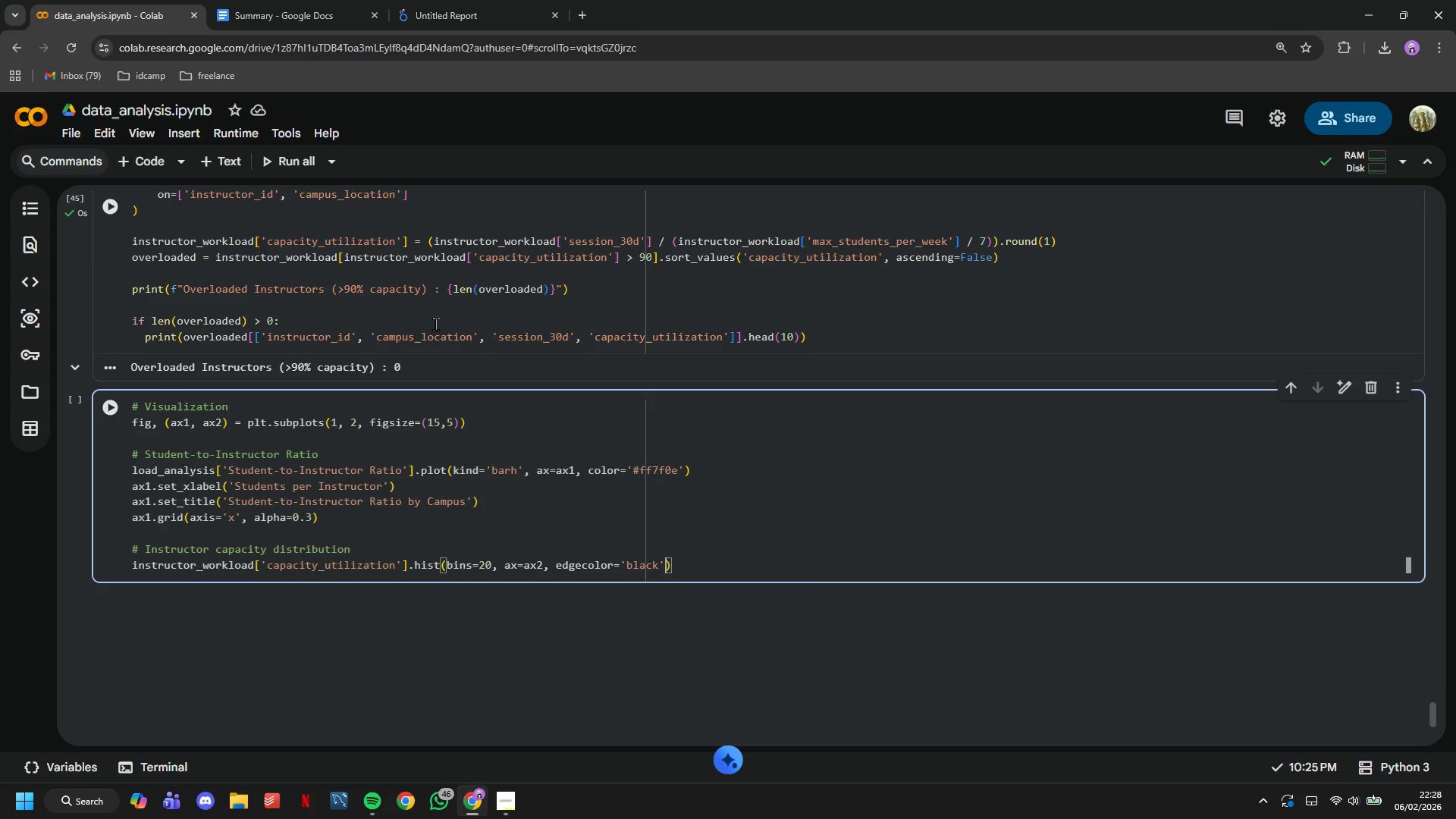 
type(, alpha=0.7)
 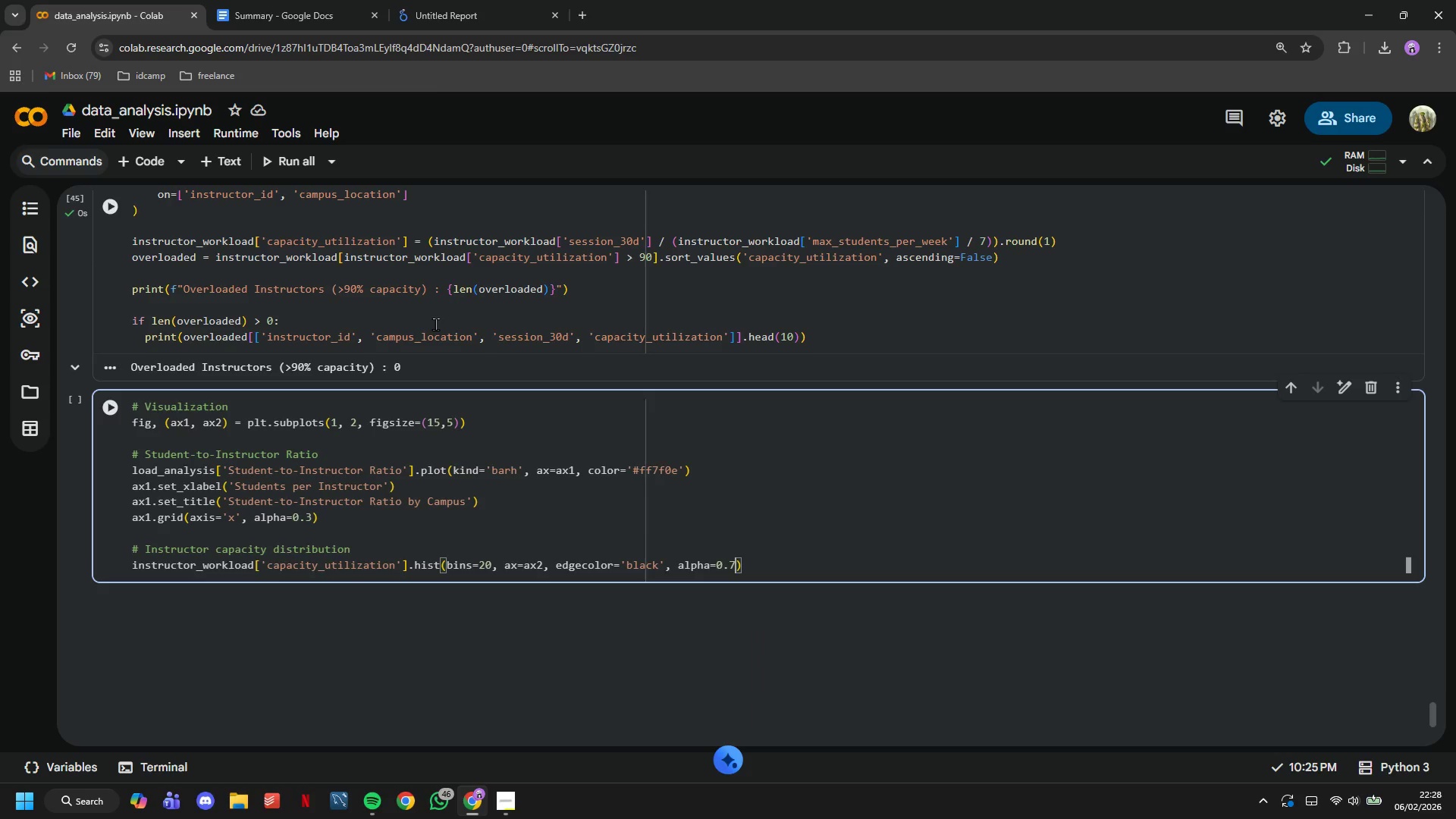 
key(ArrowRight)
 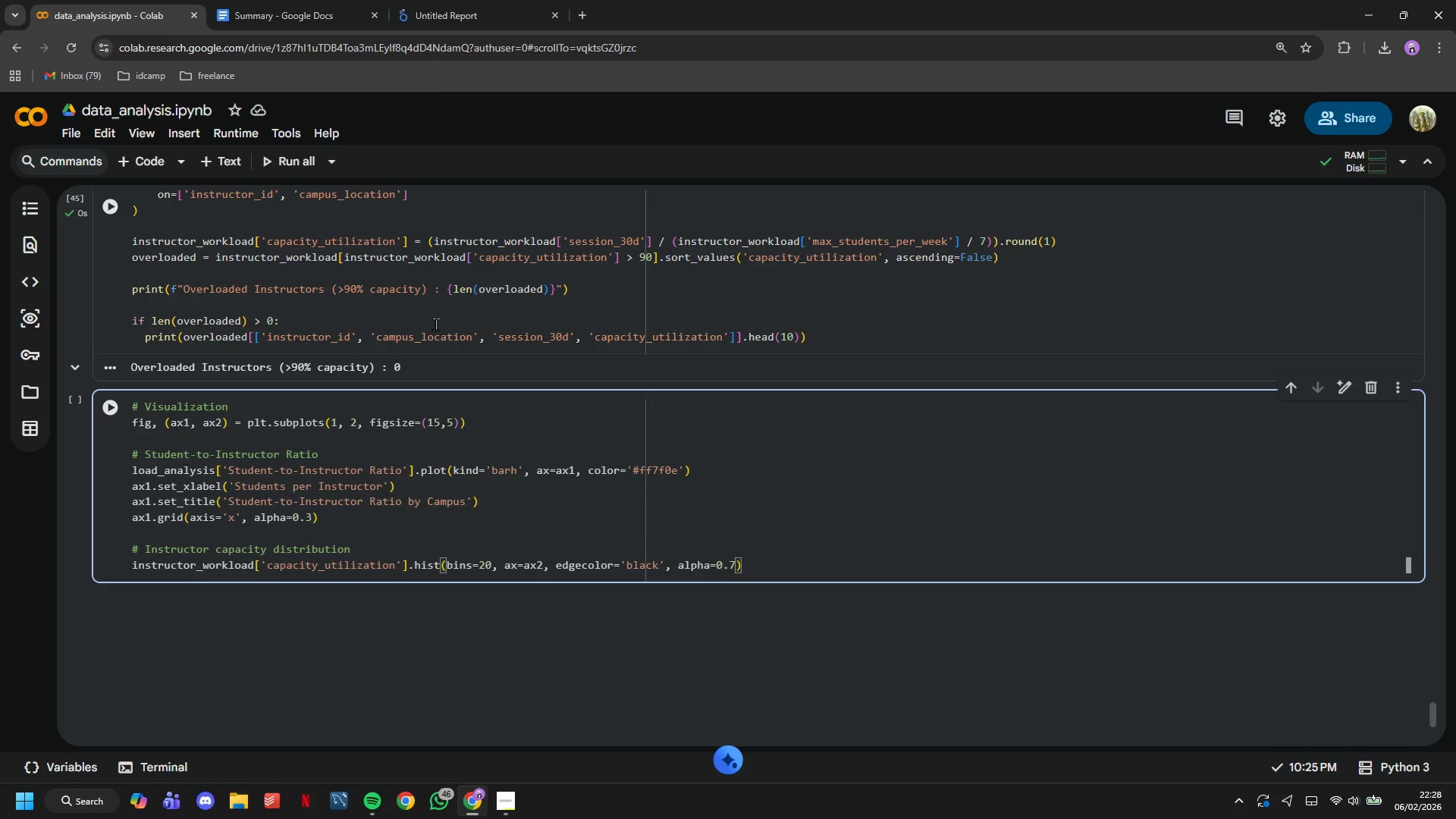 
key(Enter)
 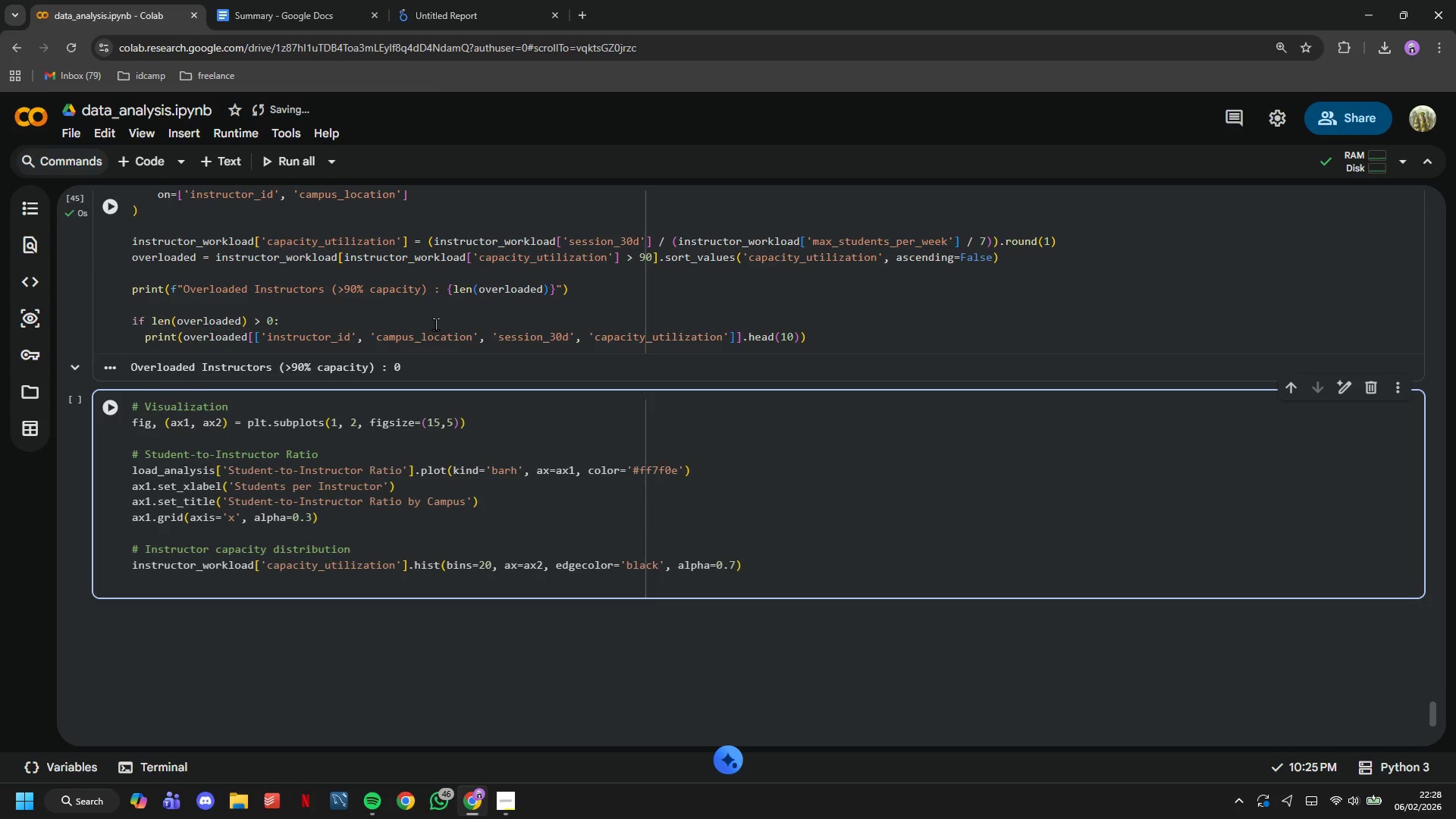 
type(ax2.axvline(90, color='red)
 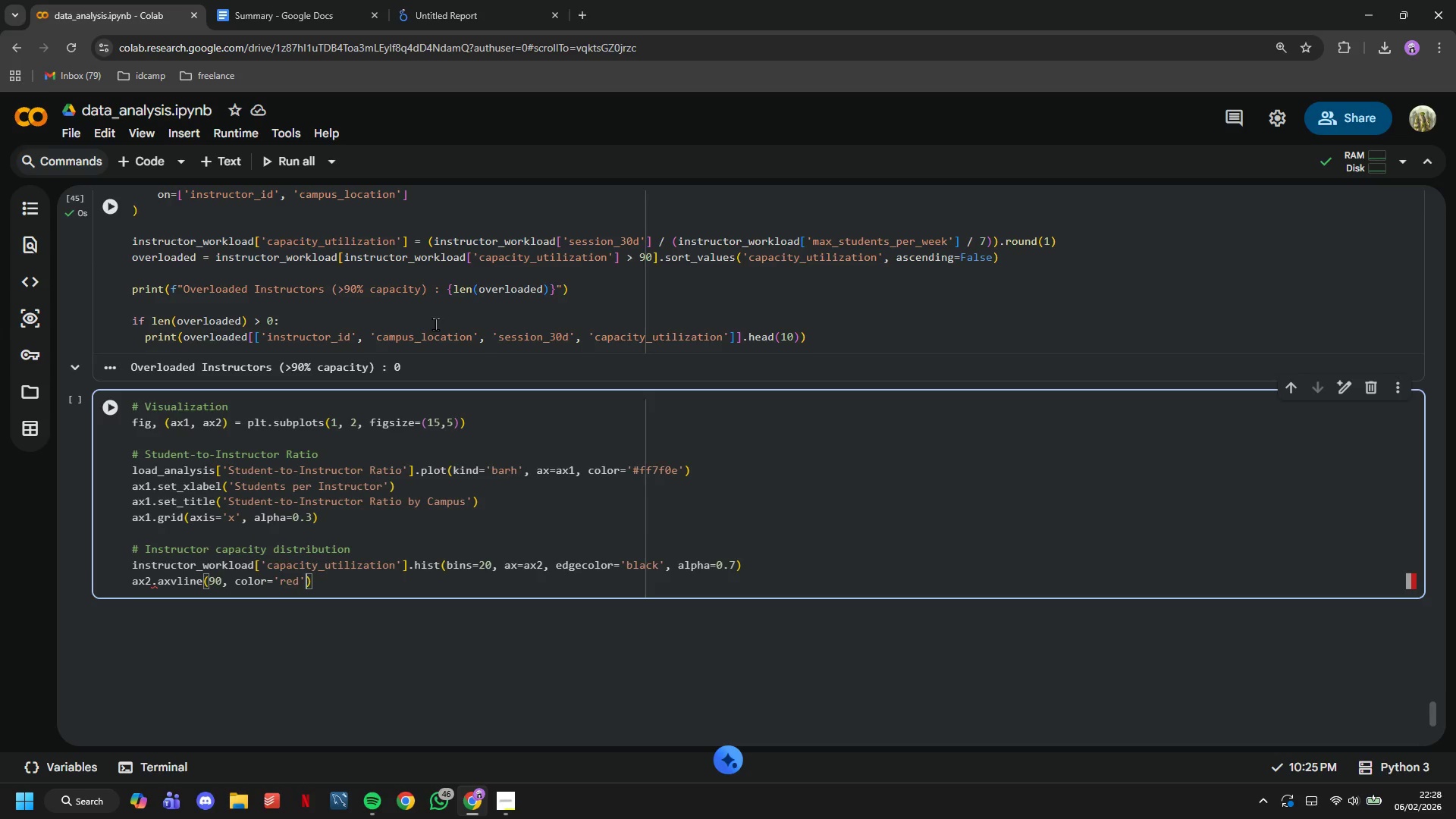 
 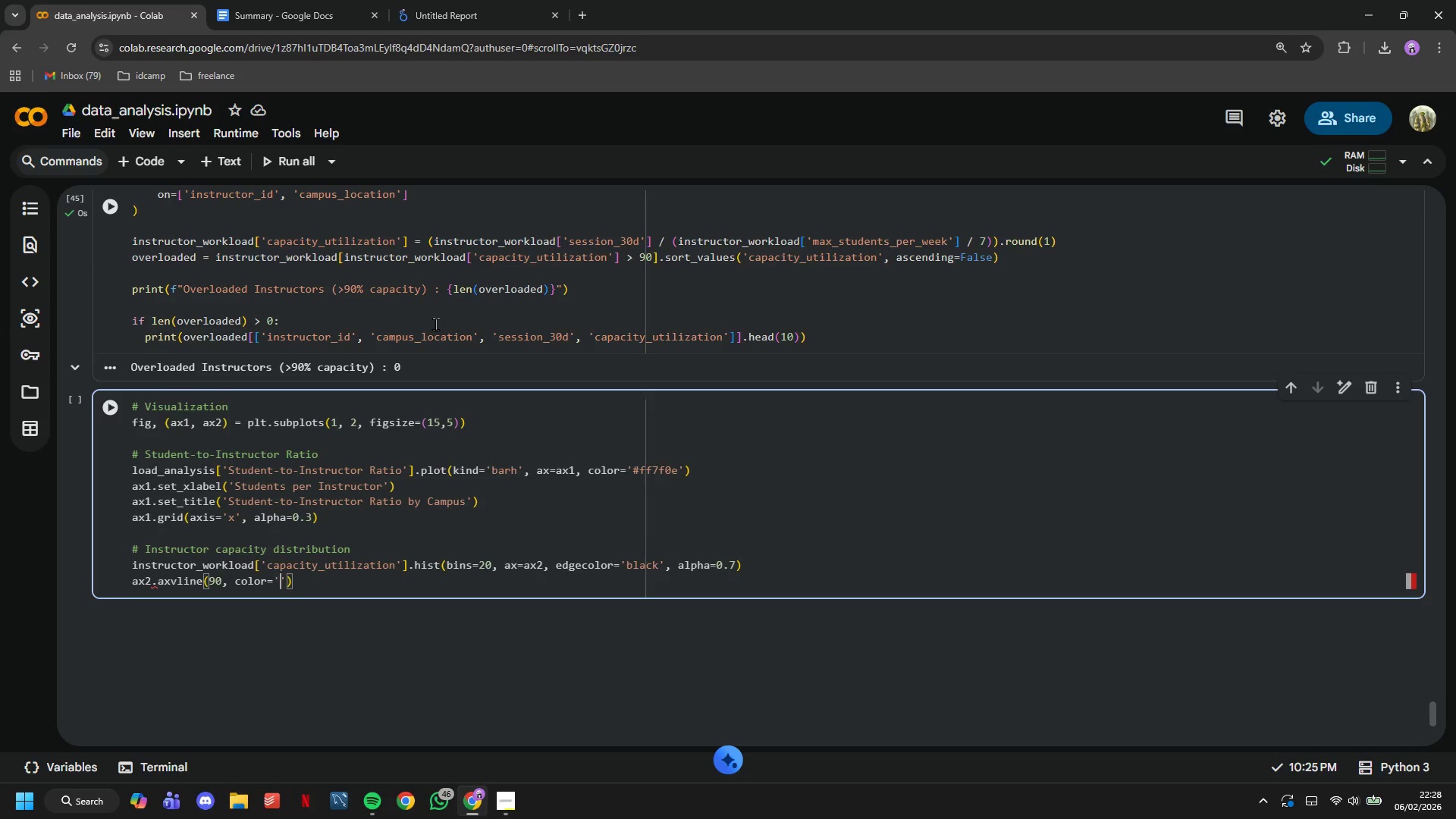 
key(ArrowRight)
 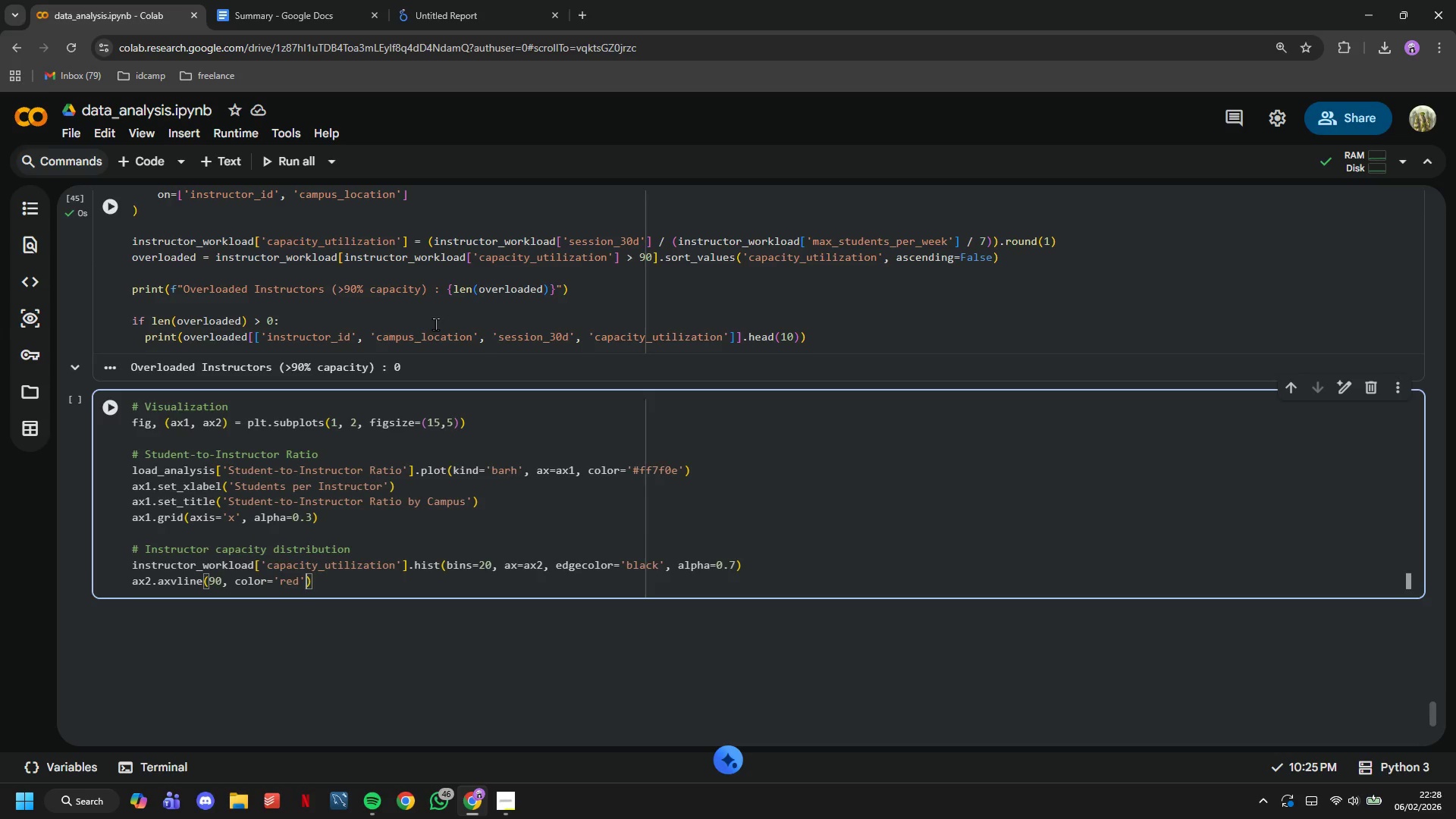 
type(, linestyle='--)
 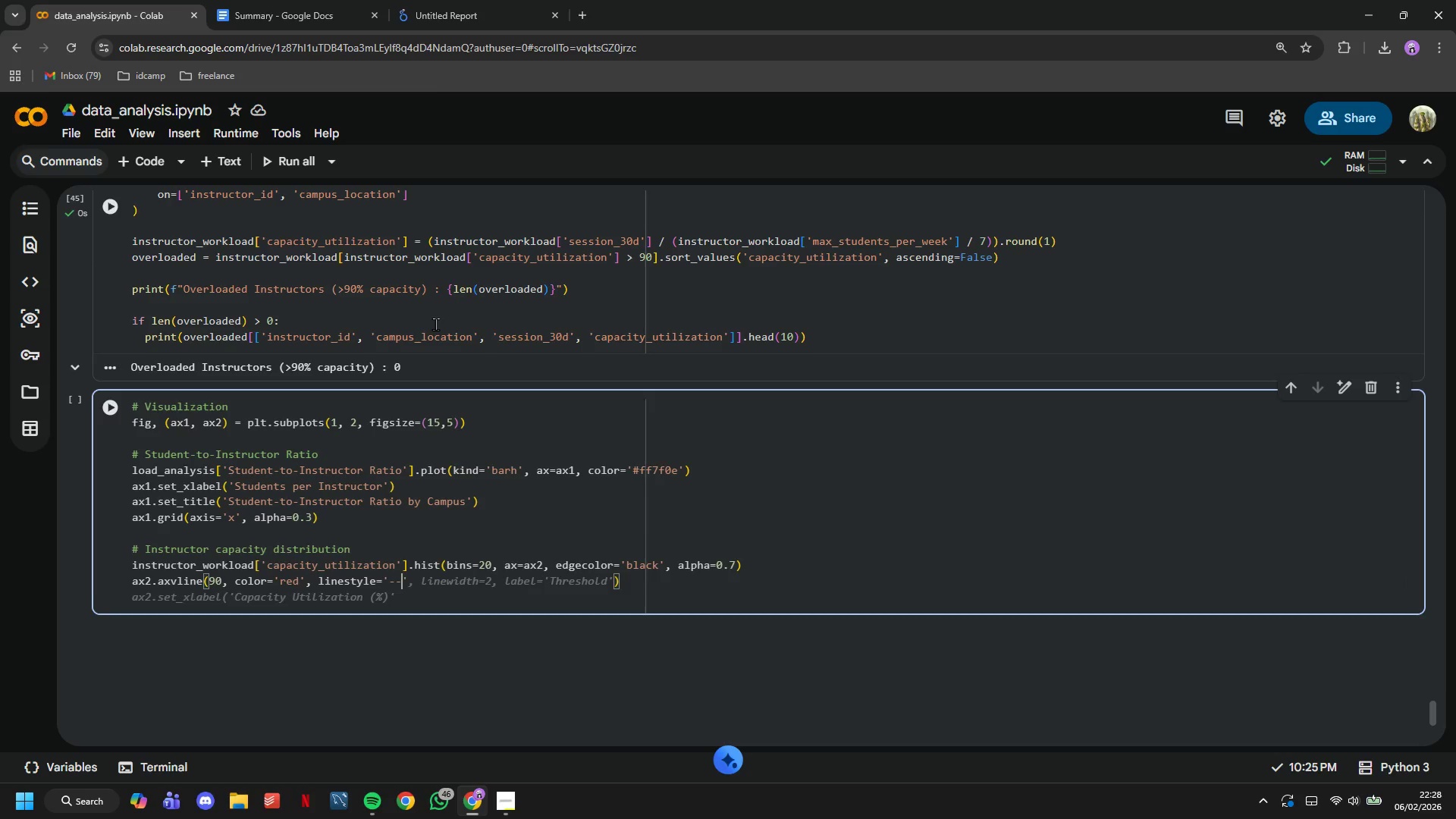 
key(ArrowRight)
 